 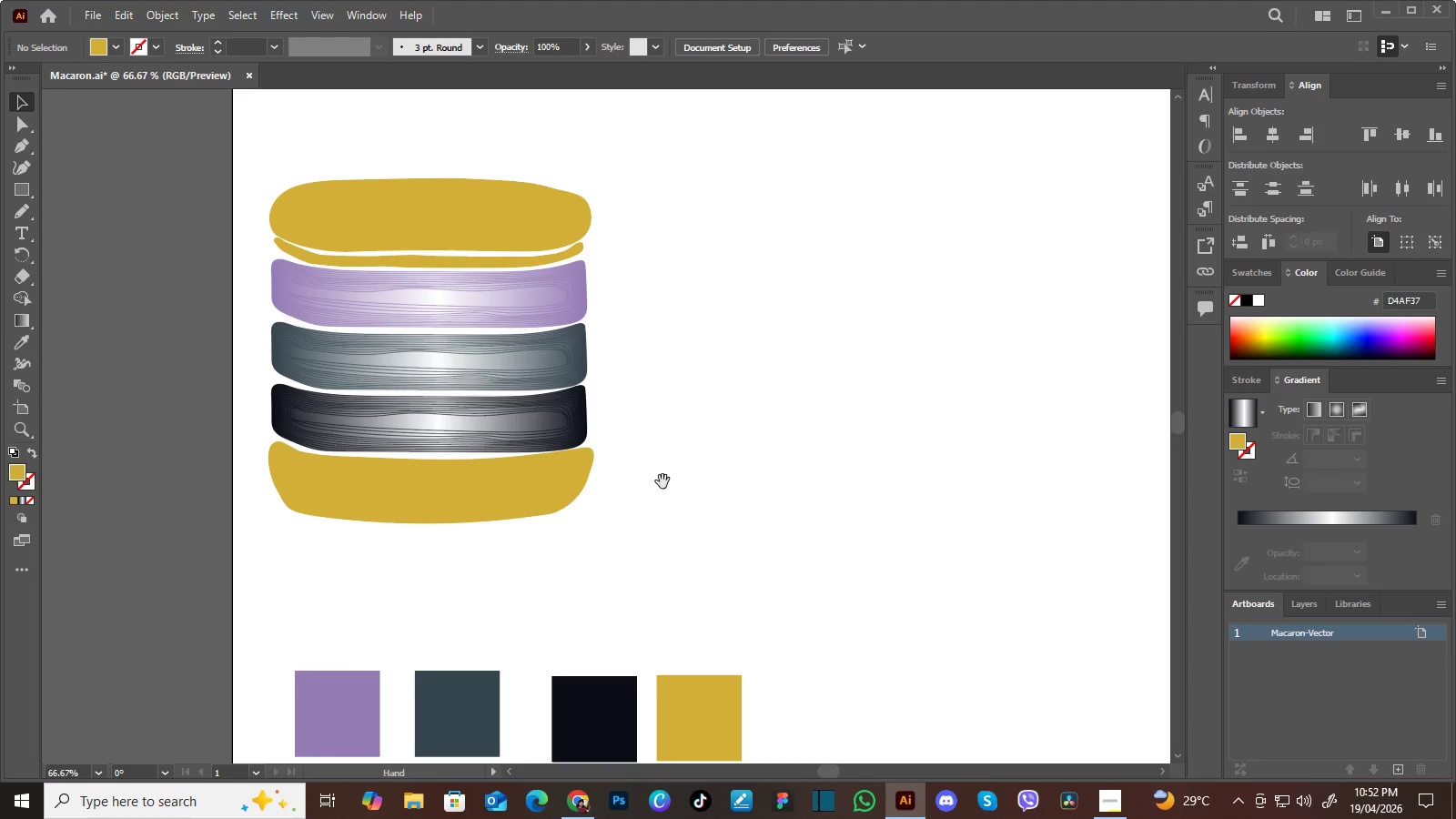 
hold_key(key=Space, duration=0.58)
 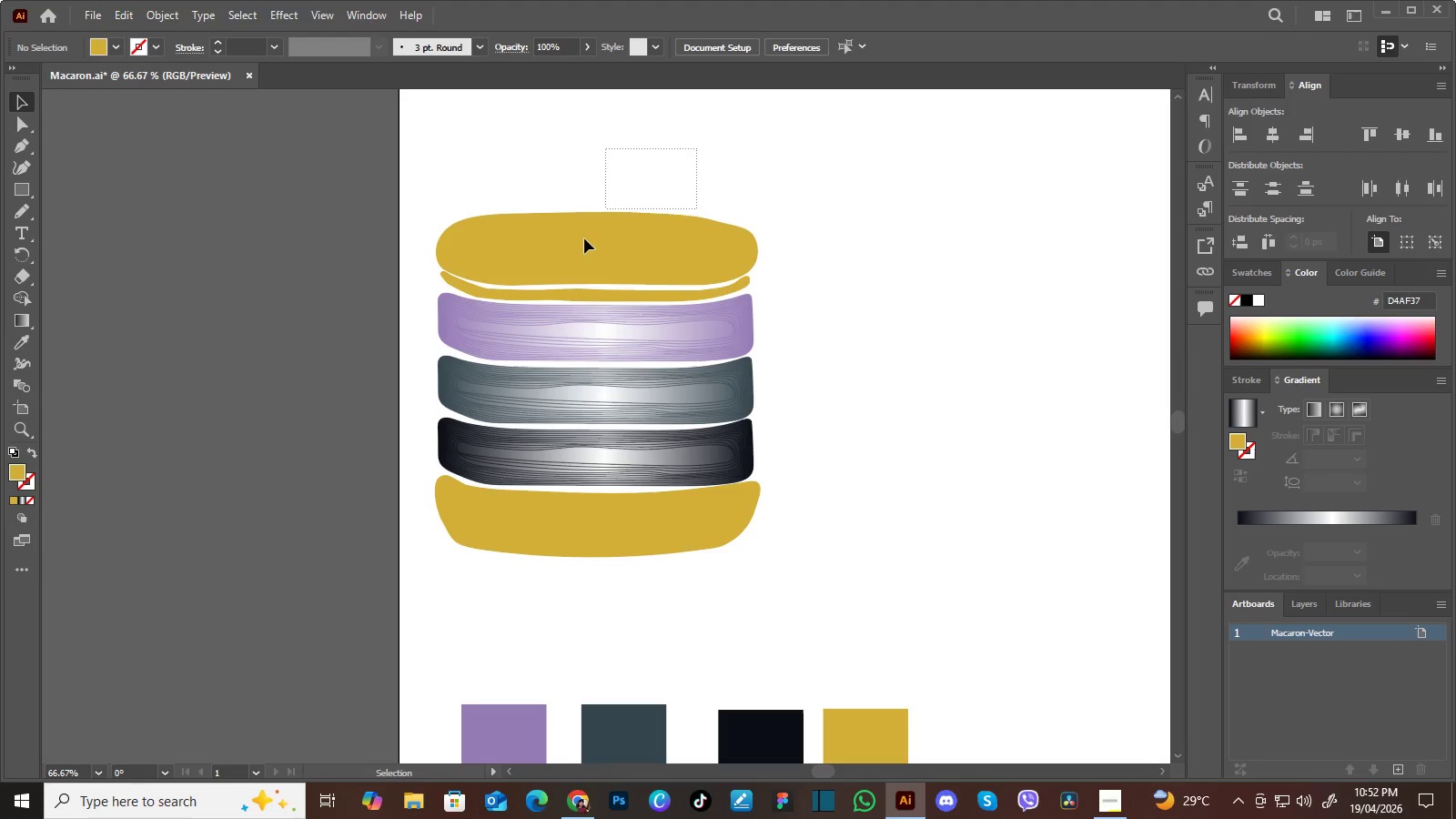 
left_click_drag(start_coordinate=[667, 439], to_coordinate=[834, 472])
 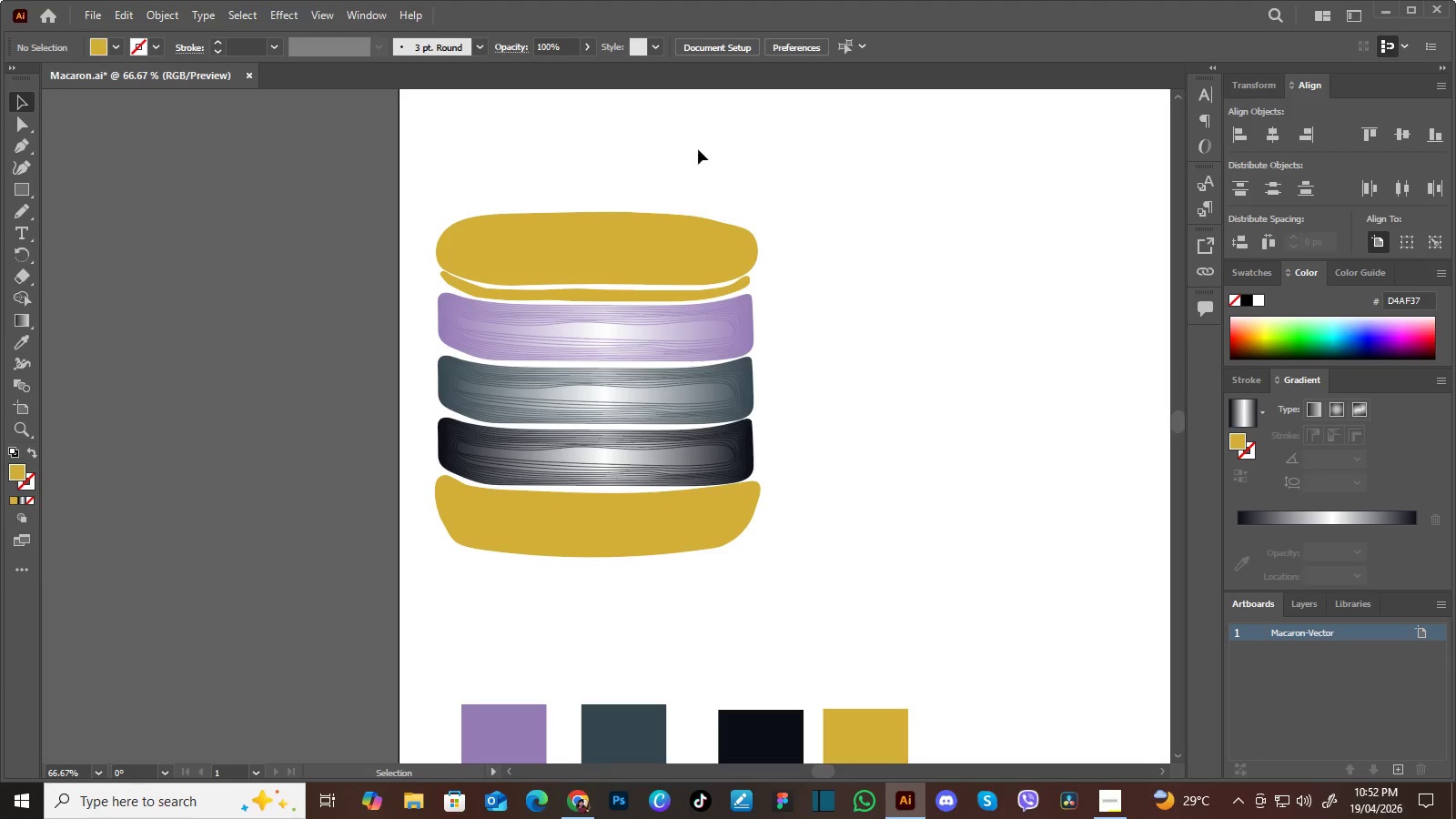 
left_click_drag(start_coordinate=[698, 149], to_coordinate=[563, 591])
 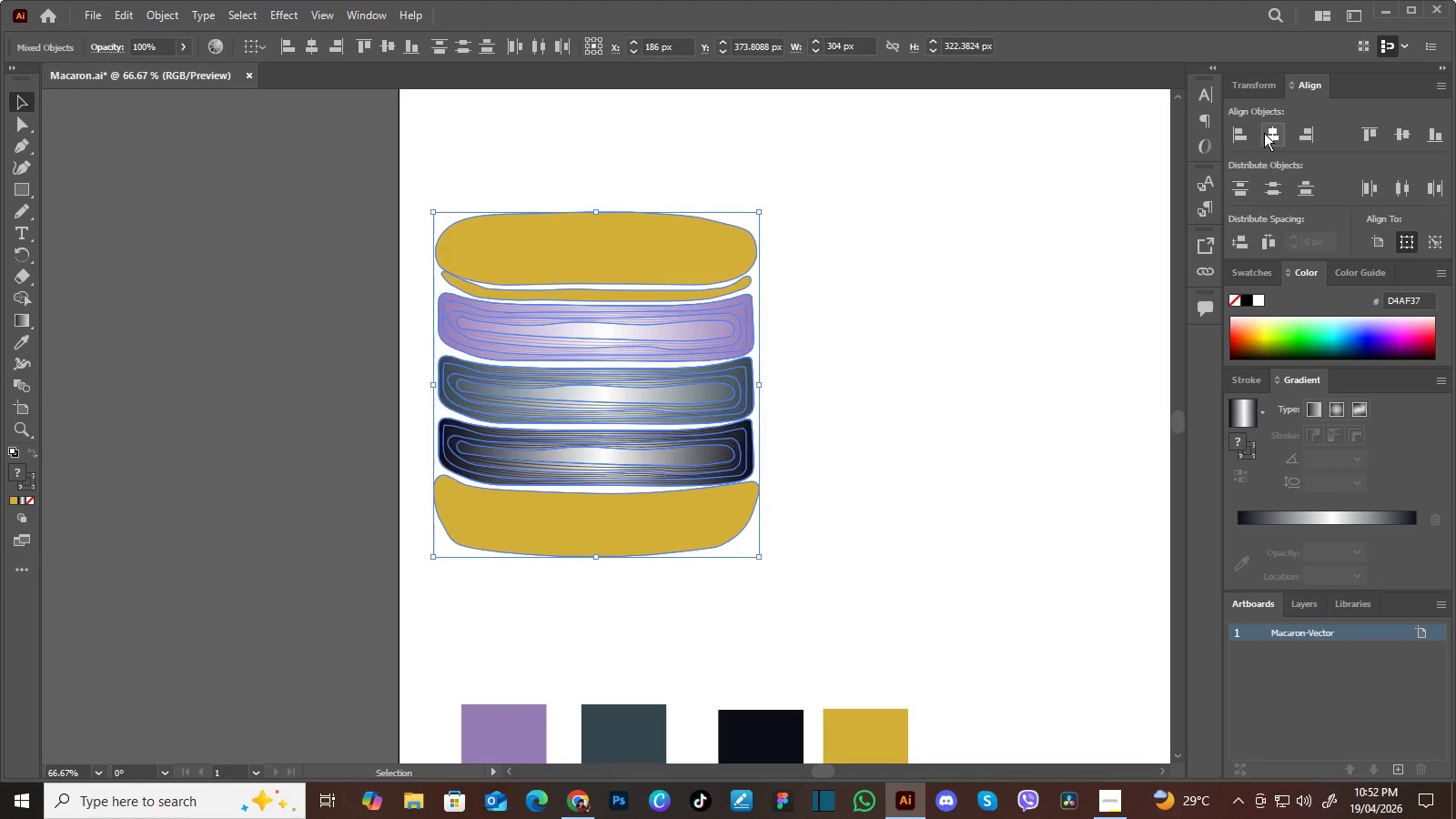 
double_click([1264, 133])
 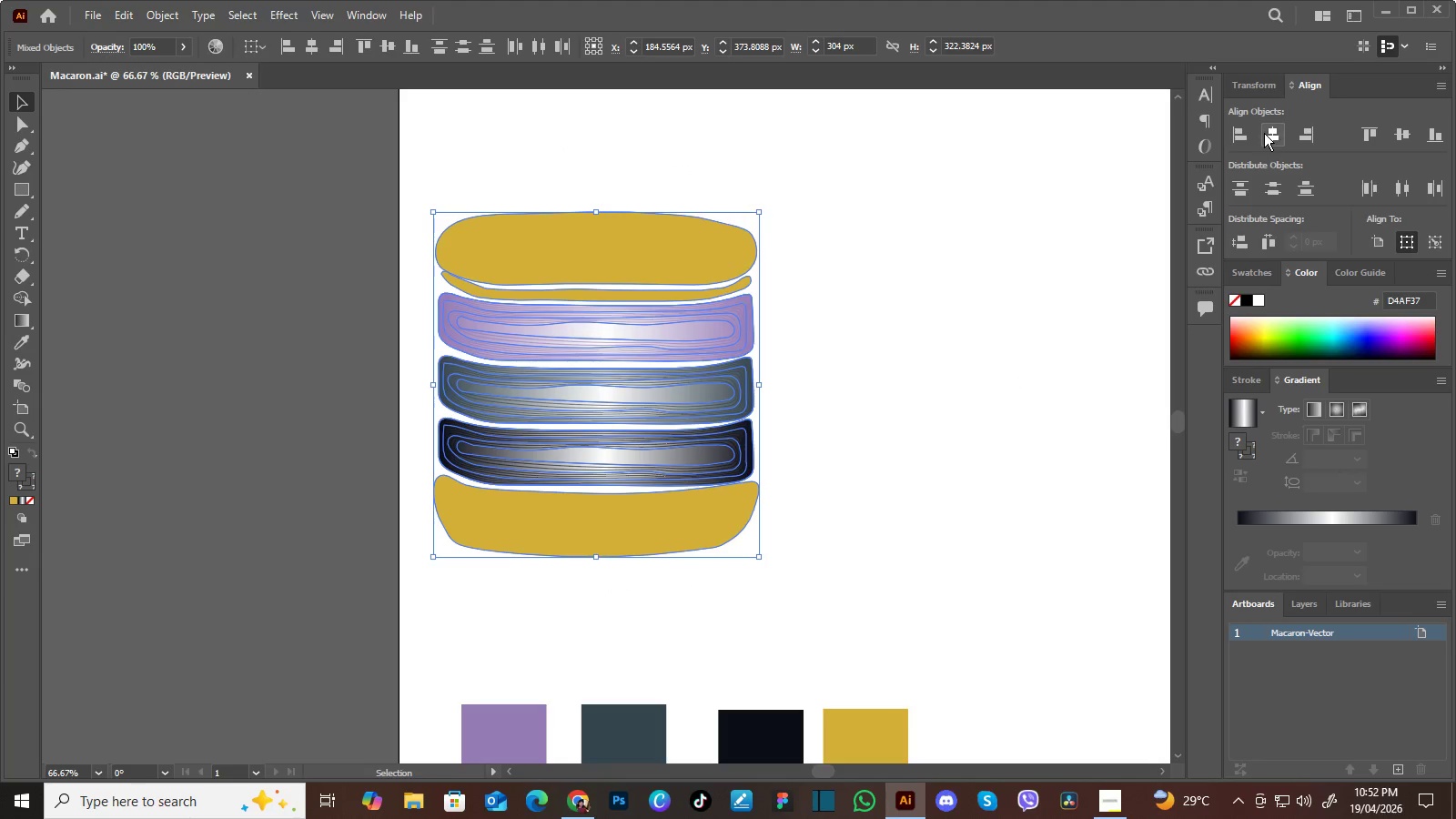 
triple_click([1264, 133])
 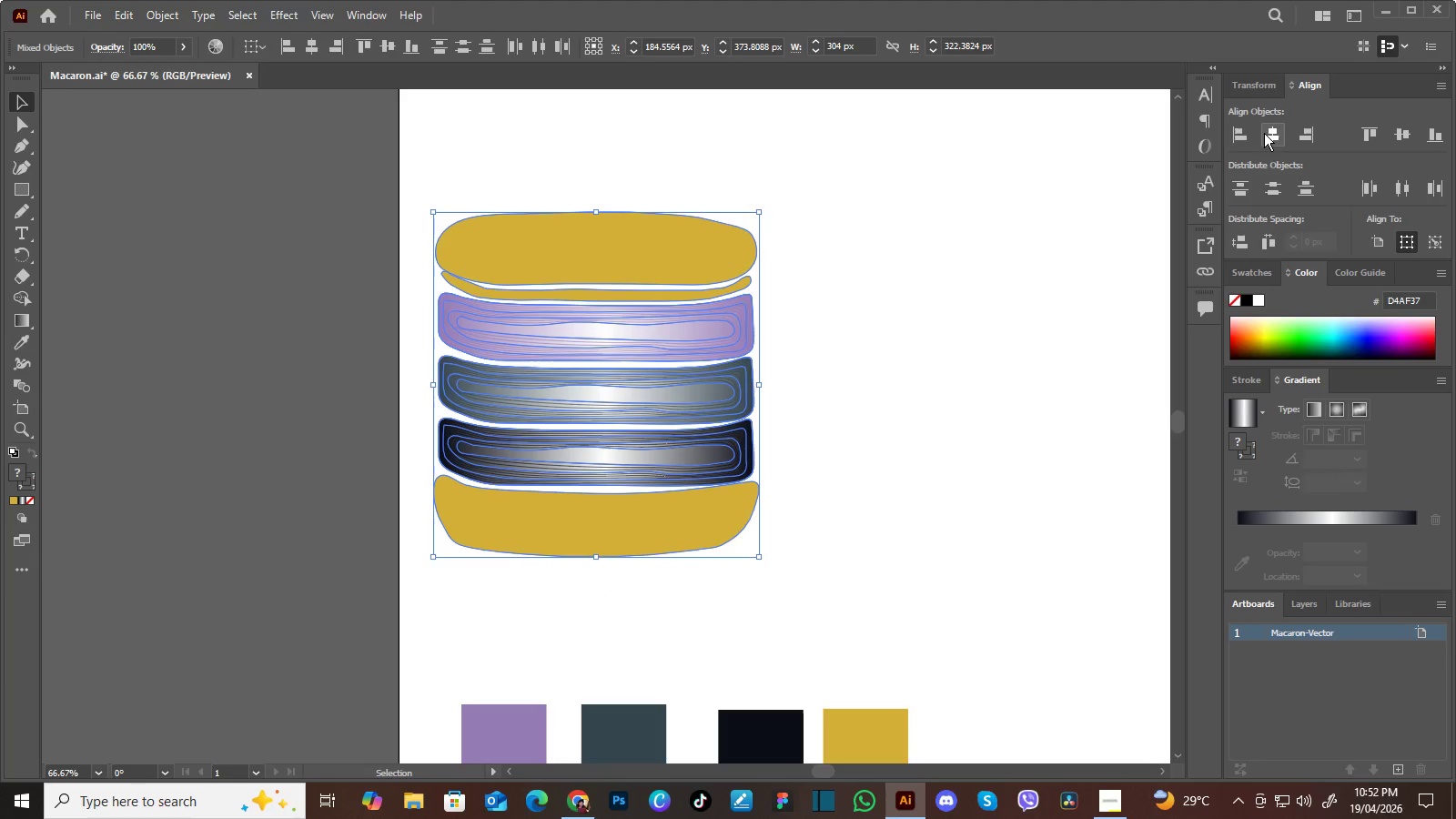 
triple_click([1264, 133])
 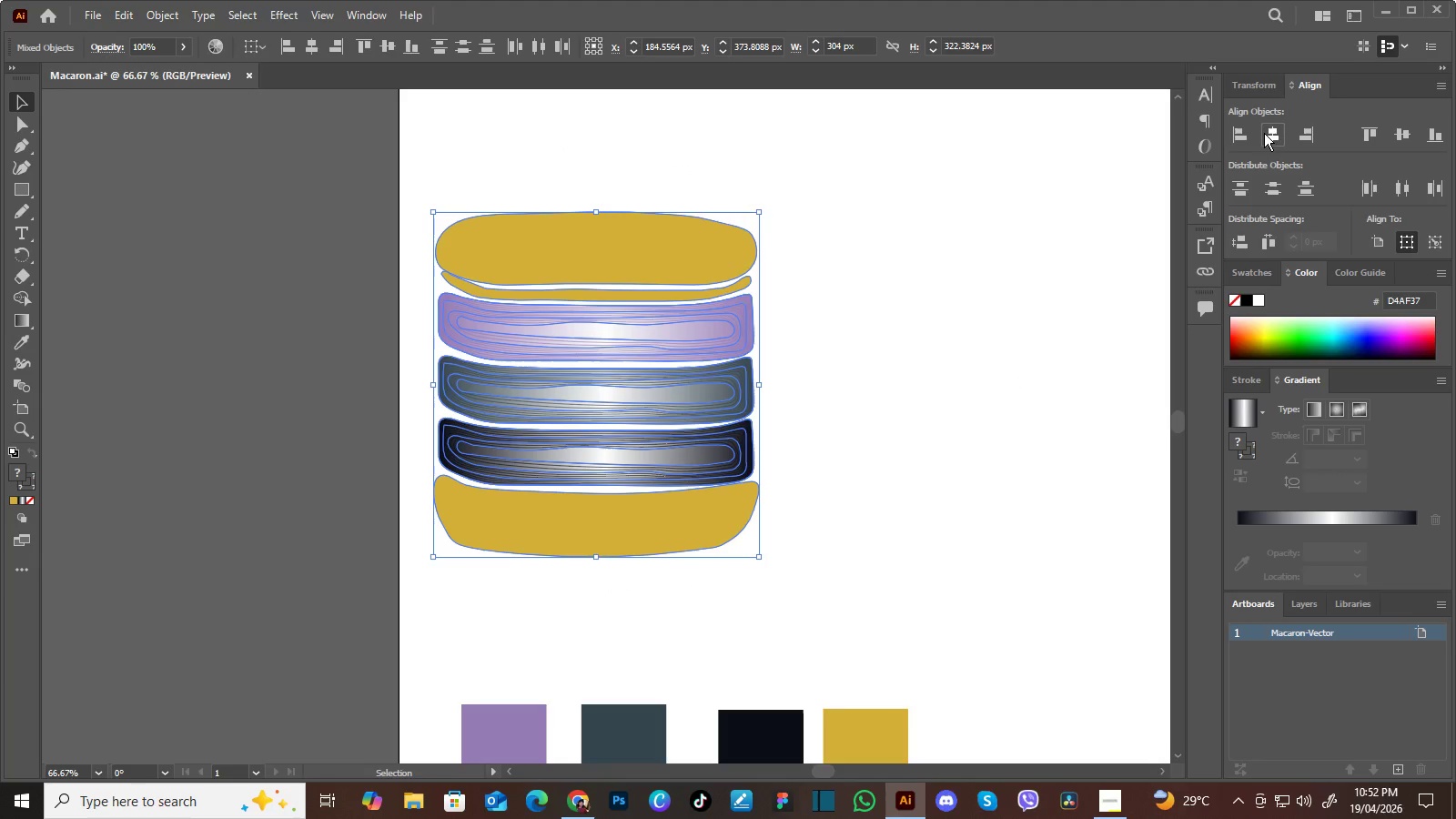 
triple_click([1264, 133])
 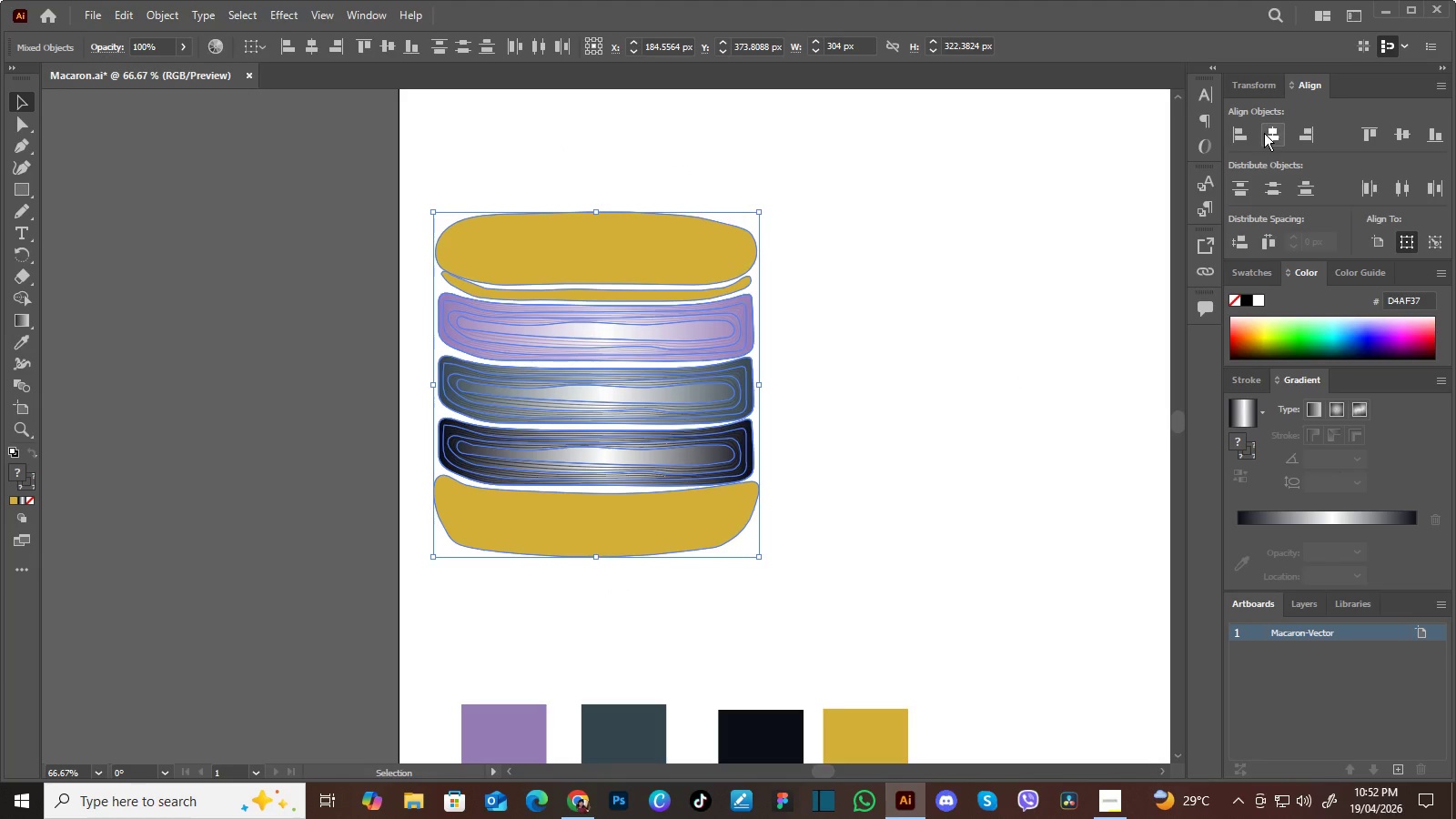 
triple_click([1264, 133])
 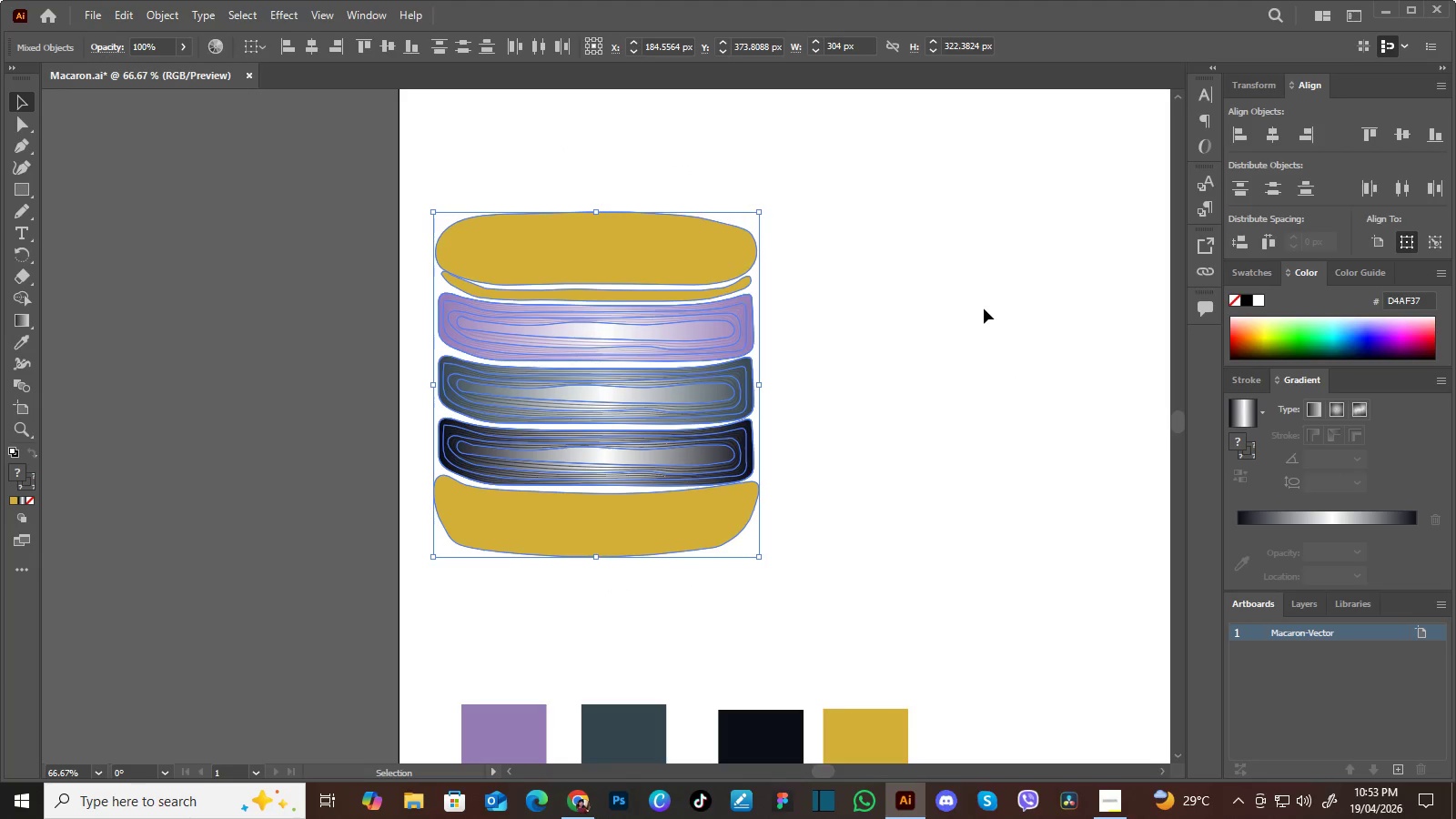 
left_click([982, 308])
 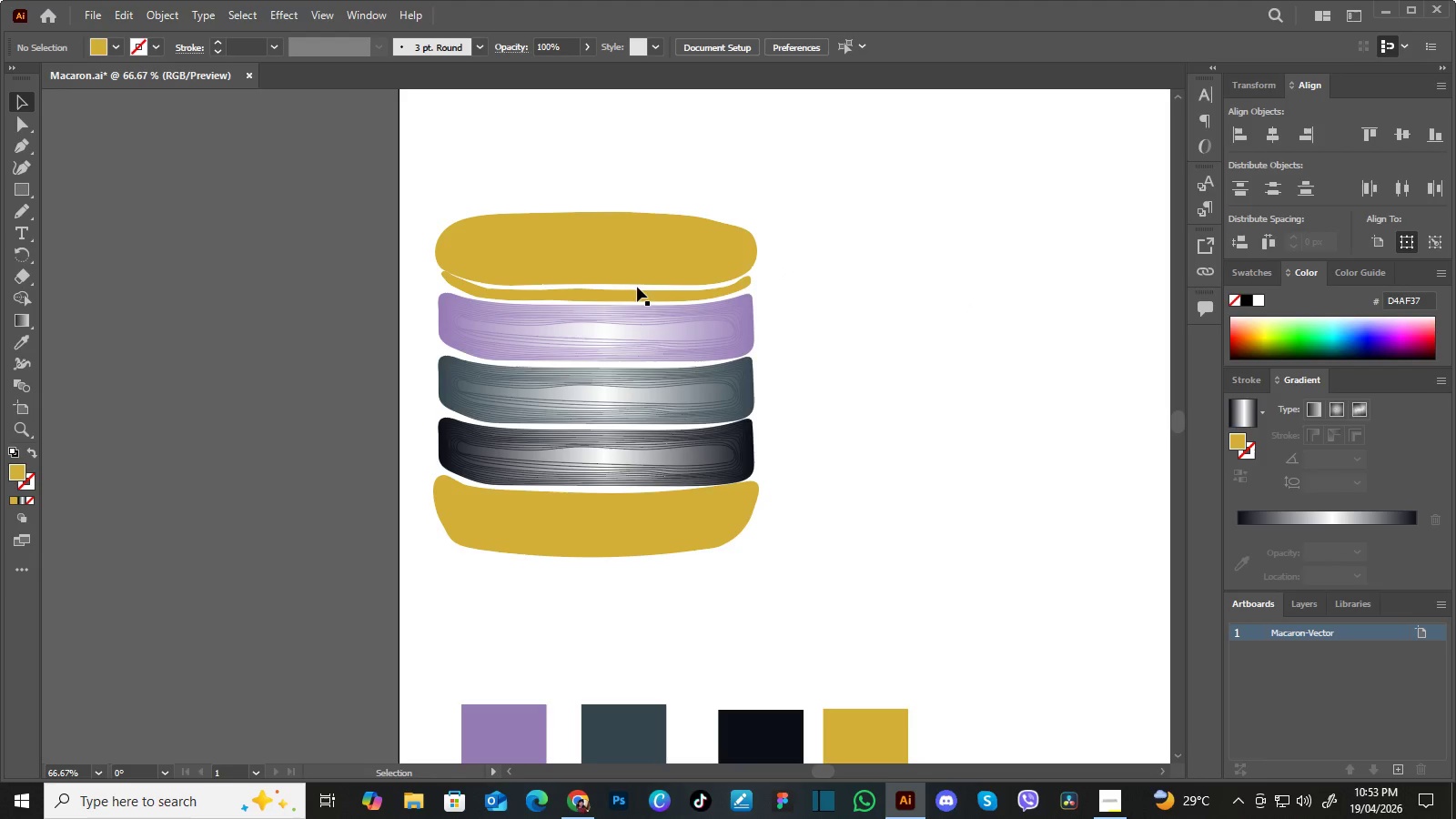 
left_click([643, 254])
 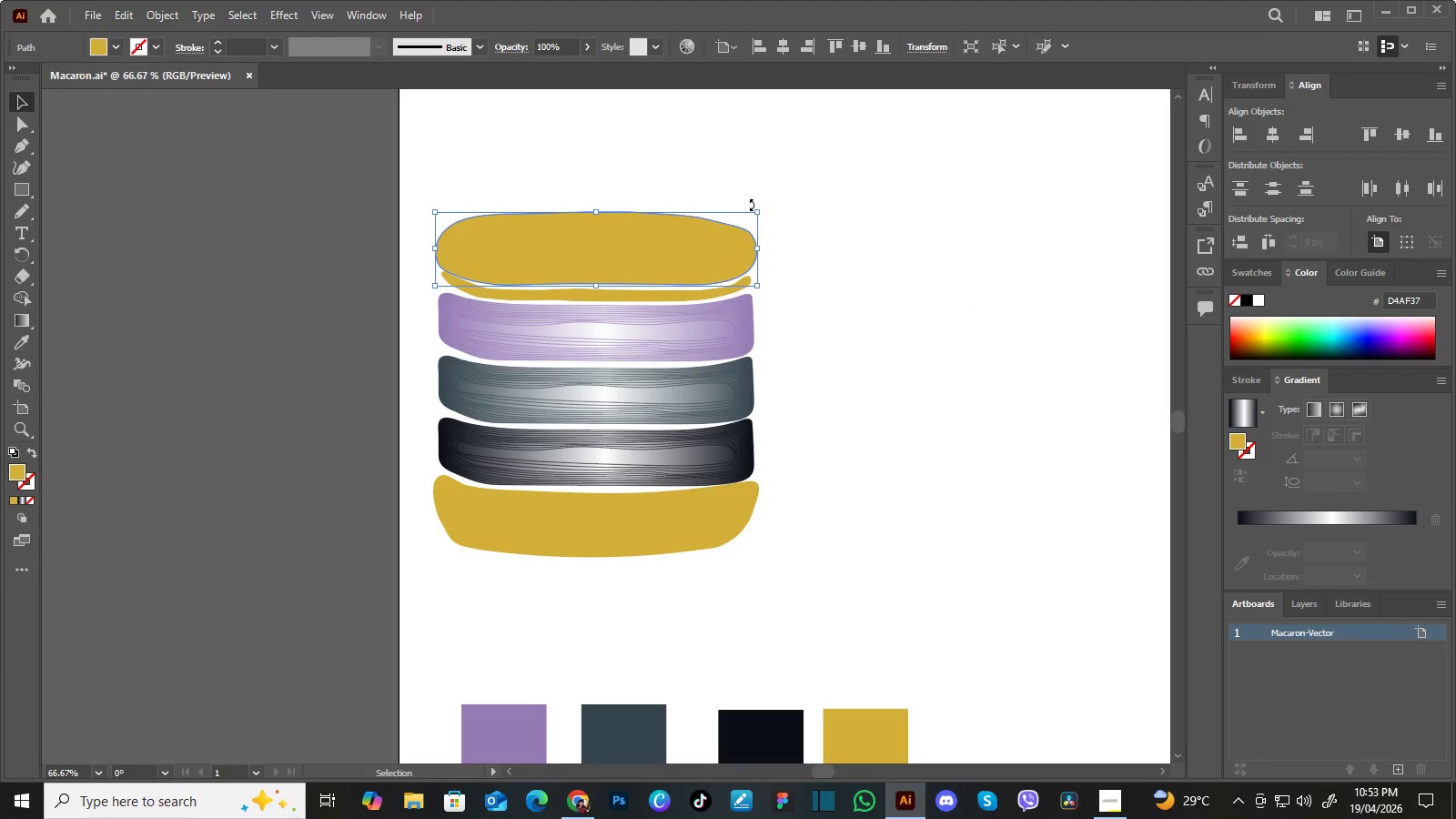 
hold_key(key=ShiftLeft, duration=1.5)
left_click_drag(start_coordinate=[753, 208], to_coordinate=[763, 204])
 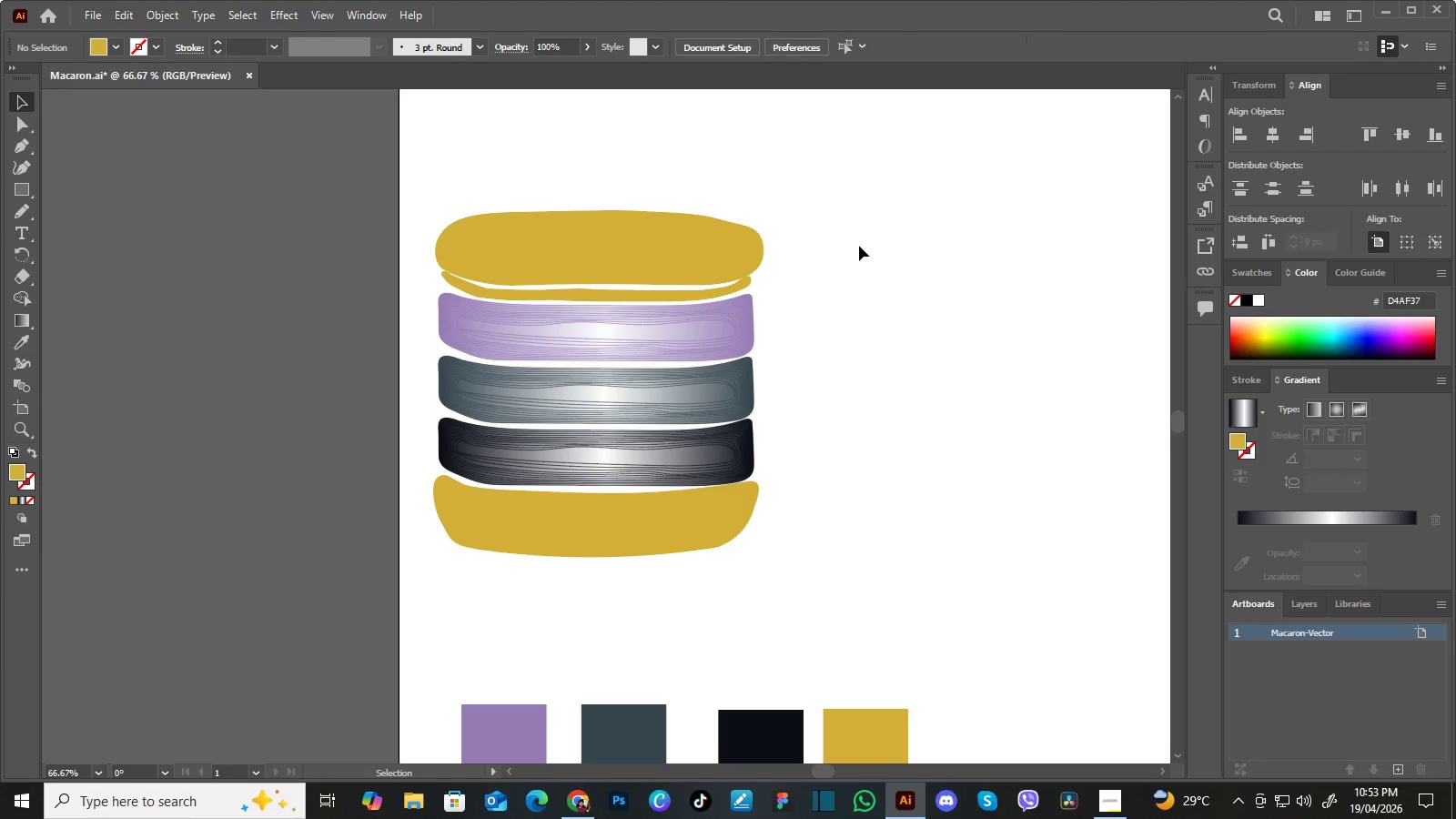 
hold_key(key=ShiftLeft, duration=1.11)
 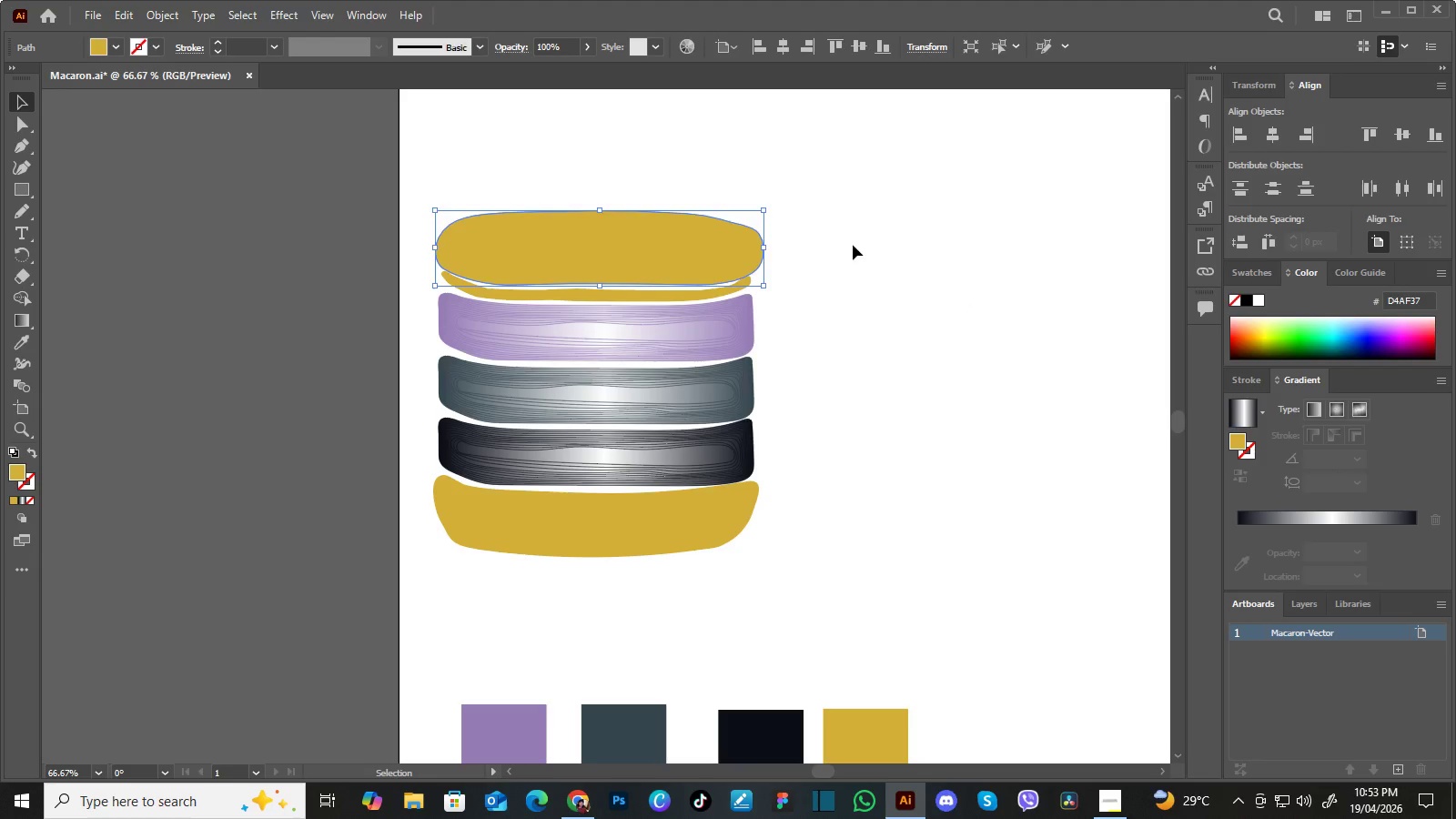 
left_click([859, 246])
 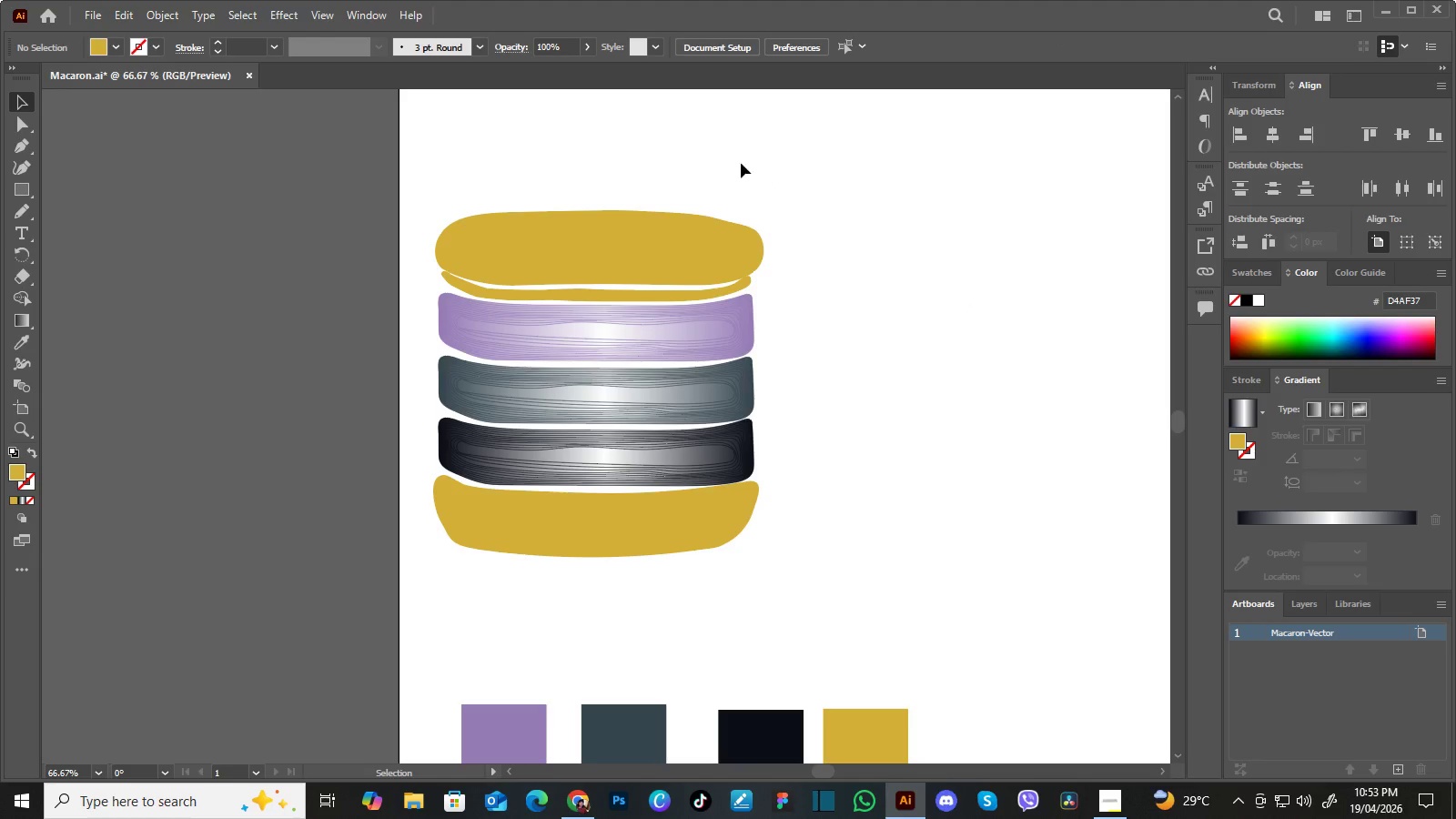 
left_click_drag(start_coordinate=[732, 157], to_coordinate=[557, 593])
 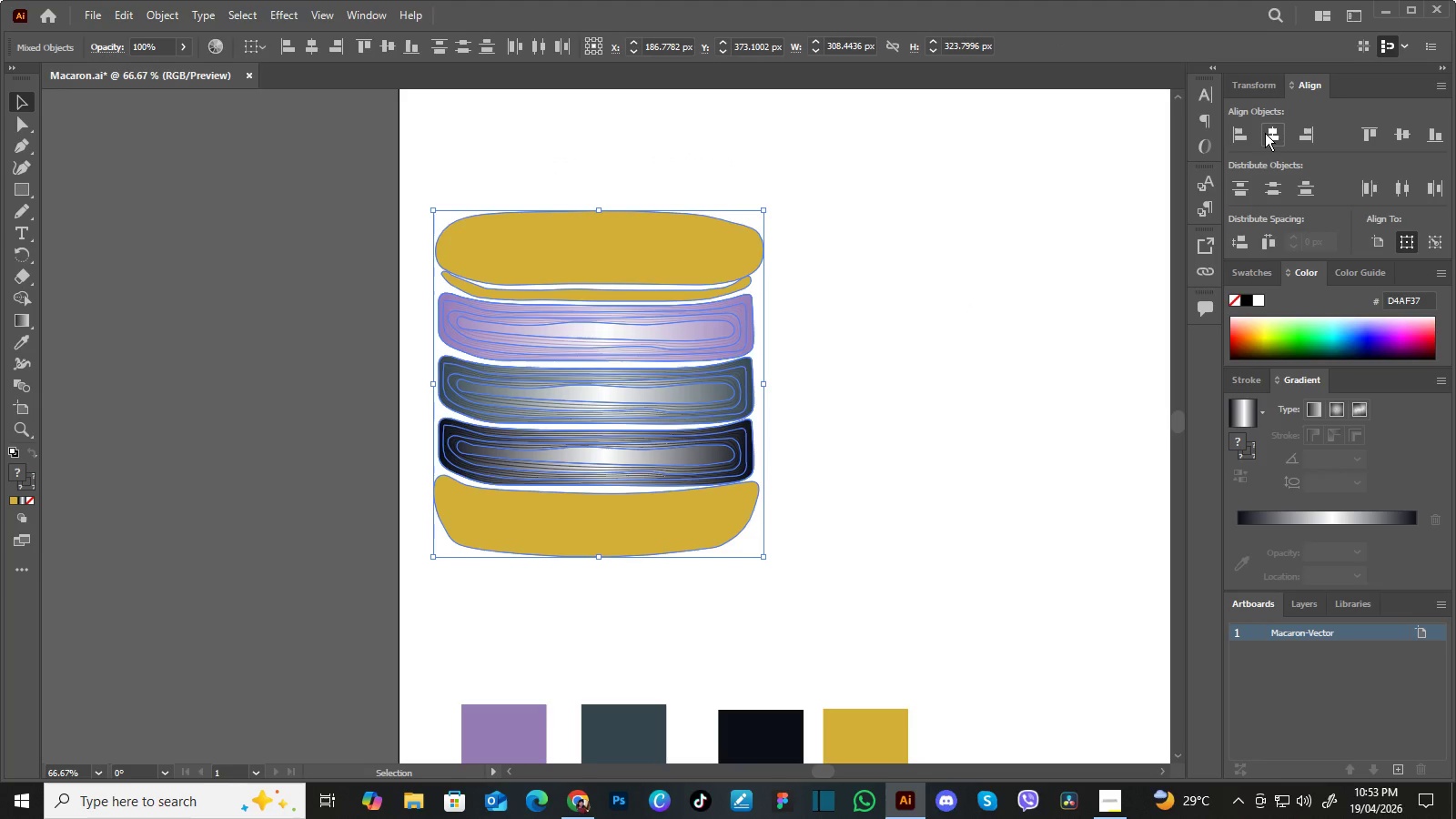 
double_click([1265, 133])
 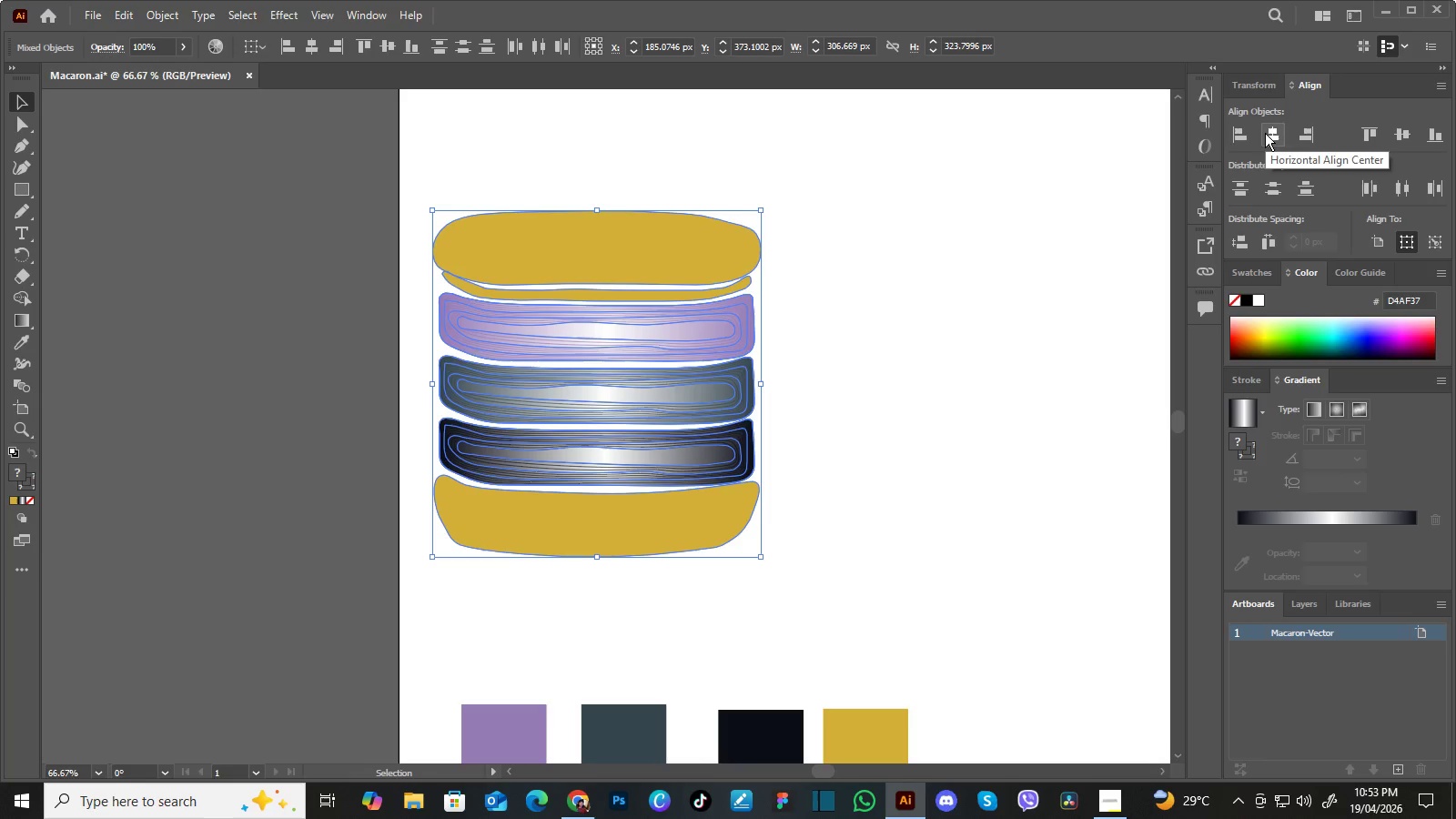 
triple_click([1265, 133])
 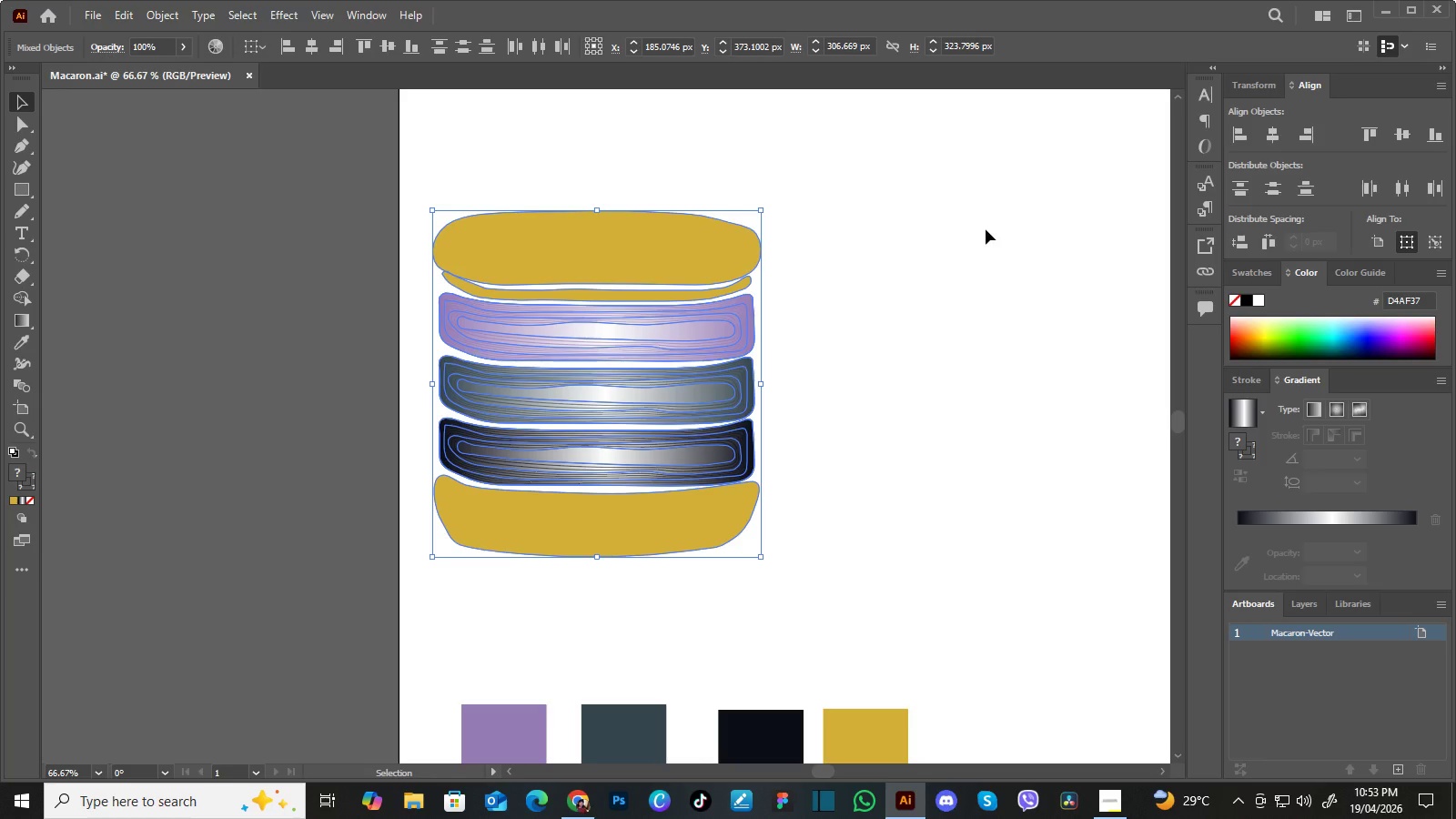 
left_click([986, 229])
 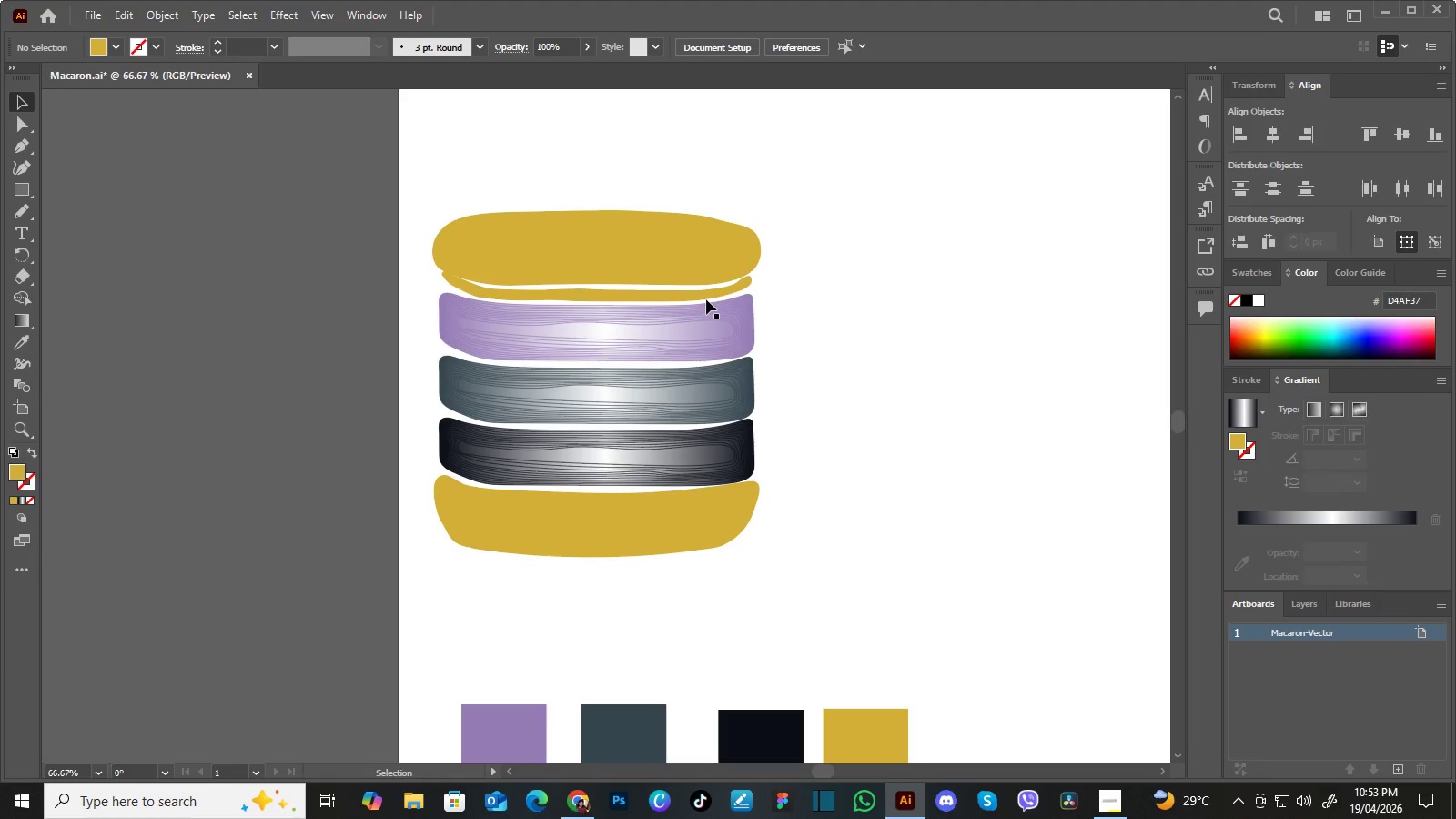 
left_click([702, 262])
 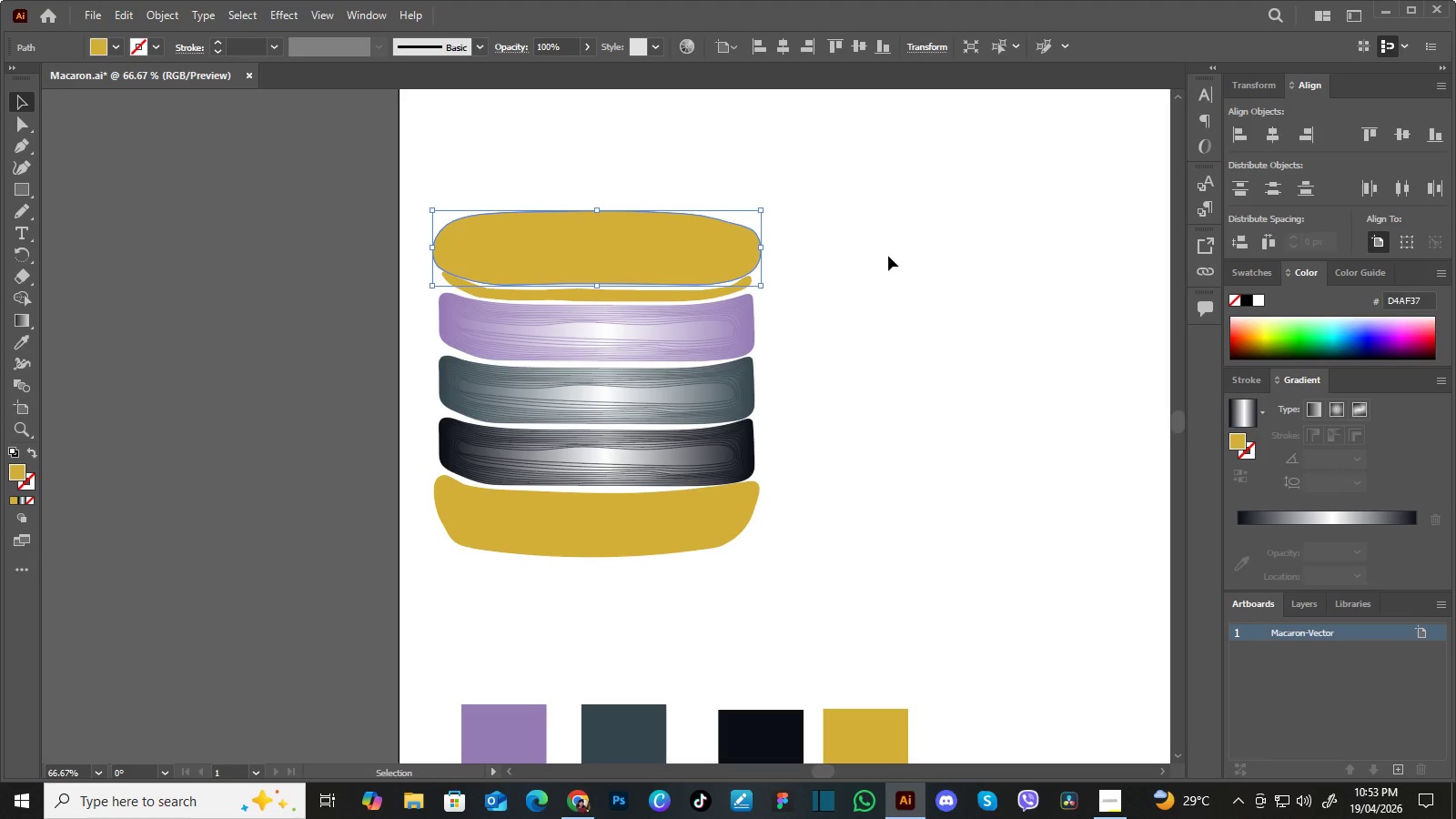 
key(ArrowUp)
 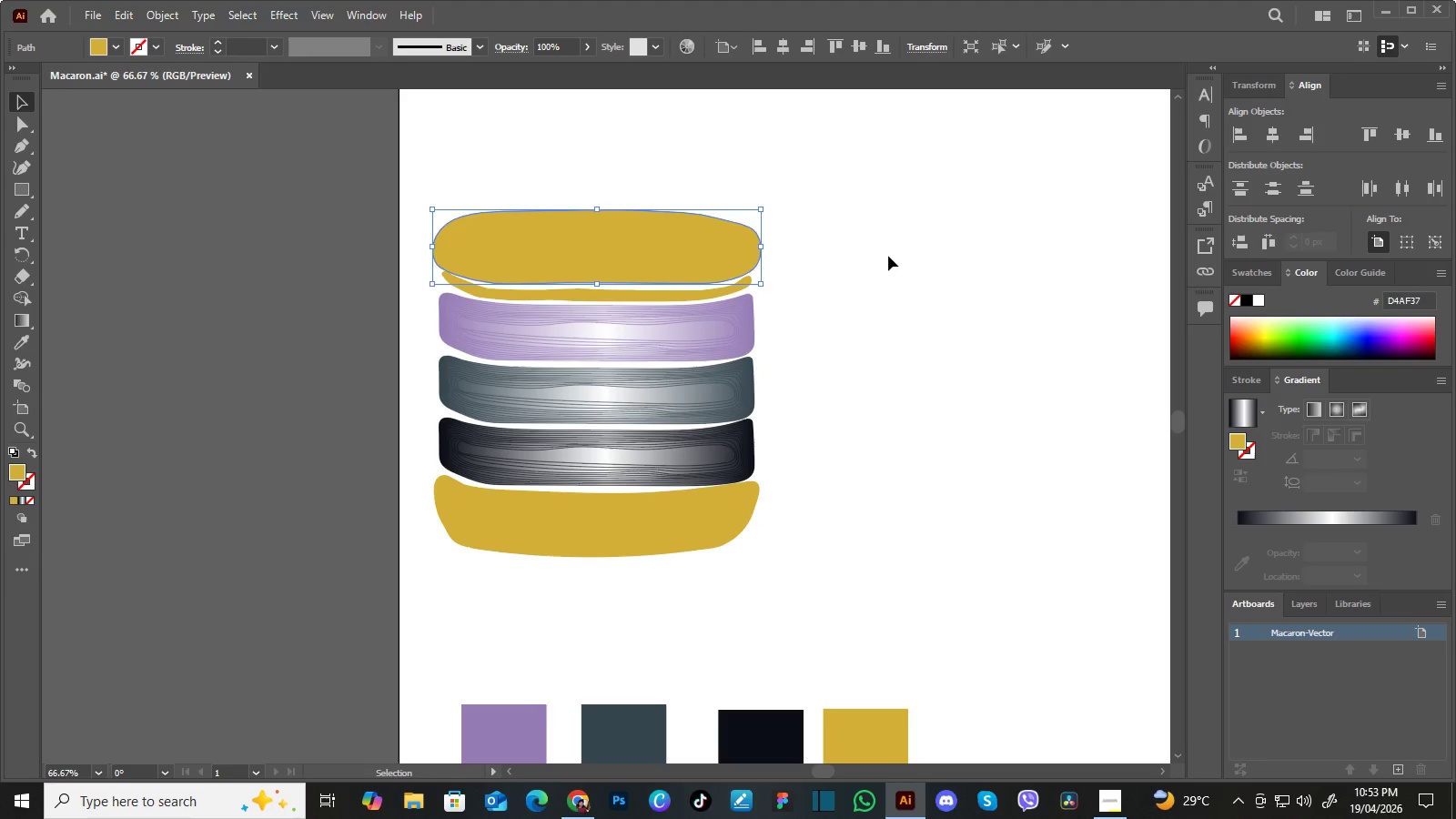 
key(ArrowRight)
 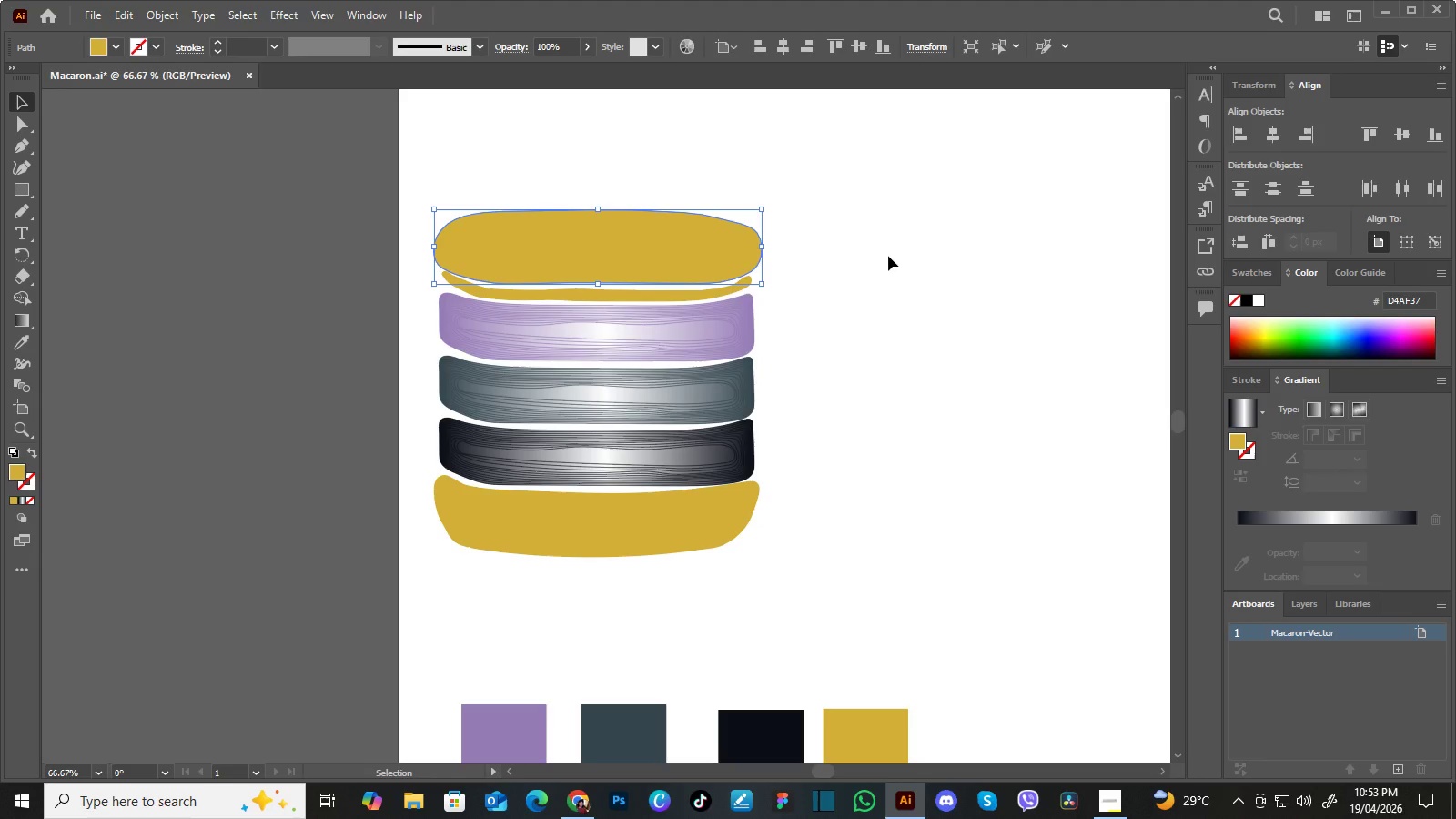 
left_click([888, 256])
 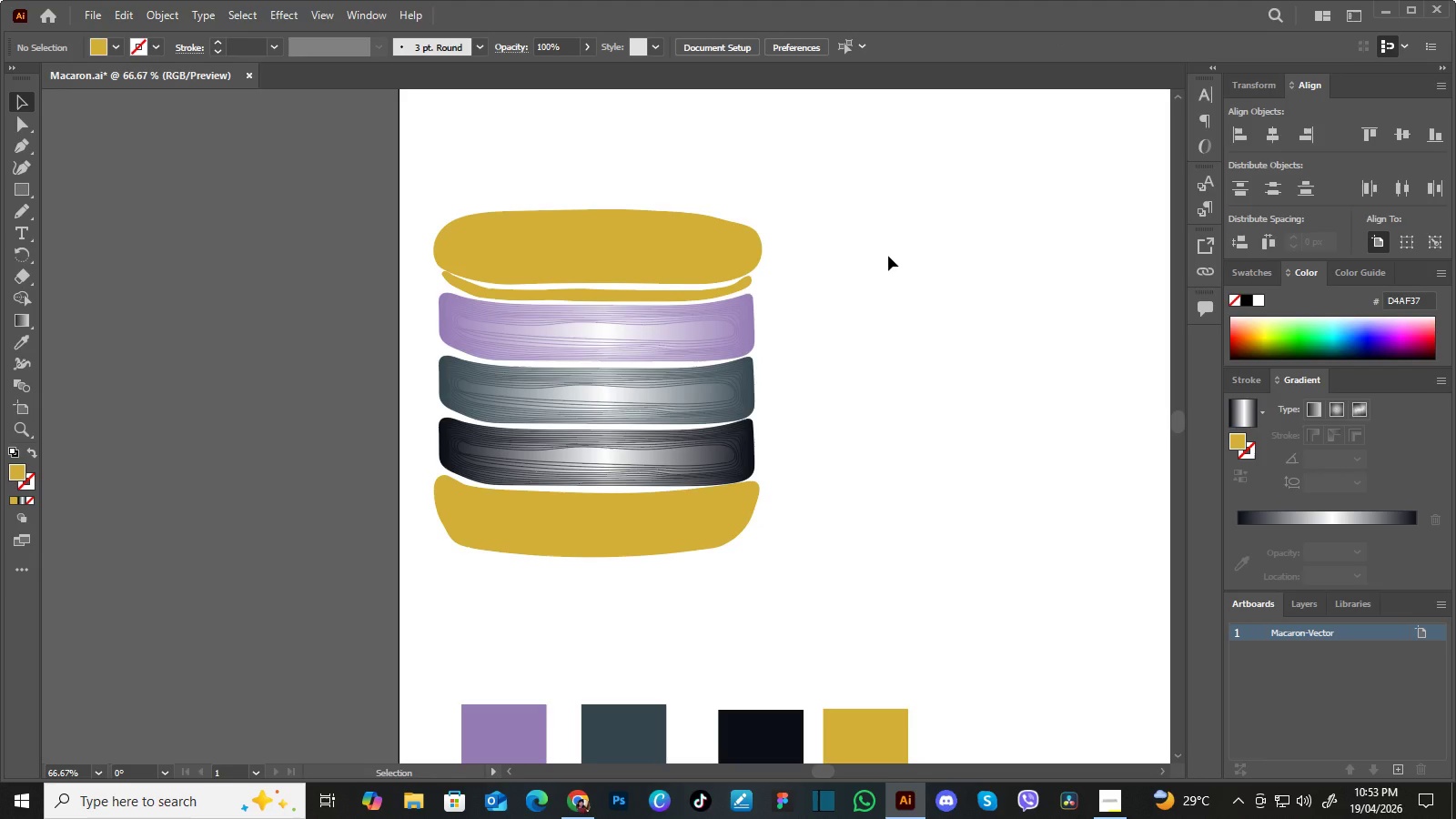 
wait(9.53)
 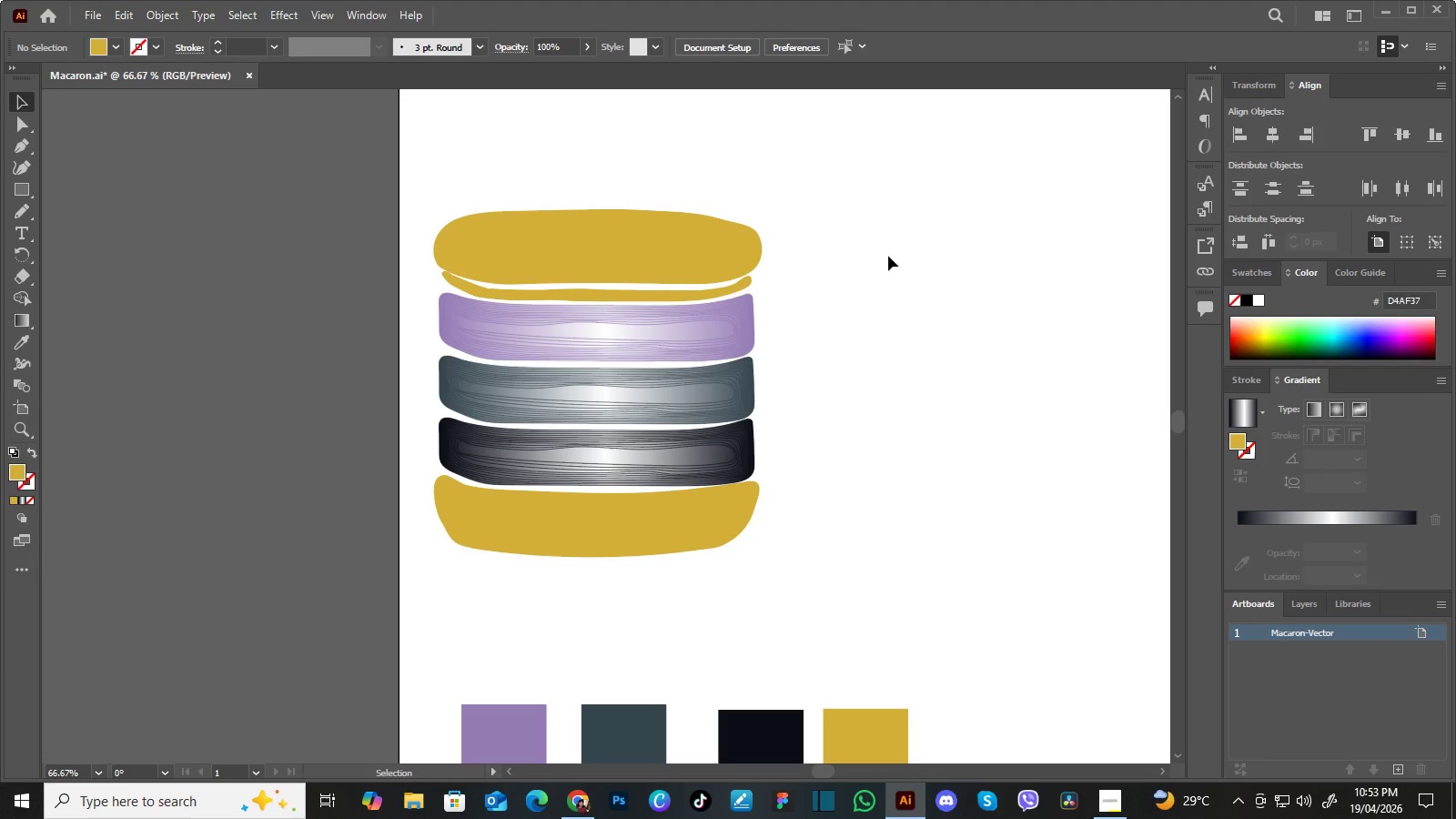 
hold_key(key=Space, duration=1.5)
 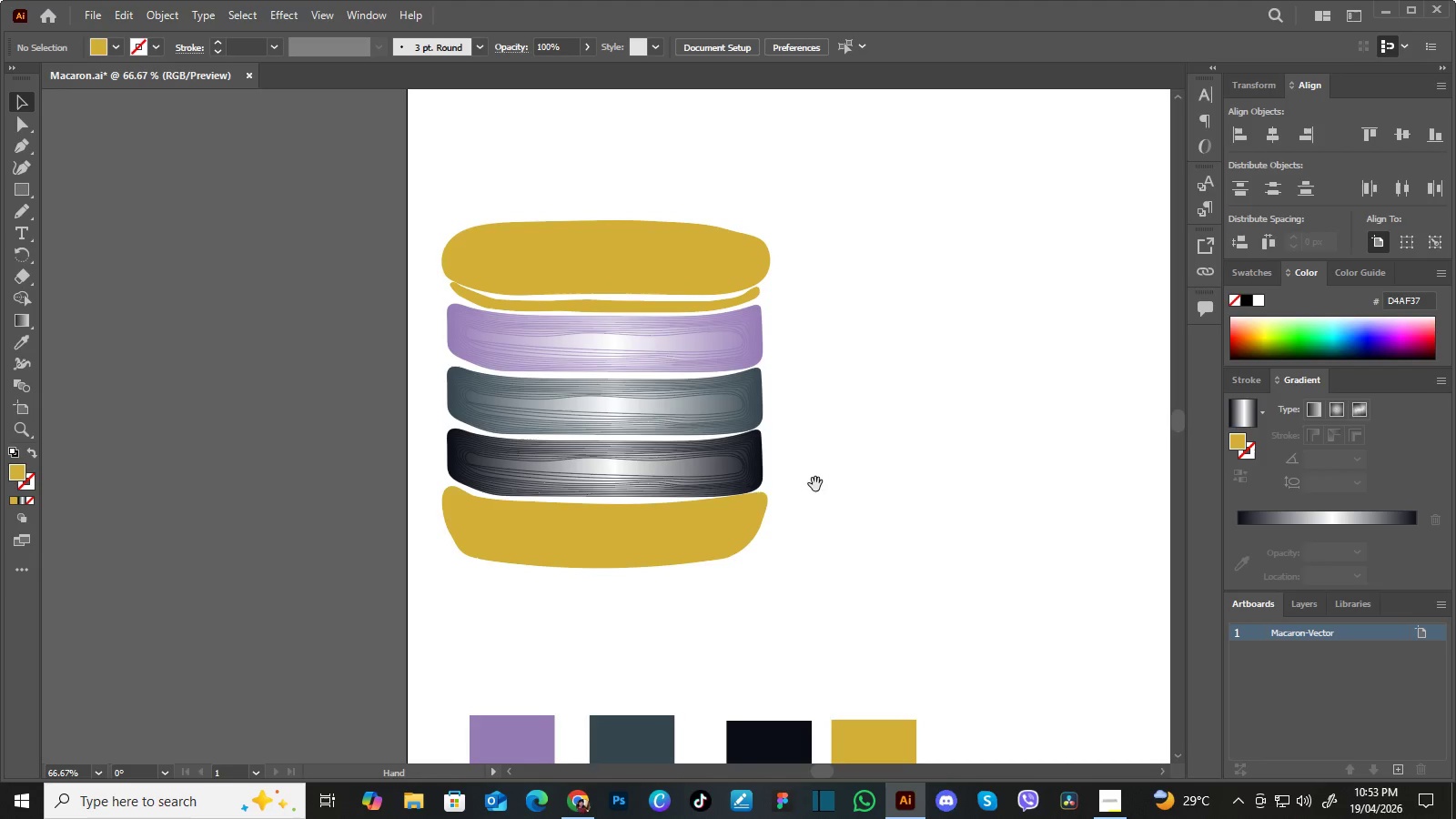 
left_click_drag(start_coordinate=[794, 477], to_coordinate=[846, 430])
 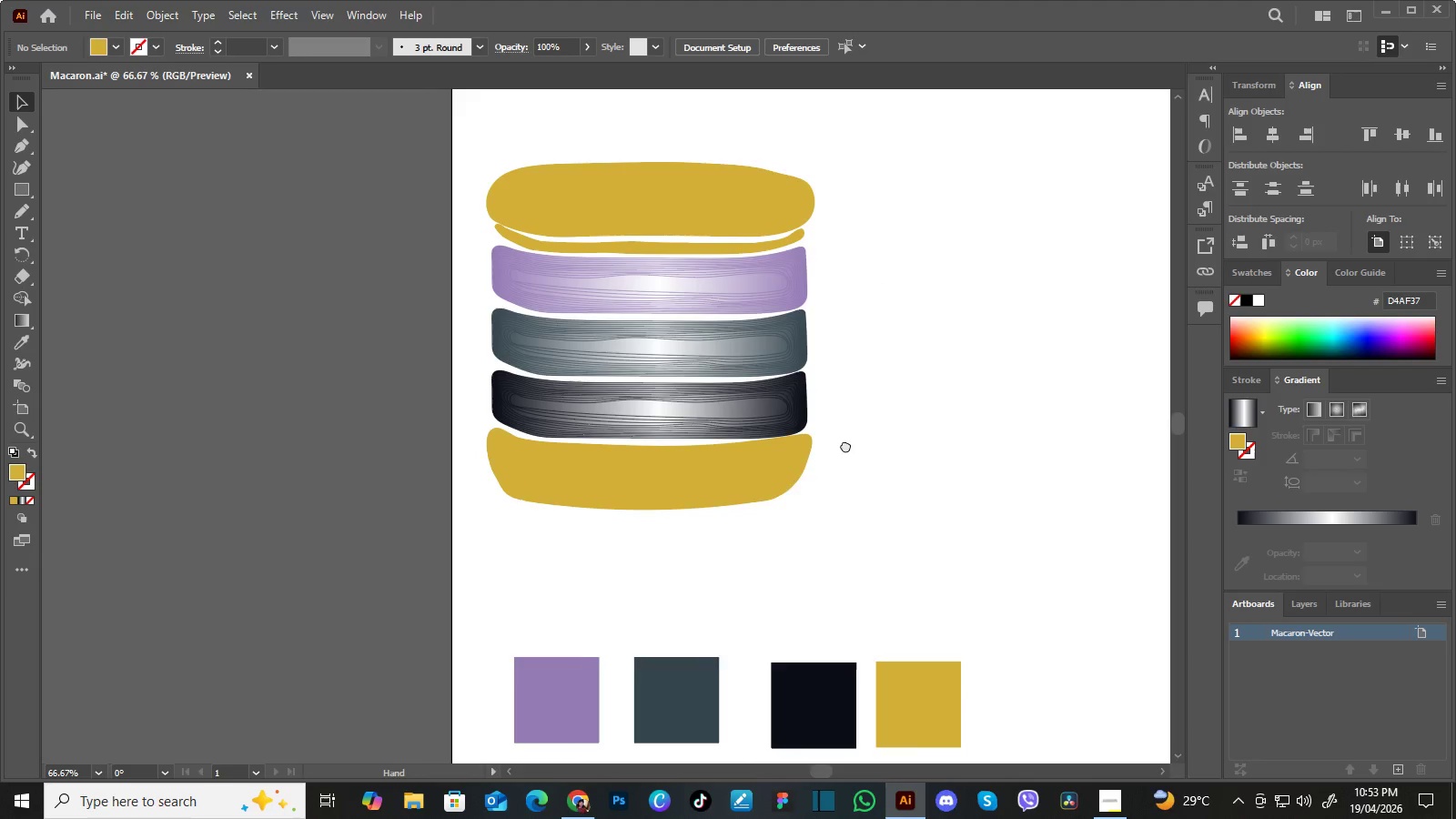 
left_click_drag(start_coordinate=[851, 440], to_coordinate=[831, 468])
 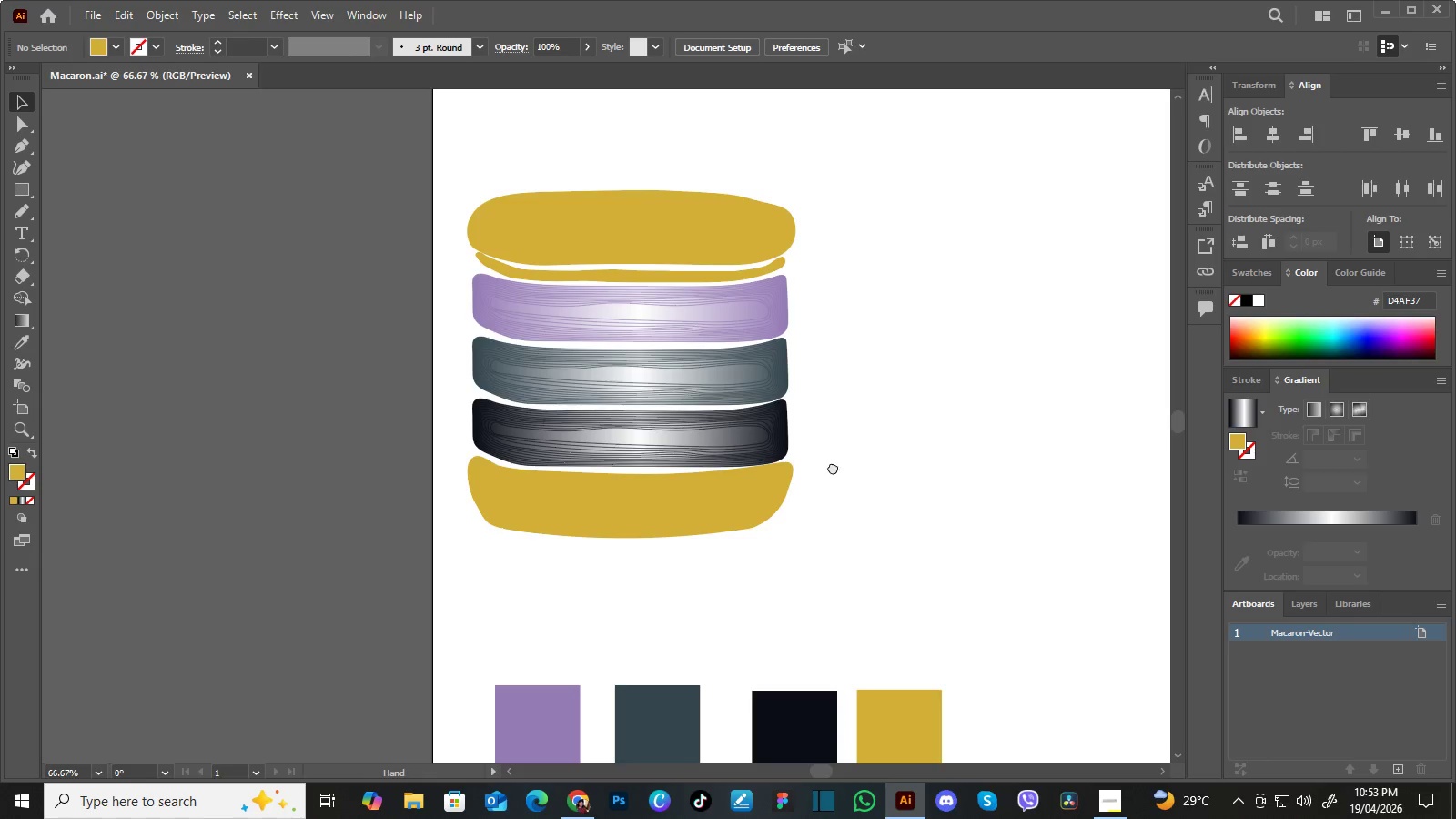 
left_click_drag(start_coordinate=[833, 467], to_coordinate=[824, 485])
 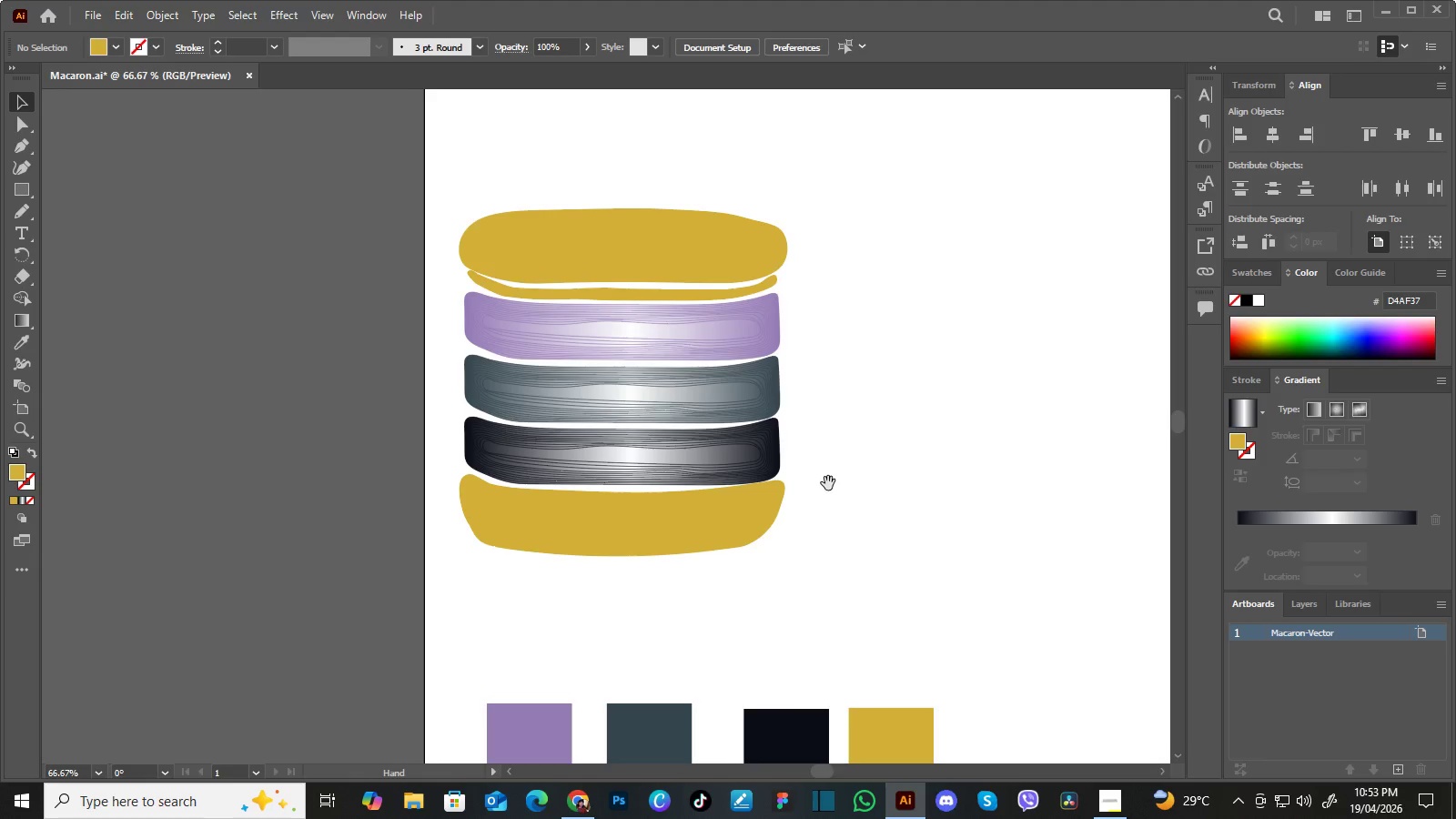 
hold_key(key=Space, duration=1.52)
 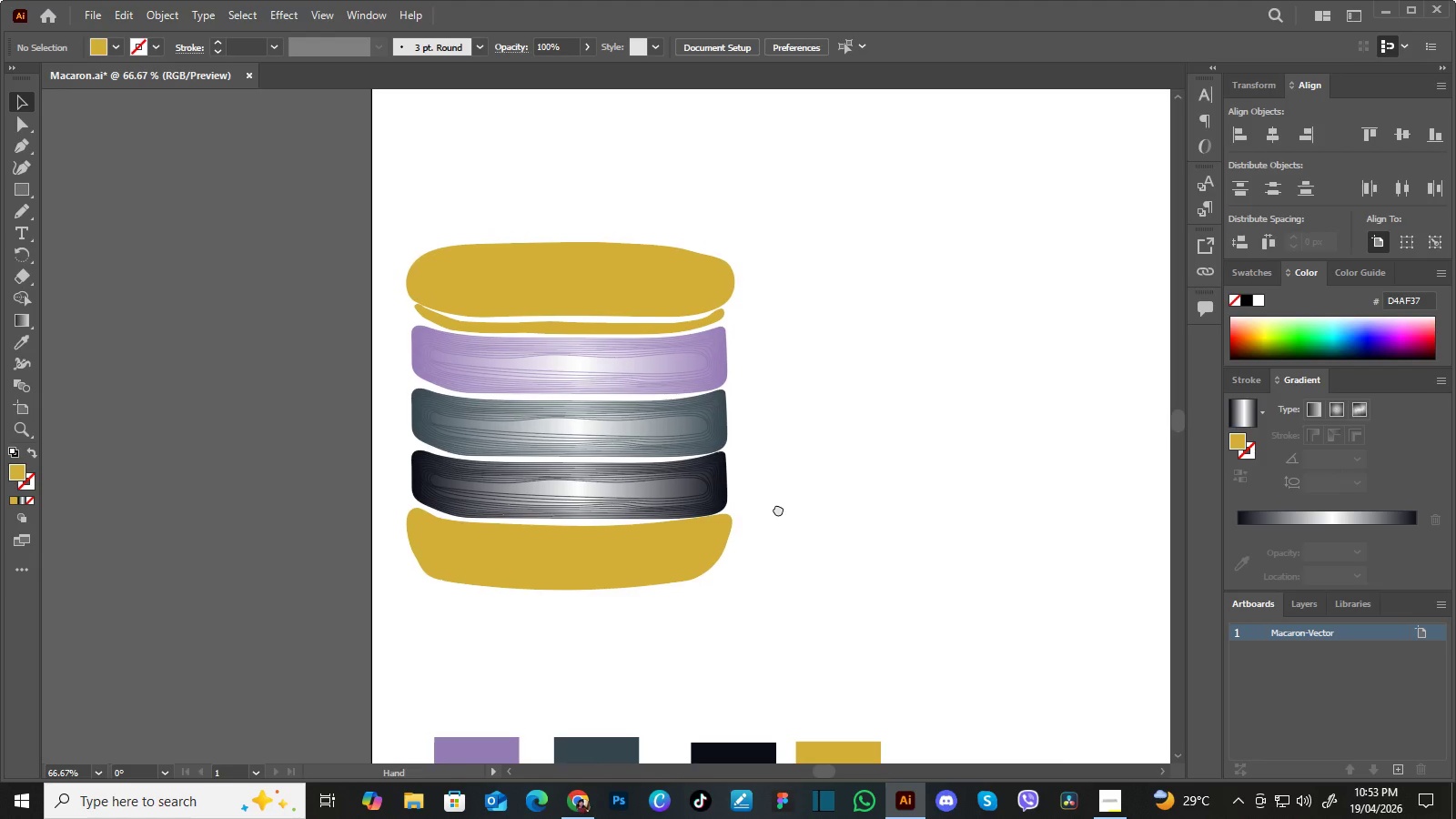 
left_click_drag(start_coordinate=[828, 483], to_coordinate=[810, 496])
 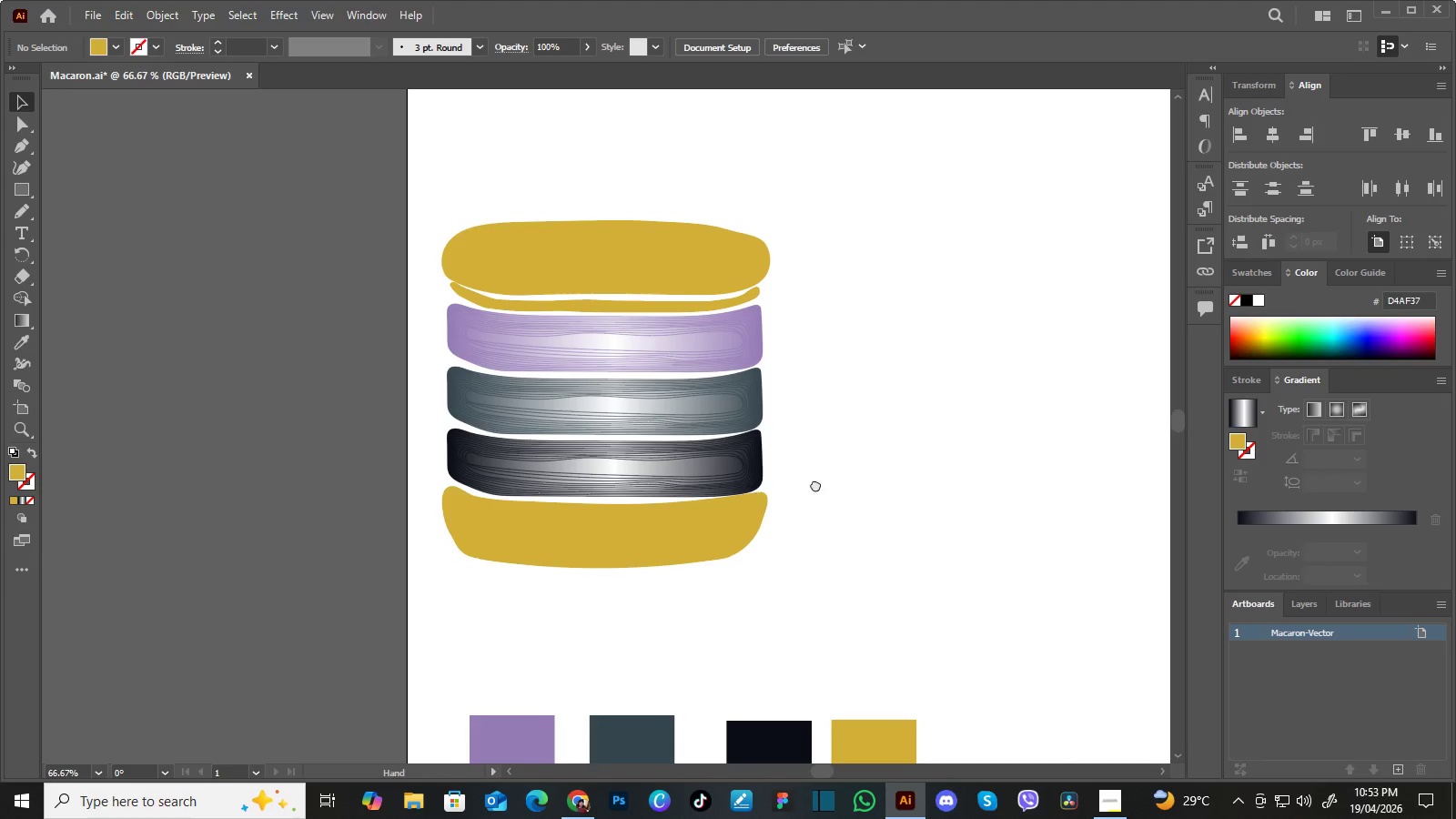 
left_click_drag(start_coordinate=[815, 484], to_coordinate=[805, 493])
 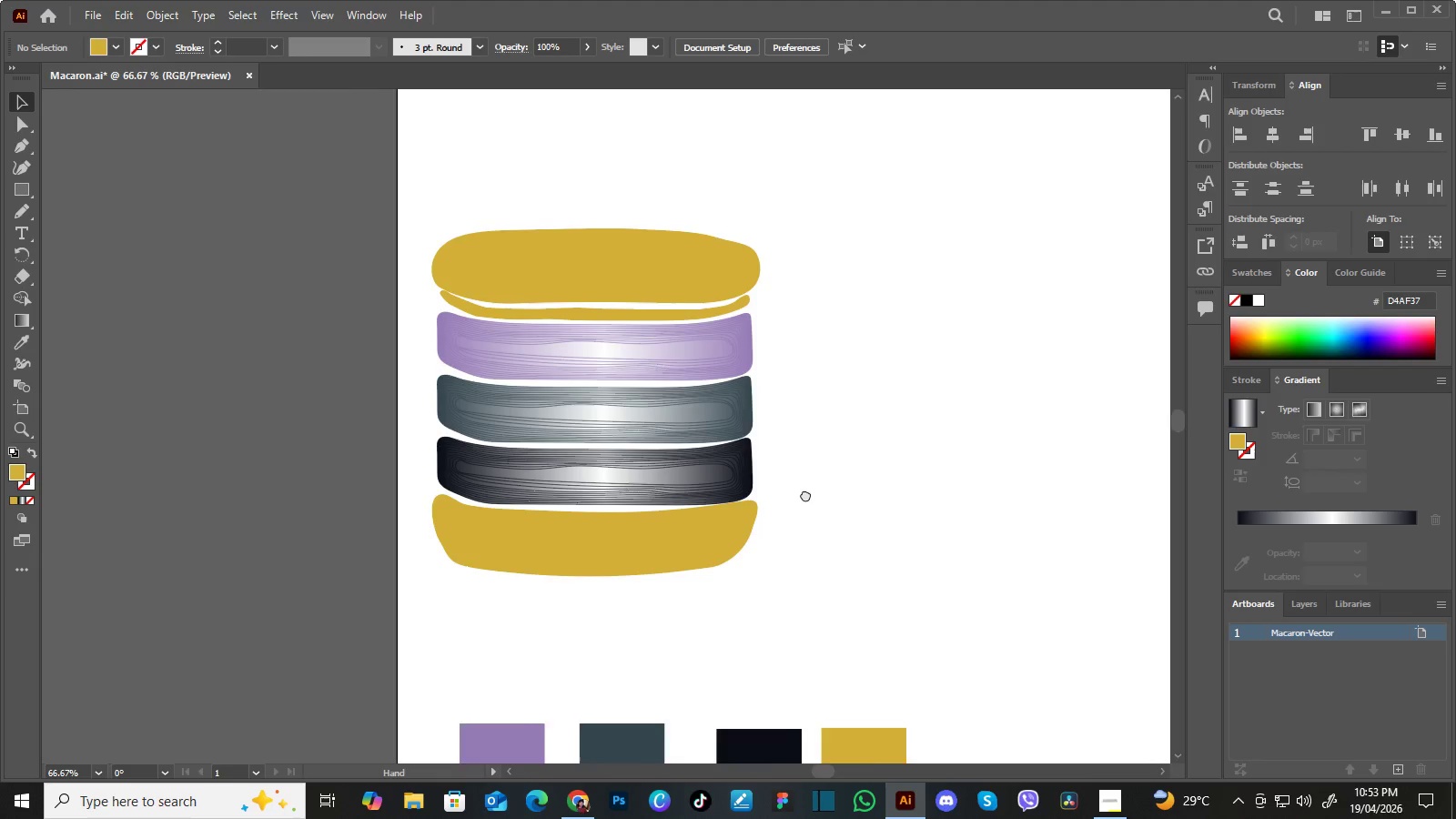 
left_click_drag(start_coordinate=[805, 494], to_coordinate=[782, 501])
 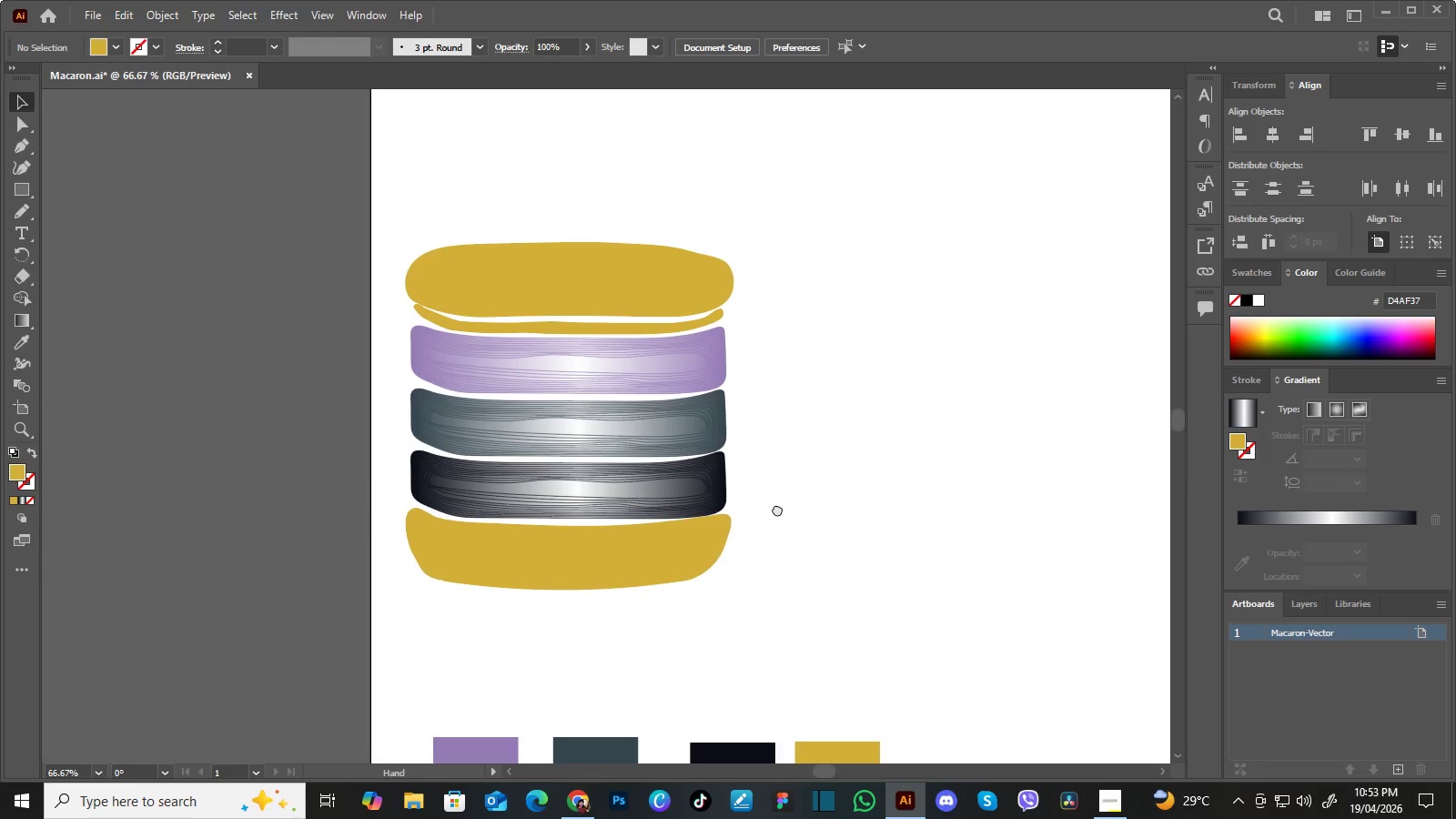 
hold_key(key=Space, duration=1.52)
 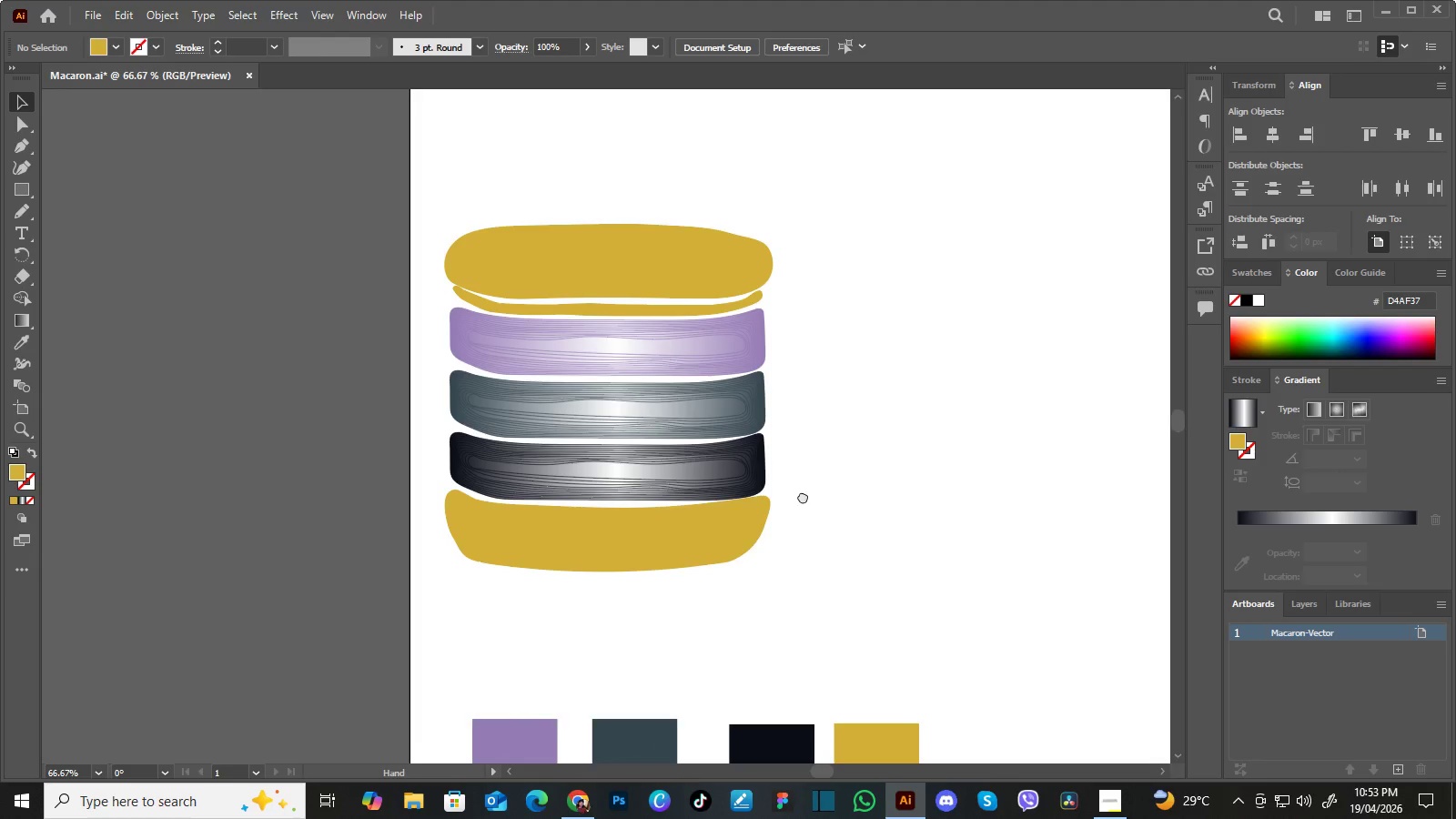 
left_click_drag(start_coordinate=[780, 501], to_coordinate=[777, 510])
 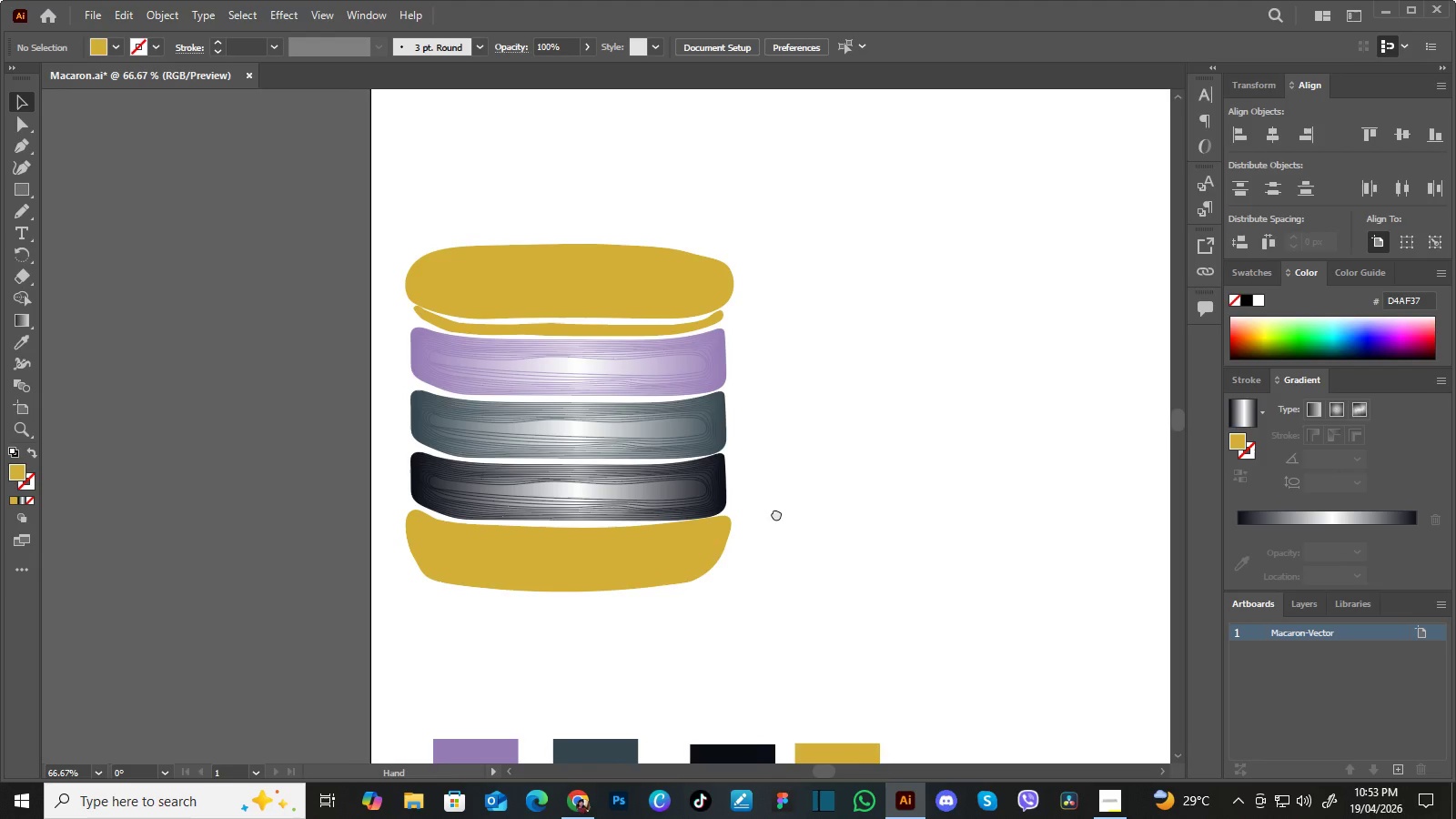 
left_click_drag(start_coordinate=[777, 513], to_coordinate=[816, 493])
 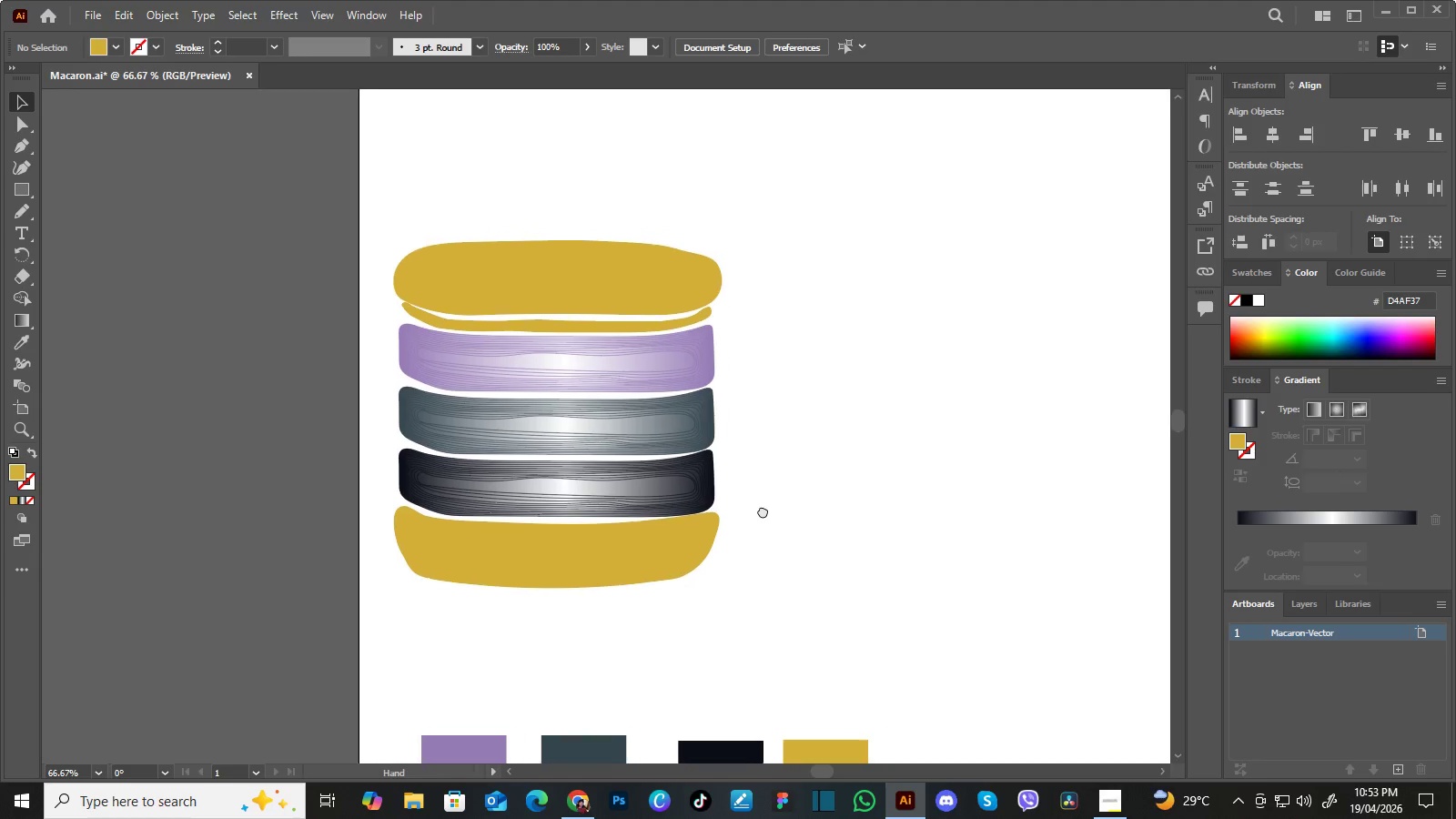 
hold_key(key=Space, duration=1.51)
 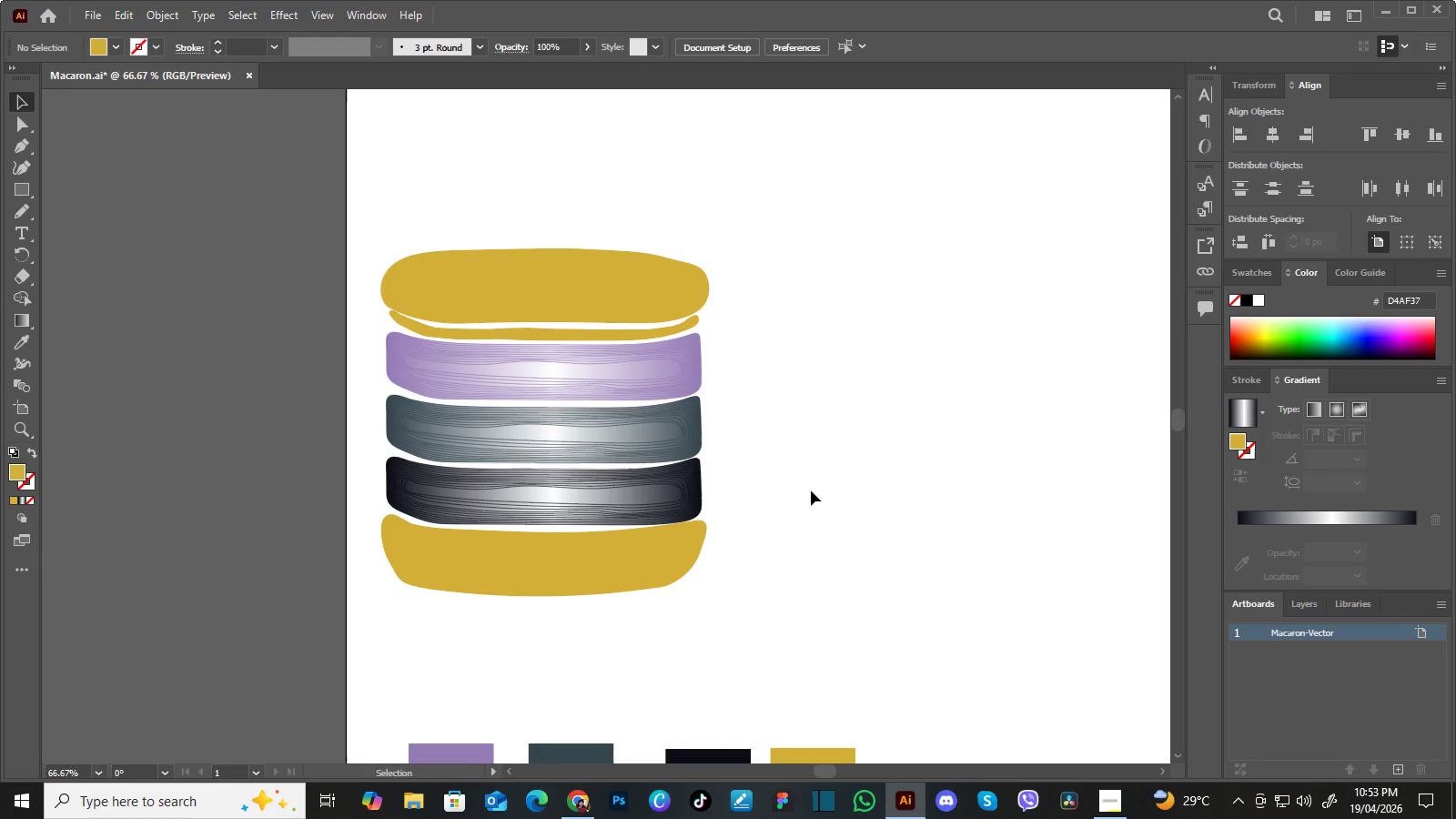 
left_click_drag(start_coordinate=[816, 493], to_coordinate=[759, 511])
 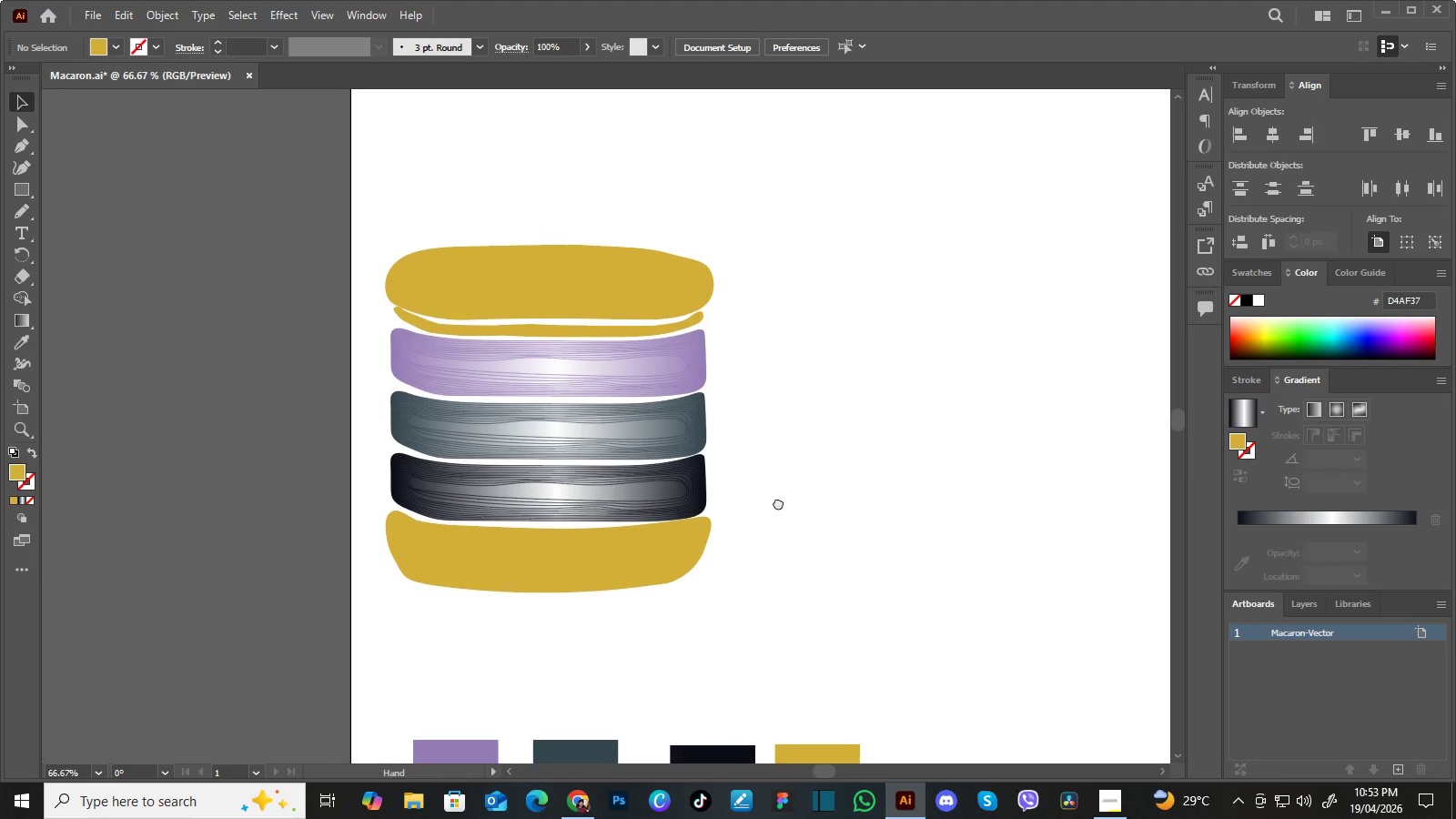 
left_click_drag(start_coordinate=[783, 498], to_coordinate=[776, 504])
 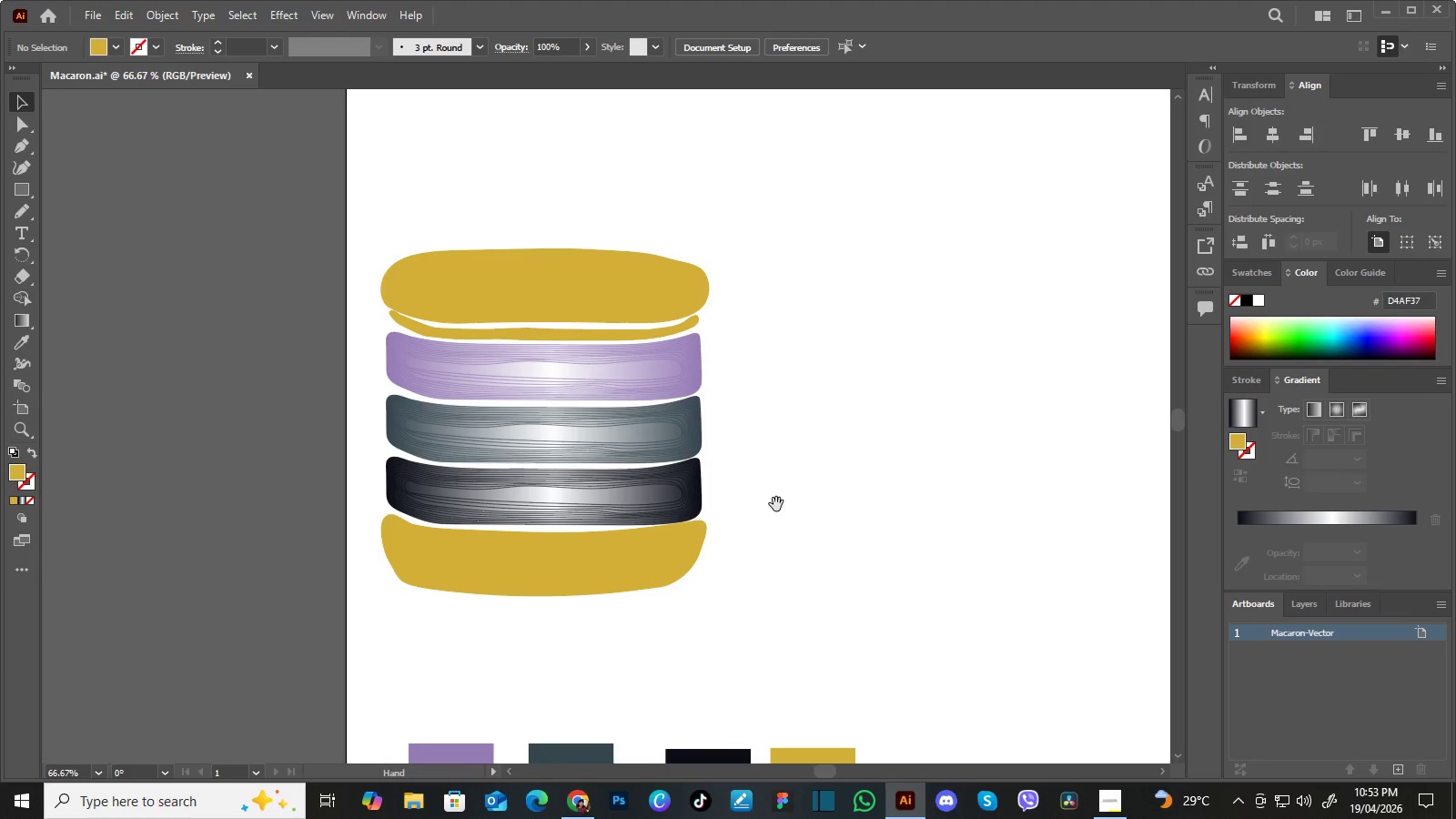 
key(Space)
 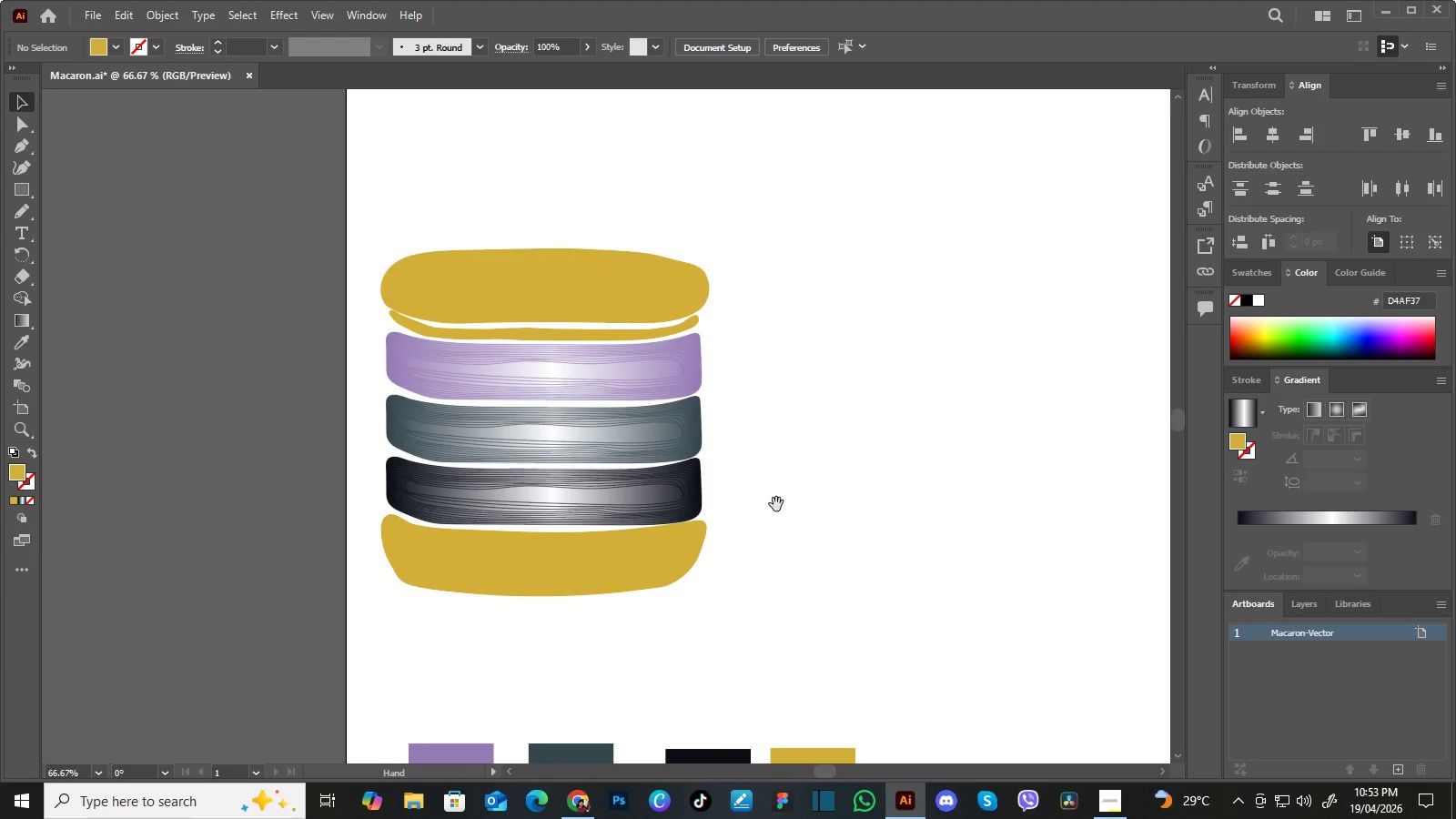 
key(Space)
 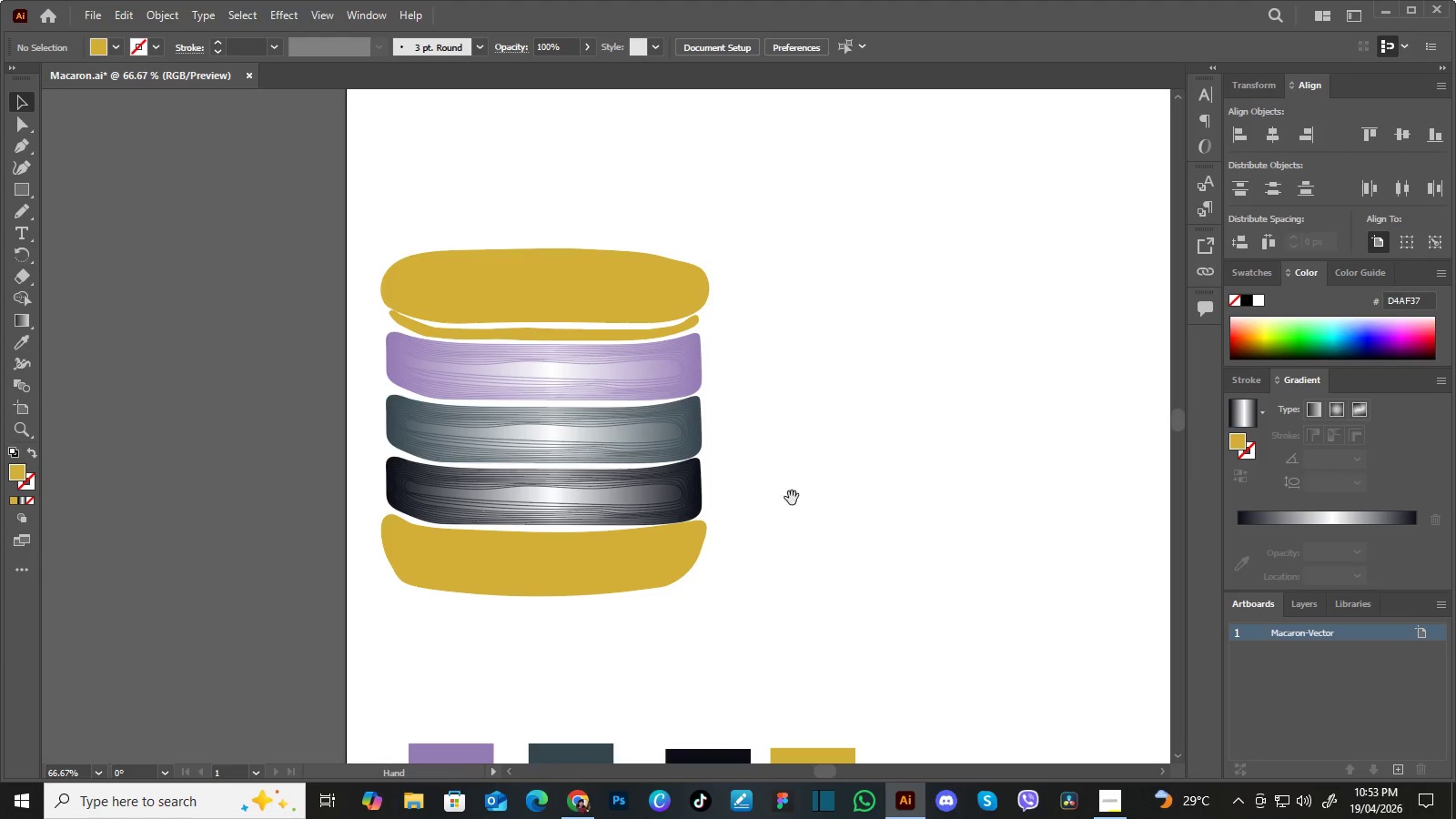 
key(Space)
 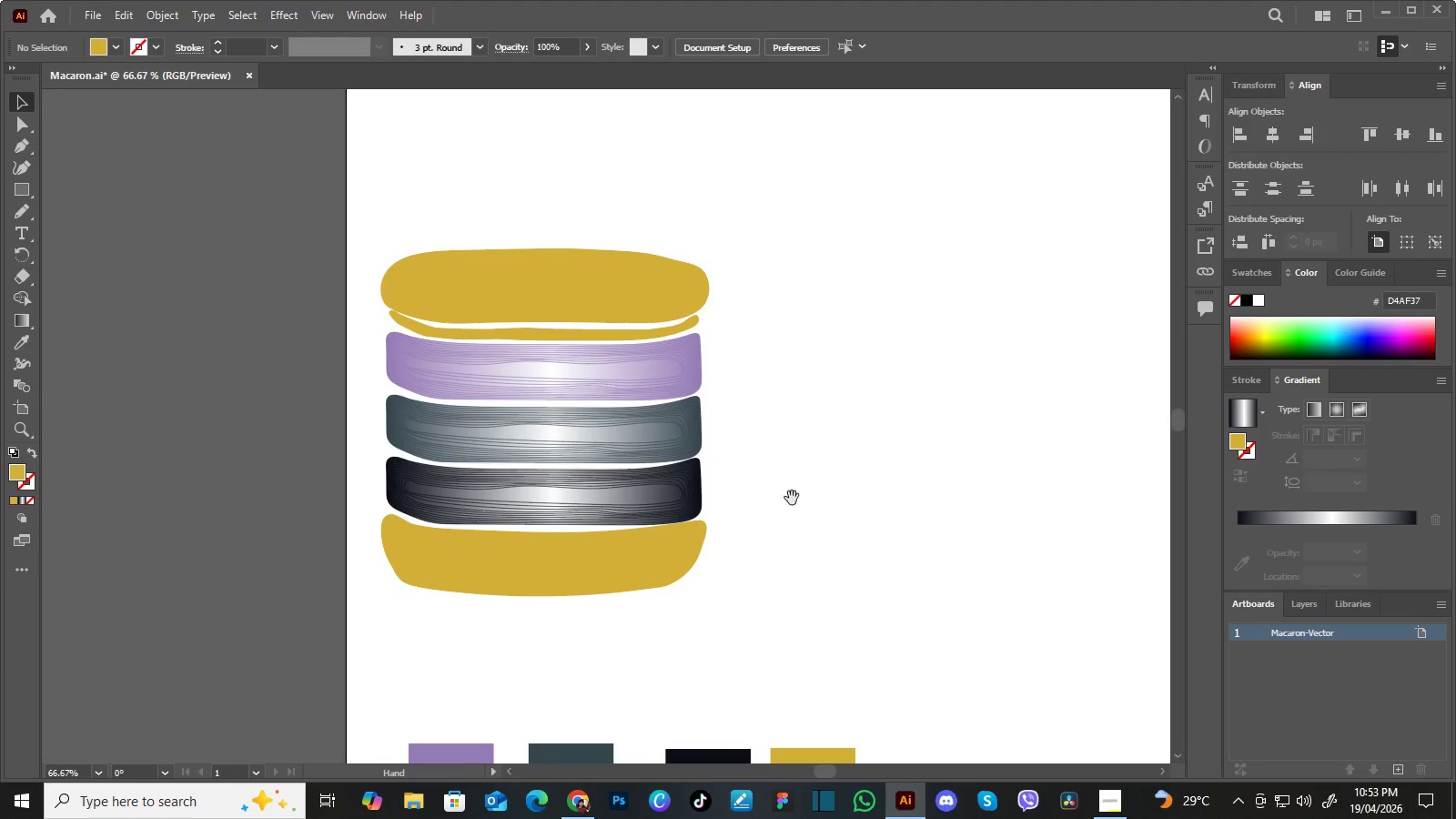 
key(Space)
 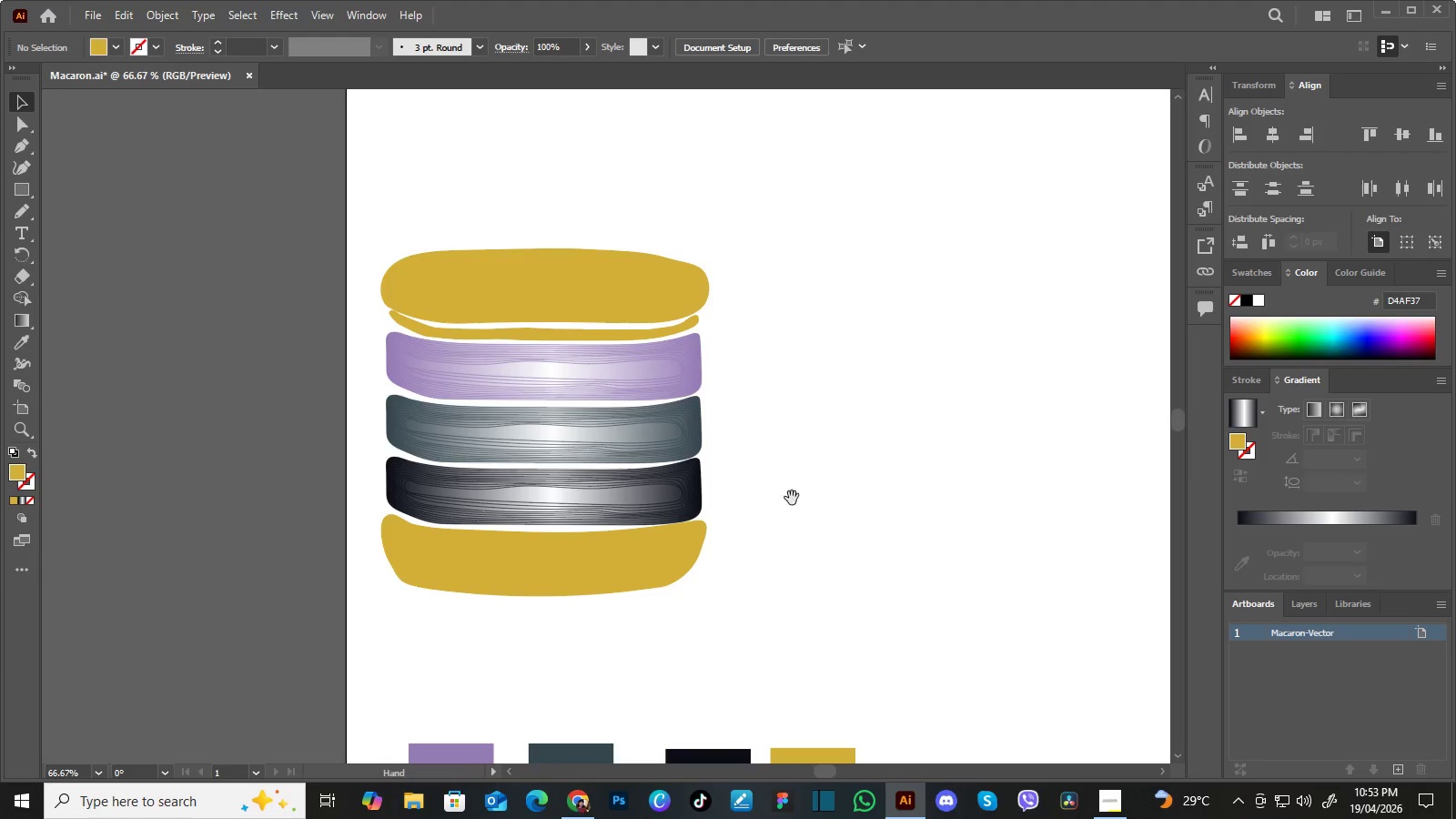 
key(Space)
 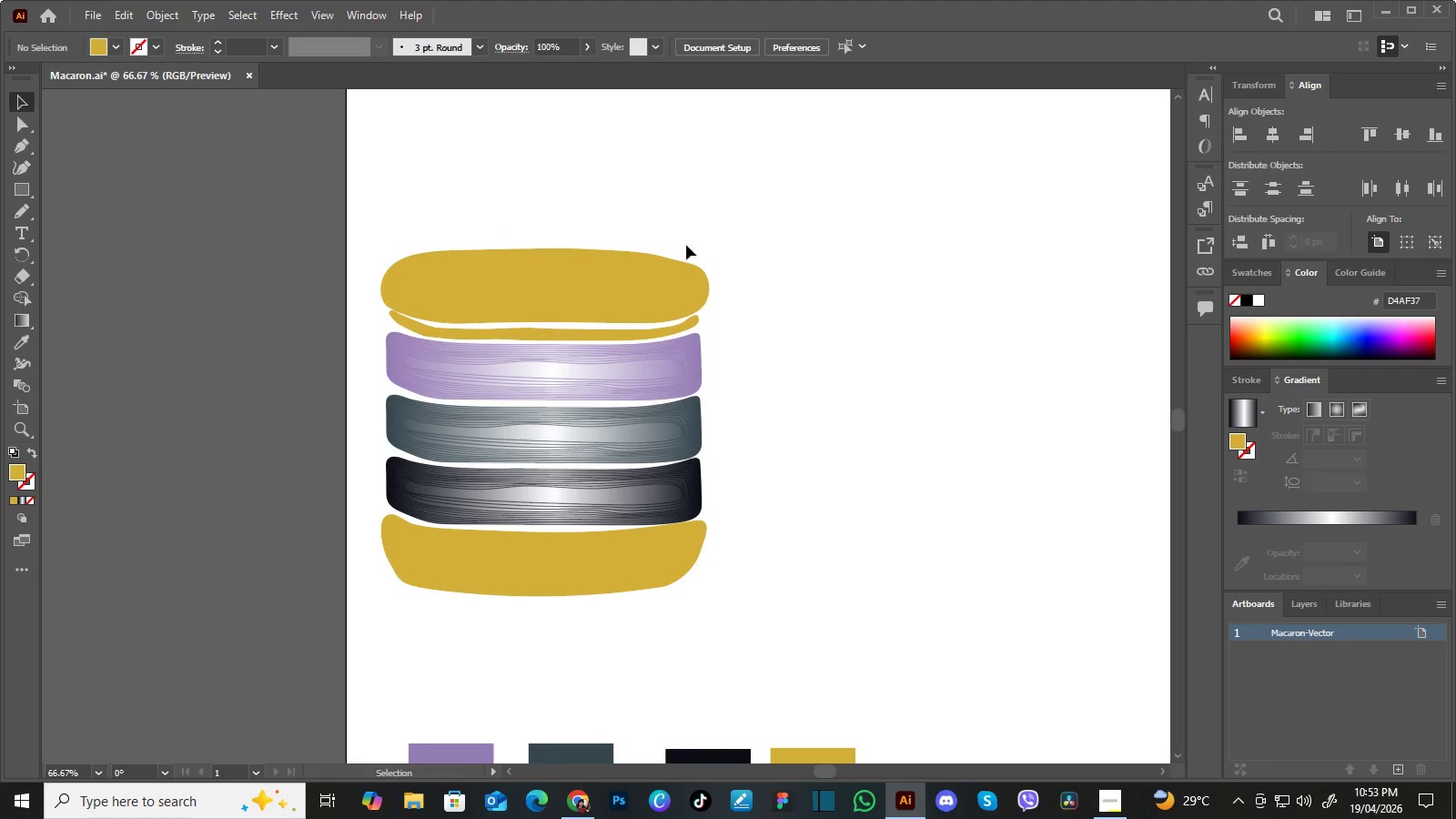 
left_click_drag(start_coordinate=[639, 202], to_coordinate=[548, 648])
 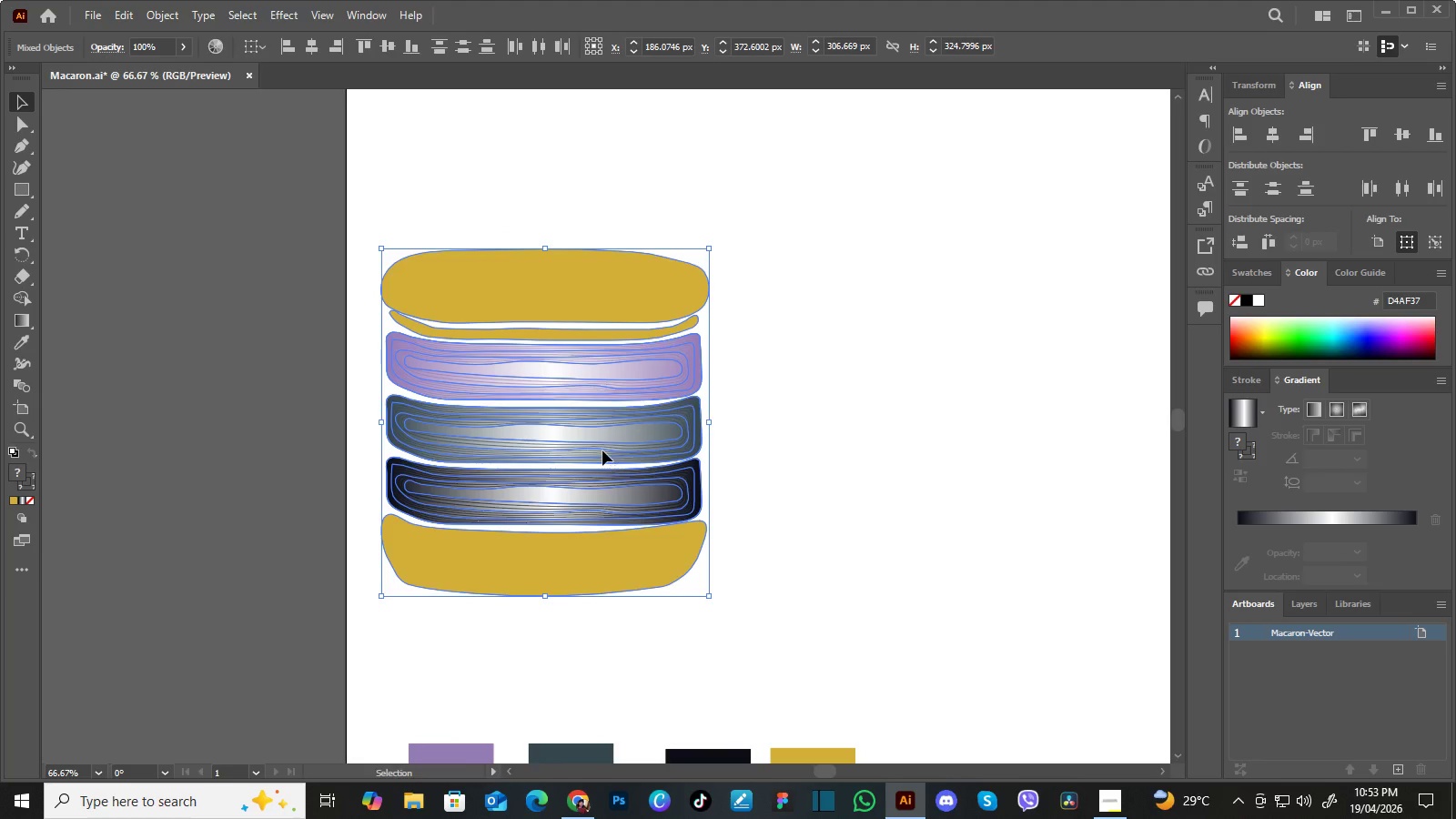 
left_click_drag(start_coordinate=[602, 450], to_coordinate=[950, 414])
 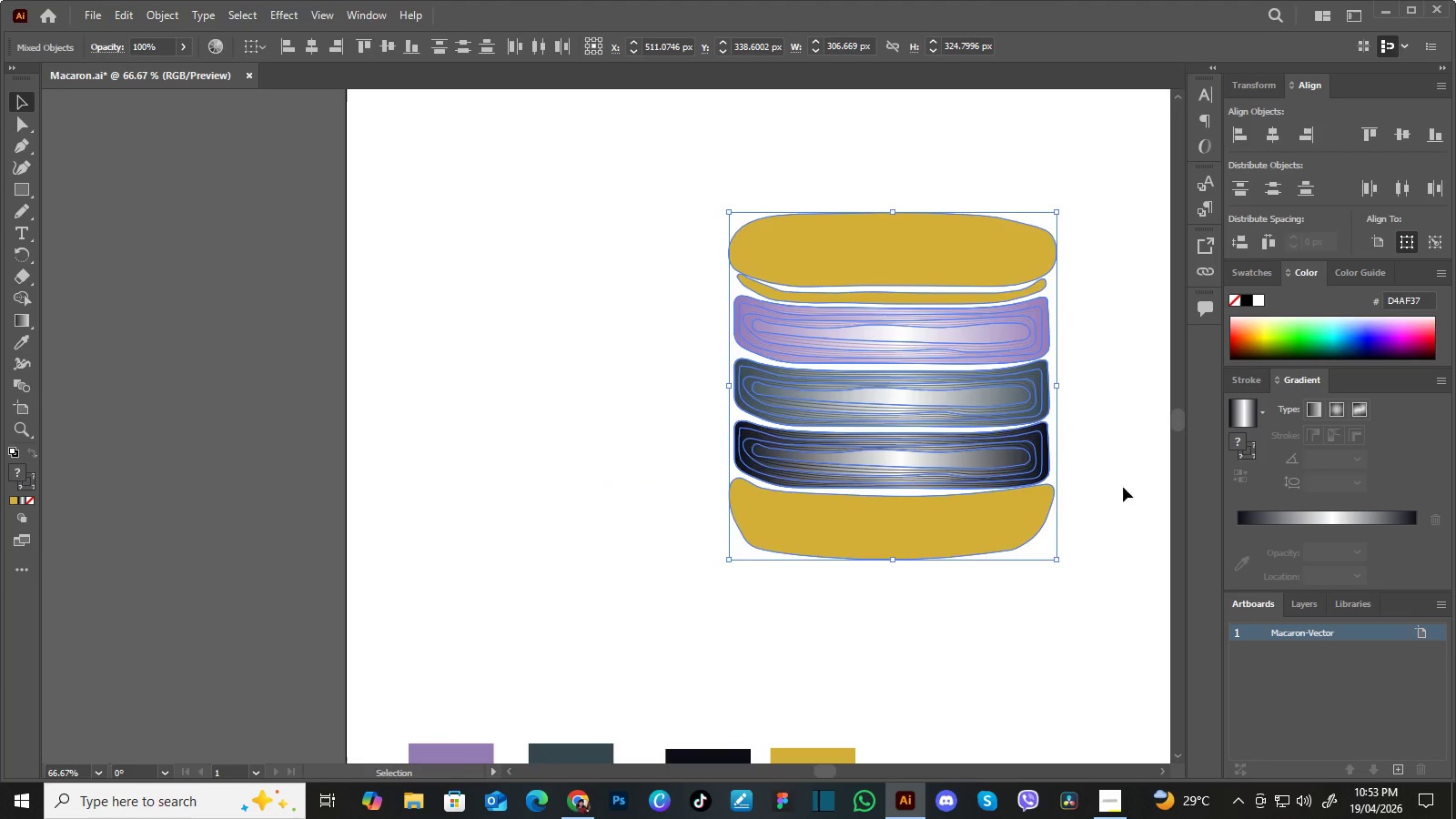 
left_click([1130, 486])
 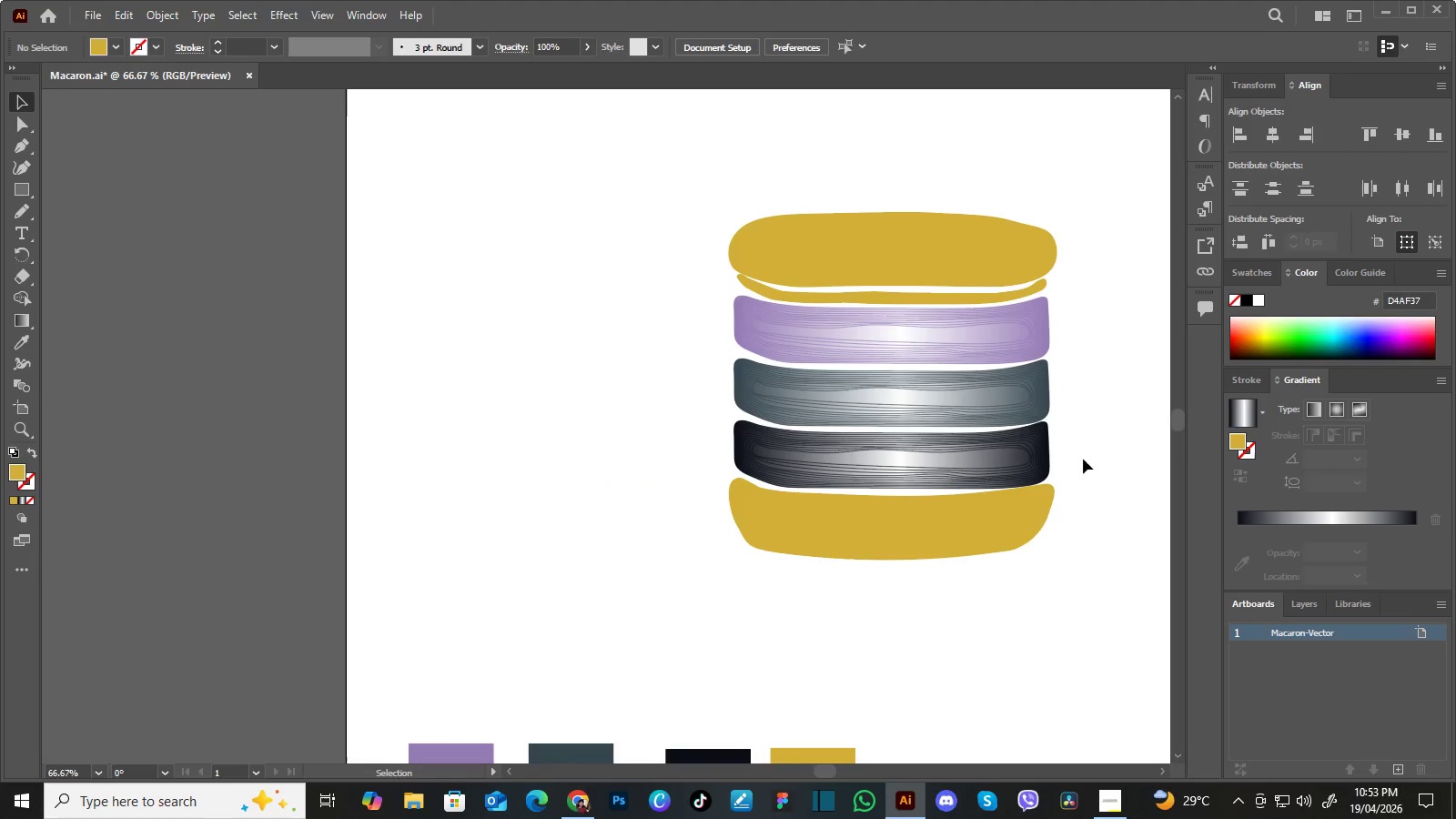 
hold_key(key=Space, duration=1.5)
 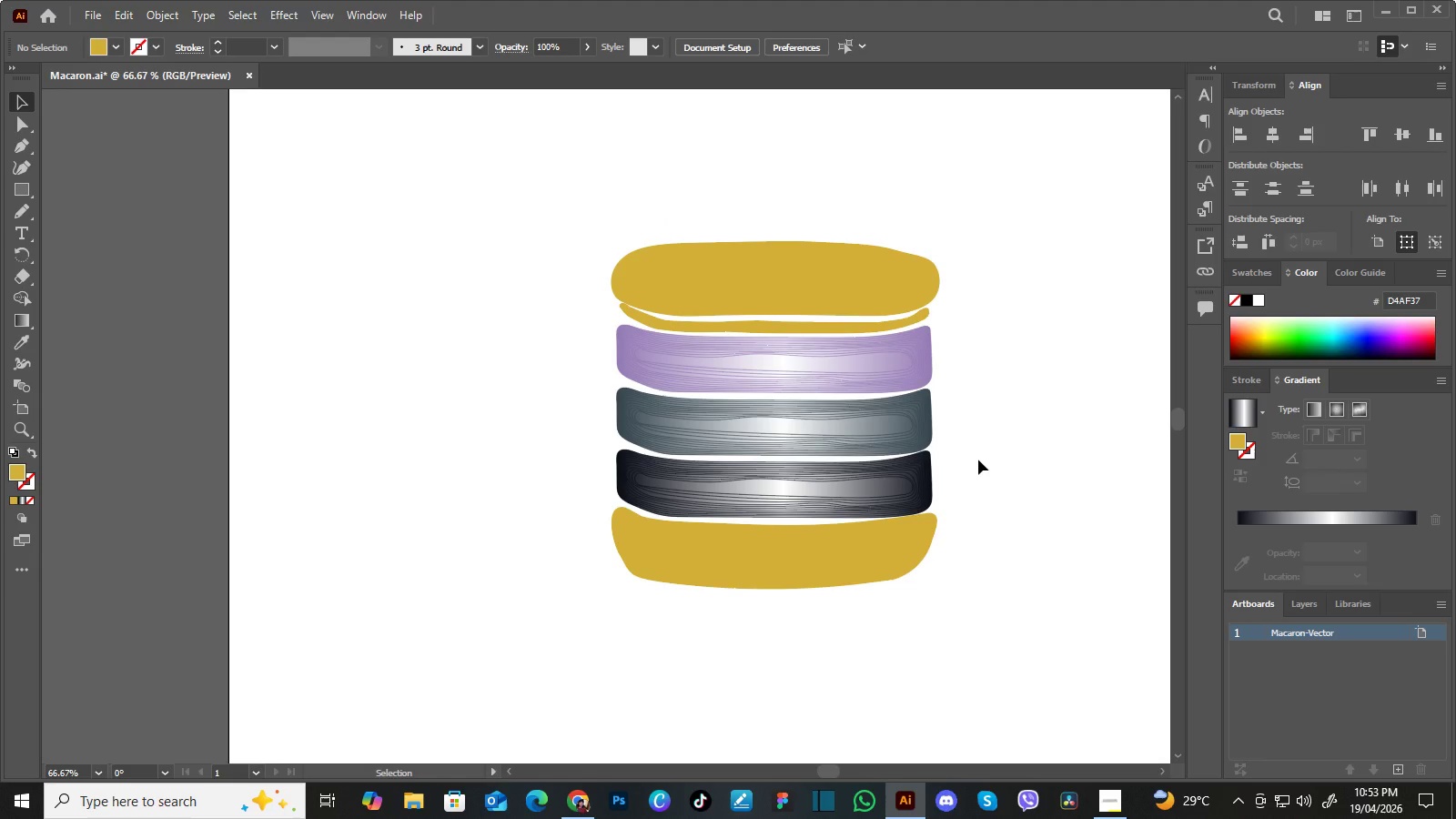 
left_click_drag(start_coordinate=[1079, 468], to_coordinate=[999, 414])
 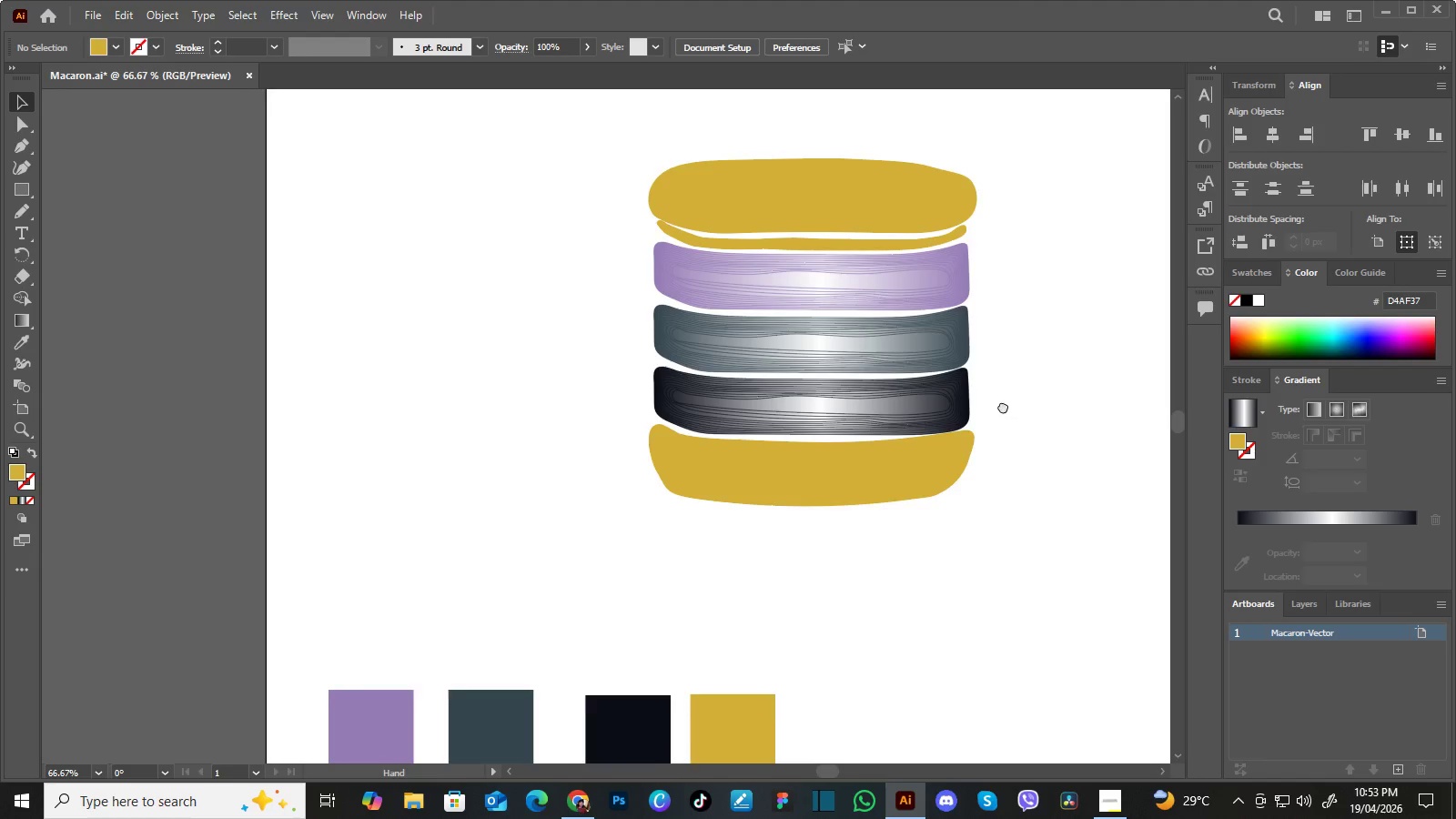 
left_click_drag(start_coordinate=[1005, 401], to_coordinate=[986, 452])
 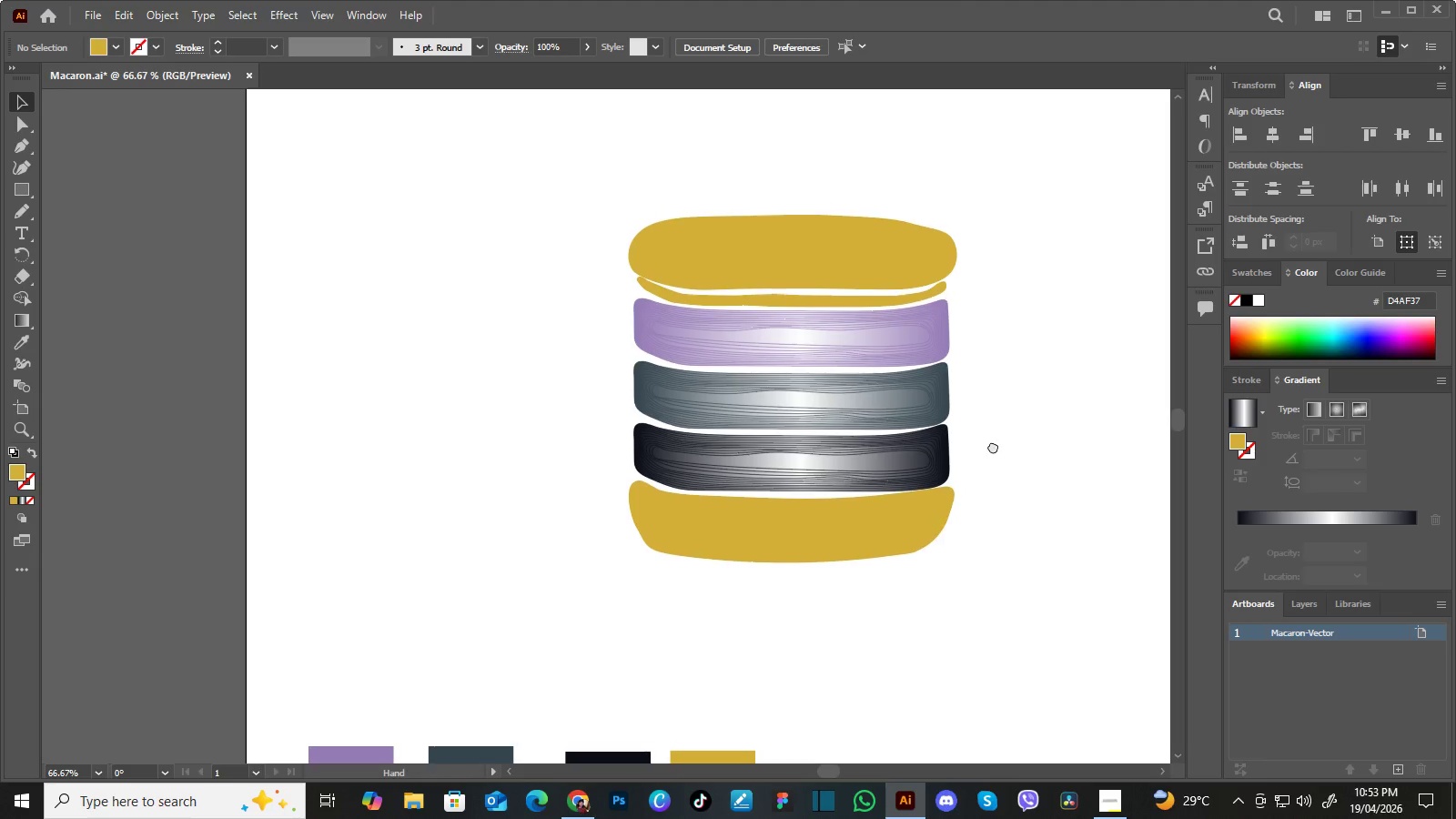 
left_click_drag(start_coordinate=[997, 435], to_coordinate=[978, 468])
 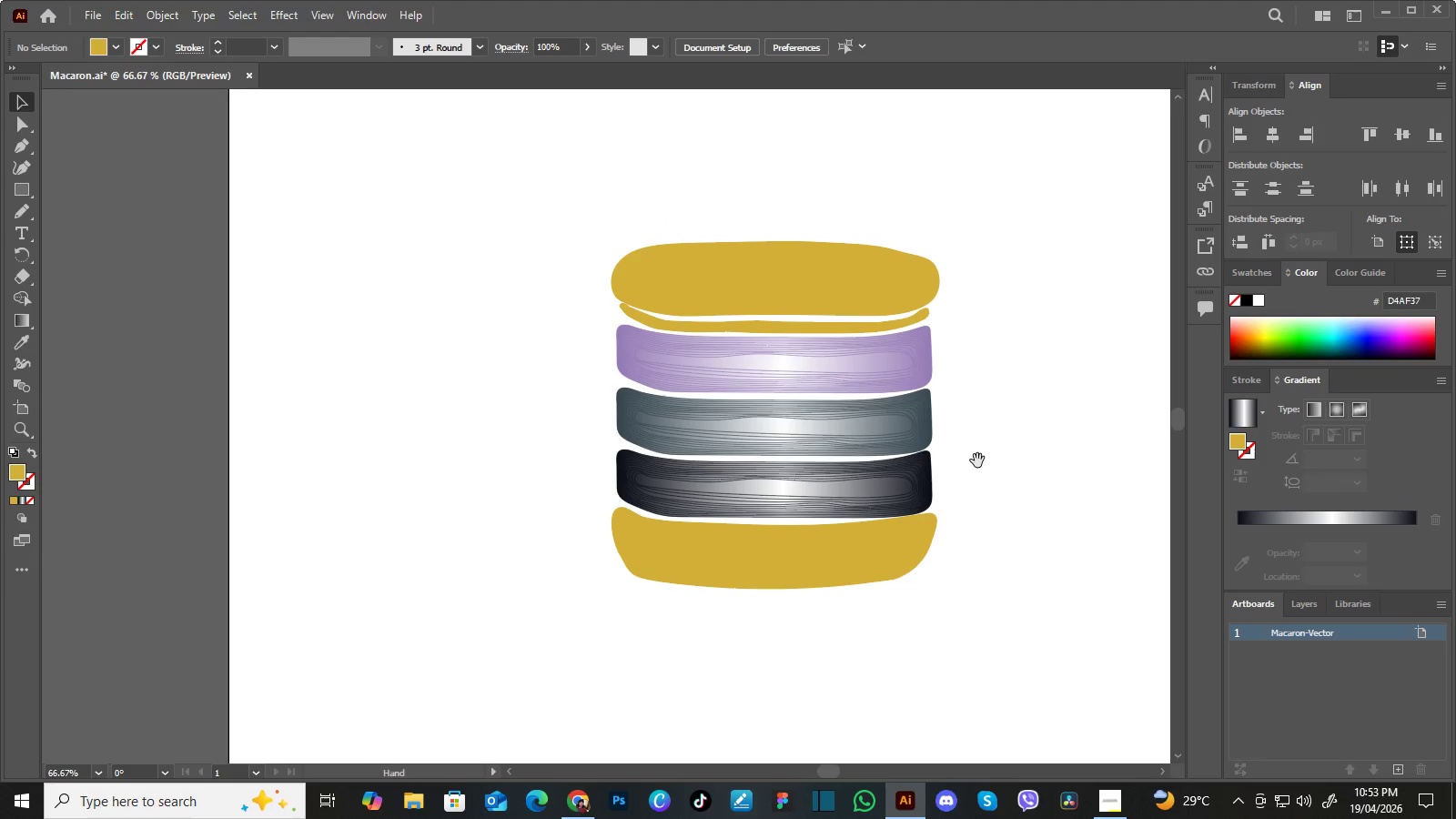 
key(Space)
 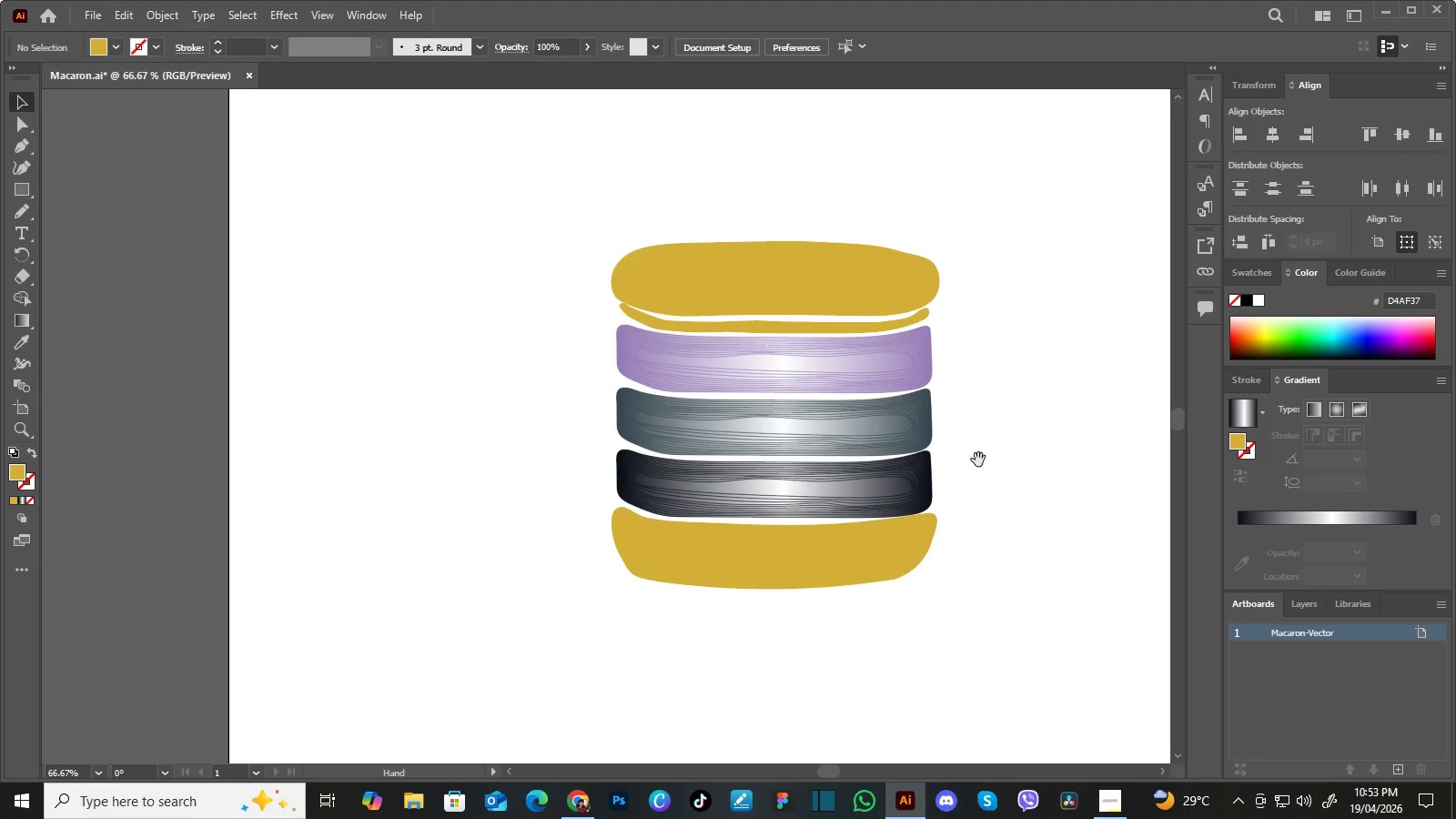 
key(Space)
 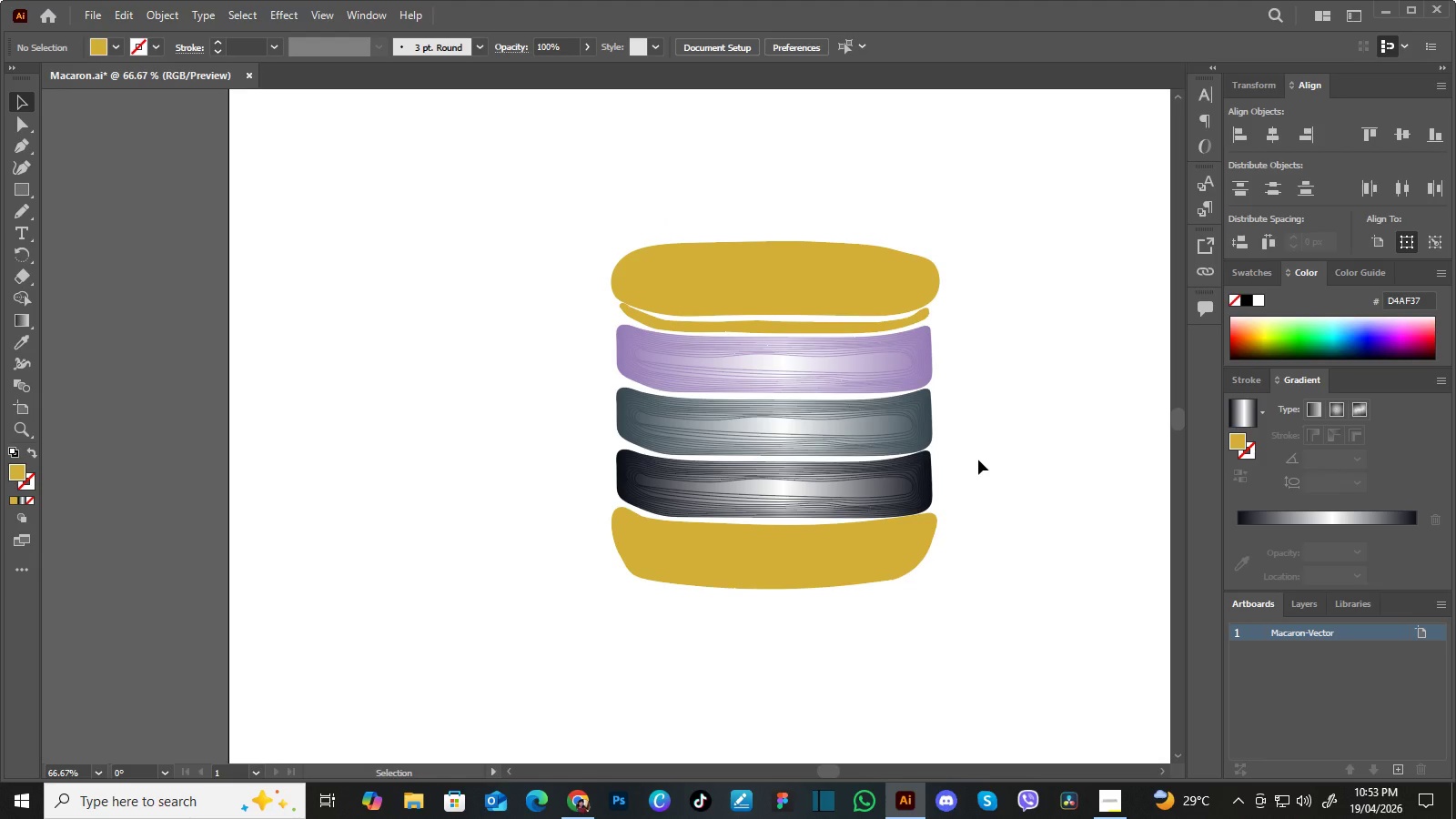 
wait(8.19)
 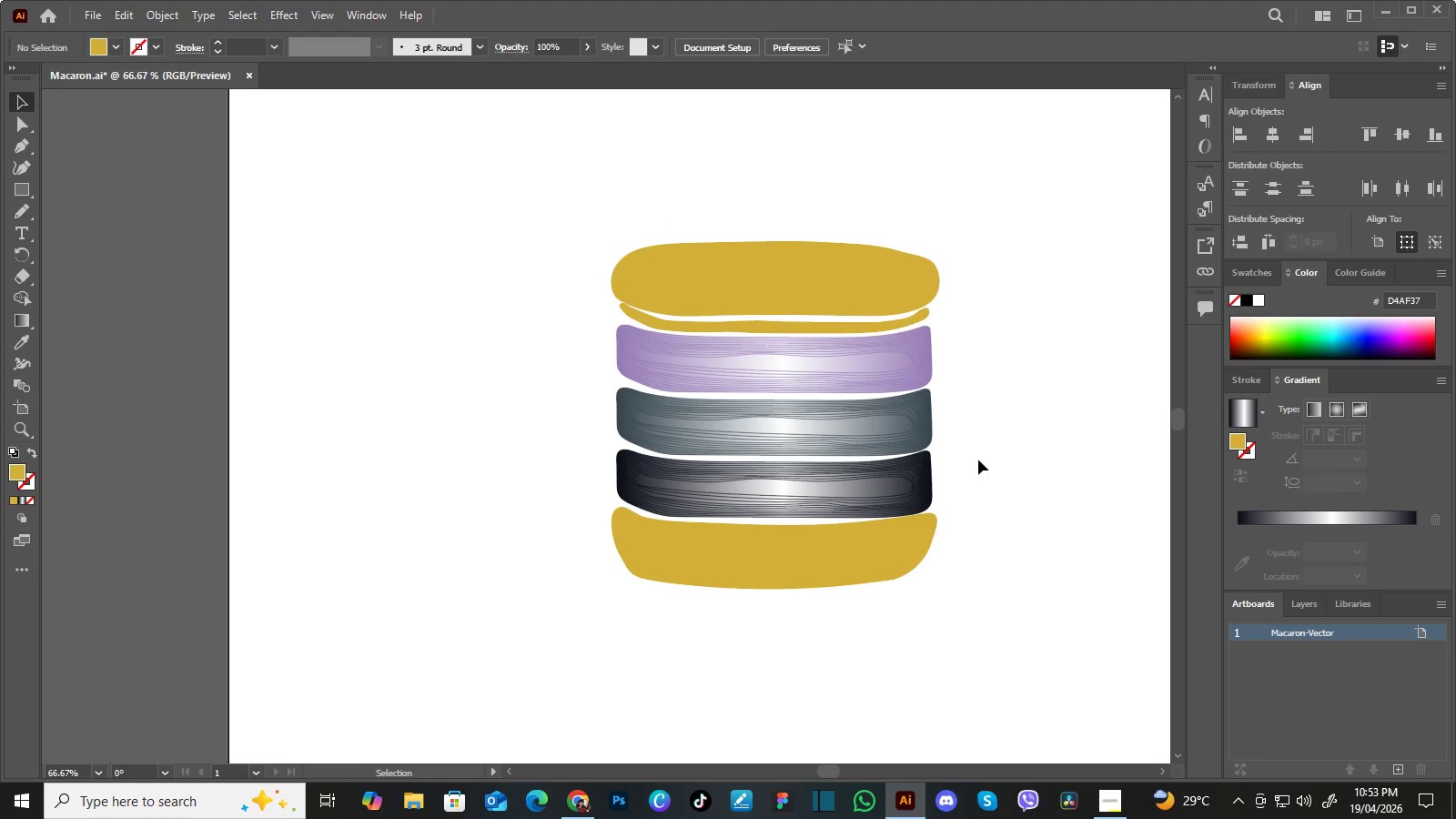 
key(Control+Equal)
 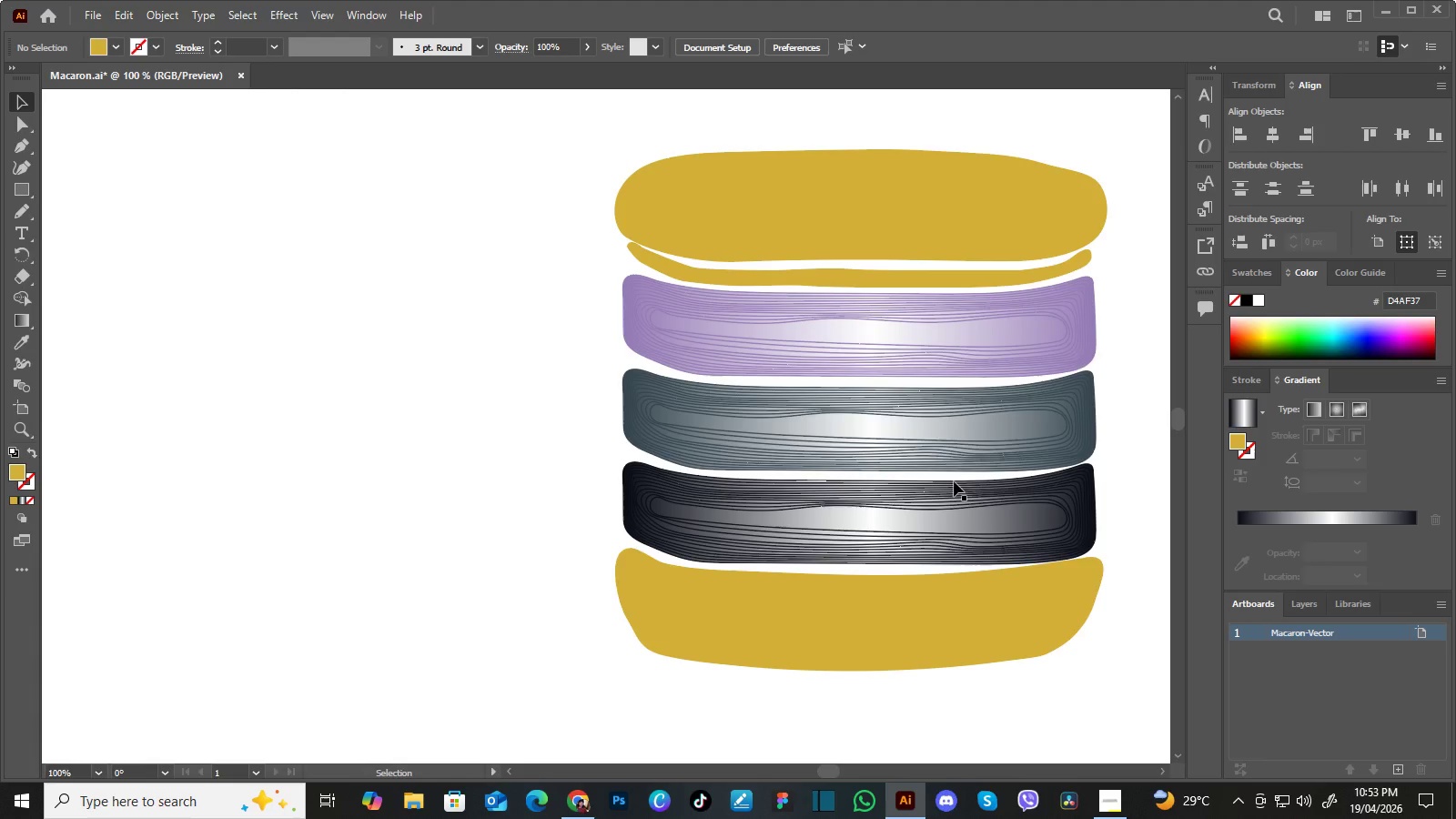 
hold_key(key=Space, duration=1.5)
 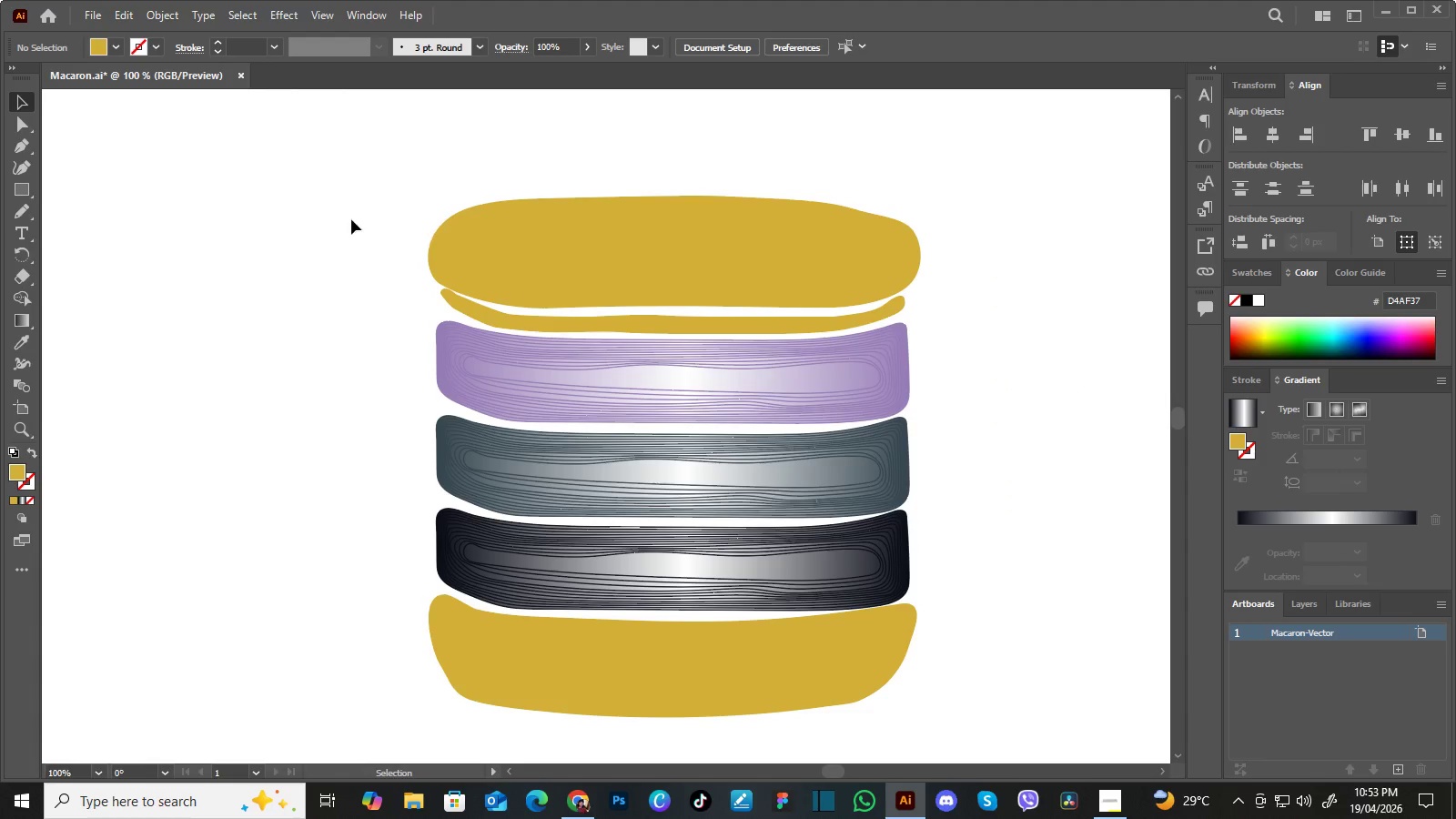 
left_click_drag(start_coordinate=[948, 427], to_coordinate=[799, 425])
 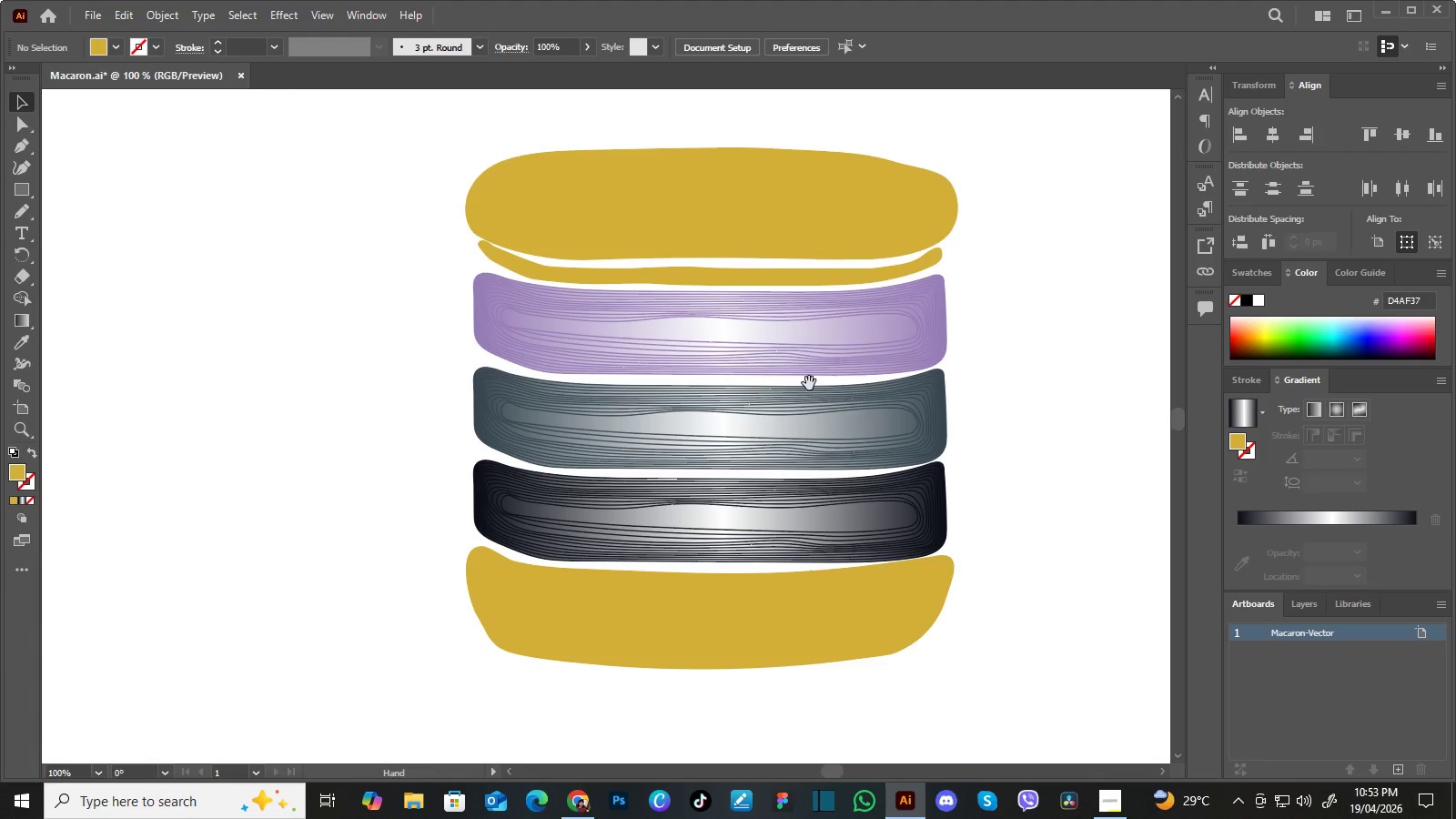 
left_click_drag(start_coordinate=[809, 383], to_coordinate=[788, 415])
 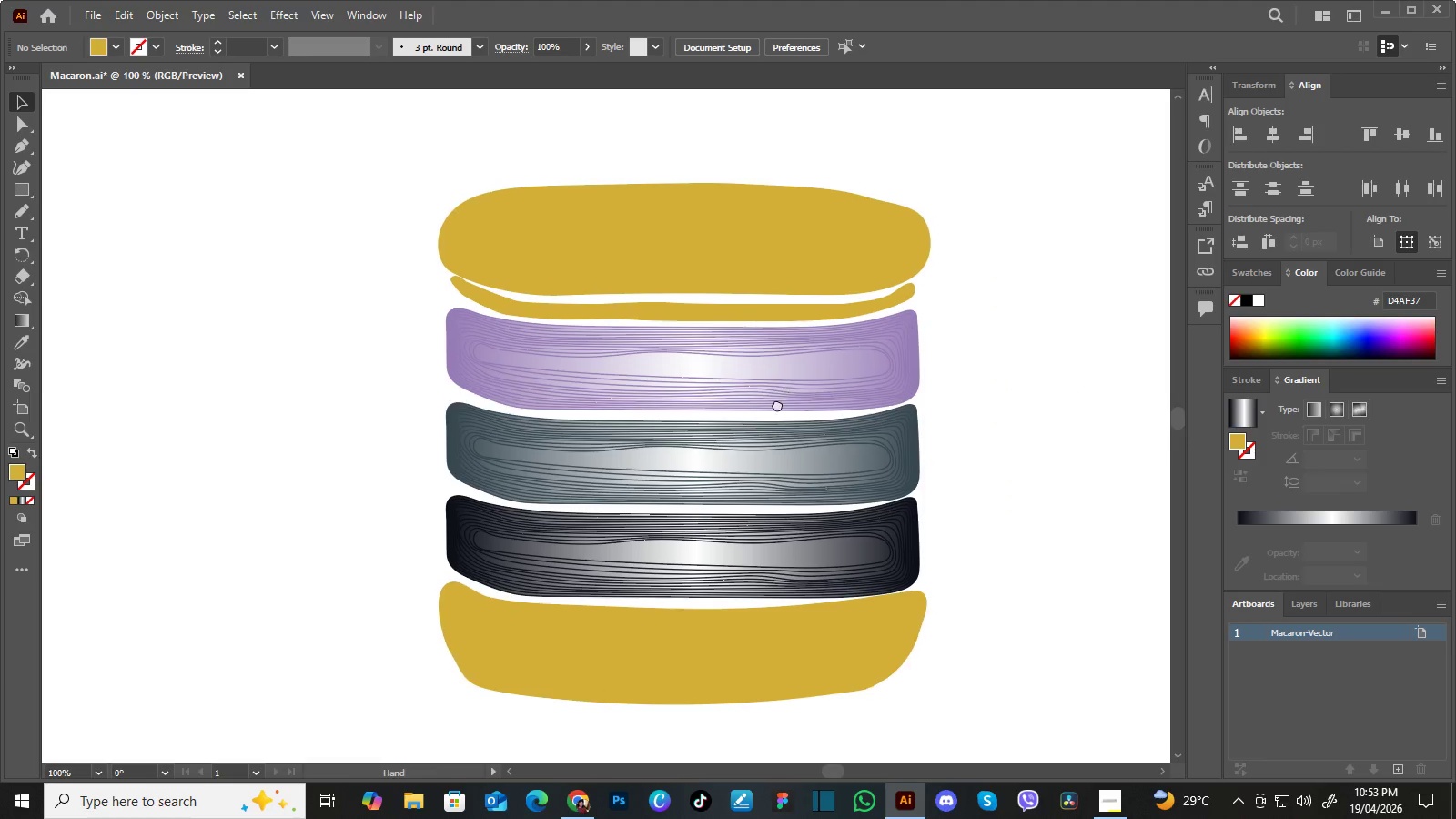 
left_click_drag(start_coordinate=[790, 393], to_coordinate=[774, 410])
 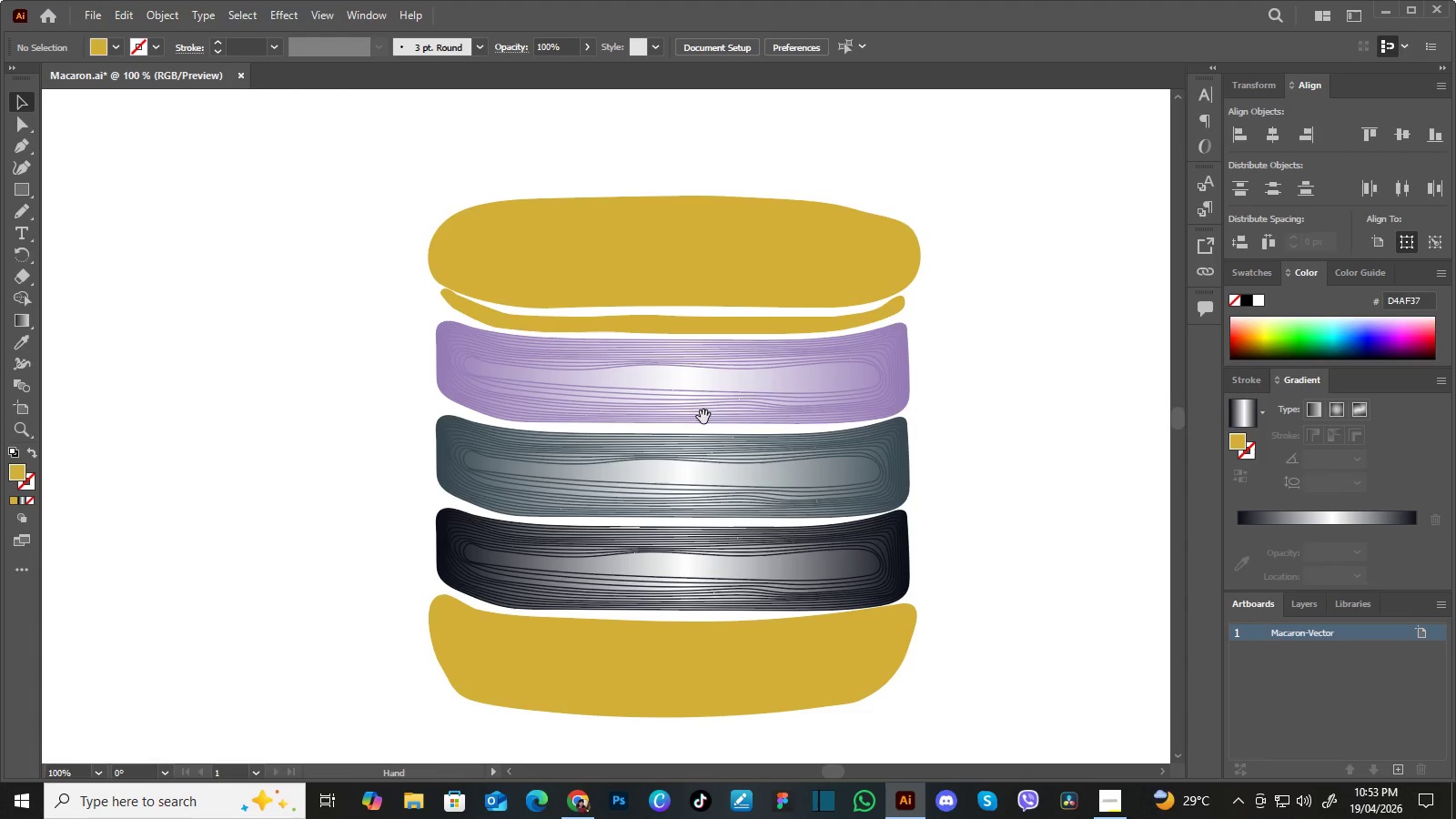 
hold_key(key=Space, duration=0.36)
 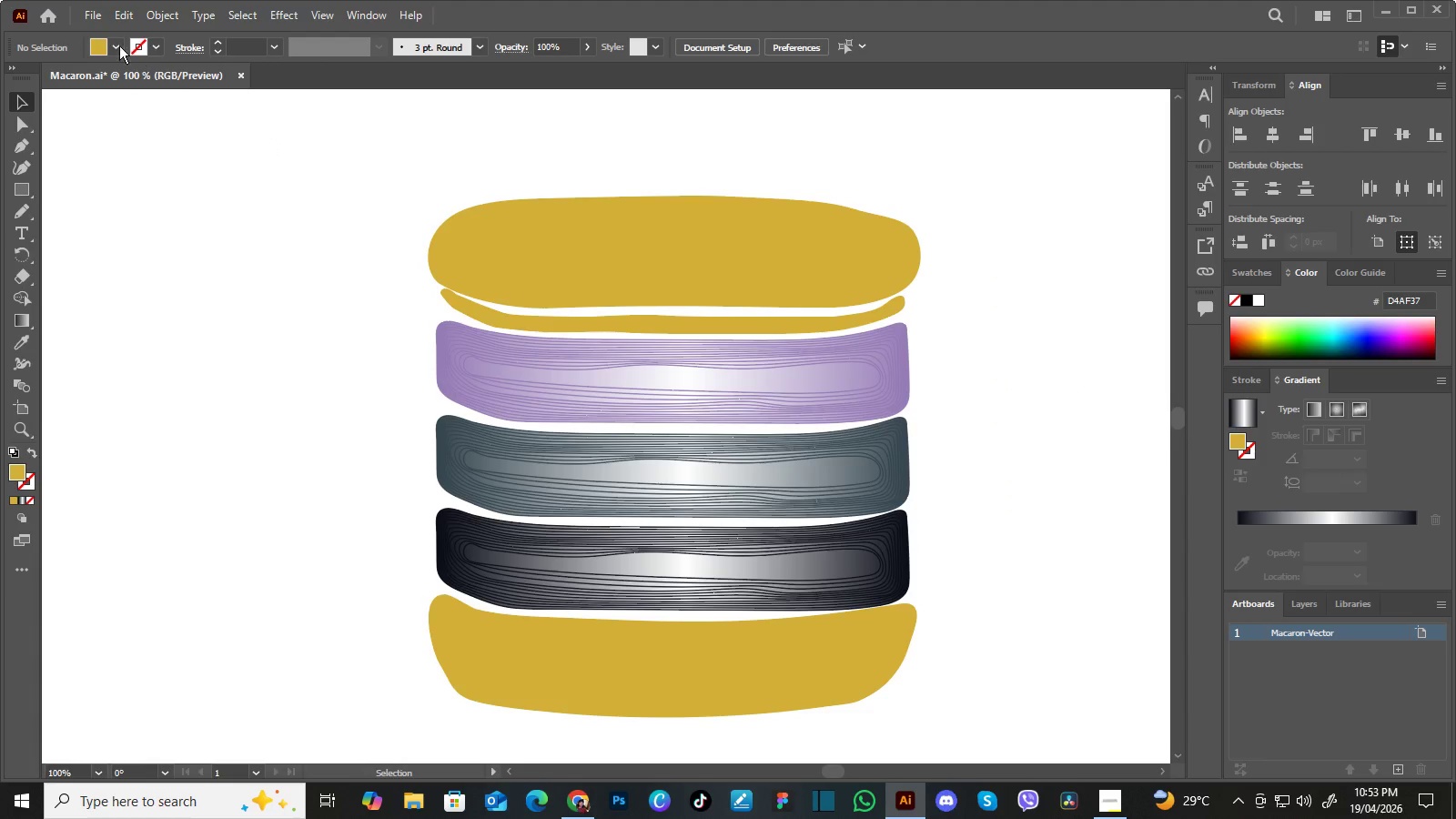 
left_click([93, 12])
 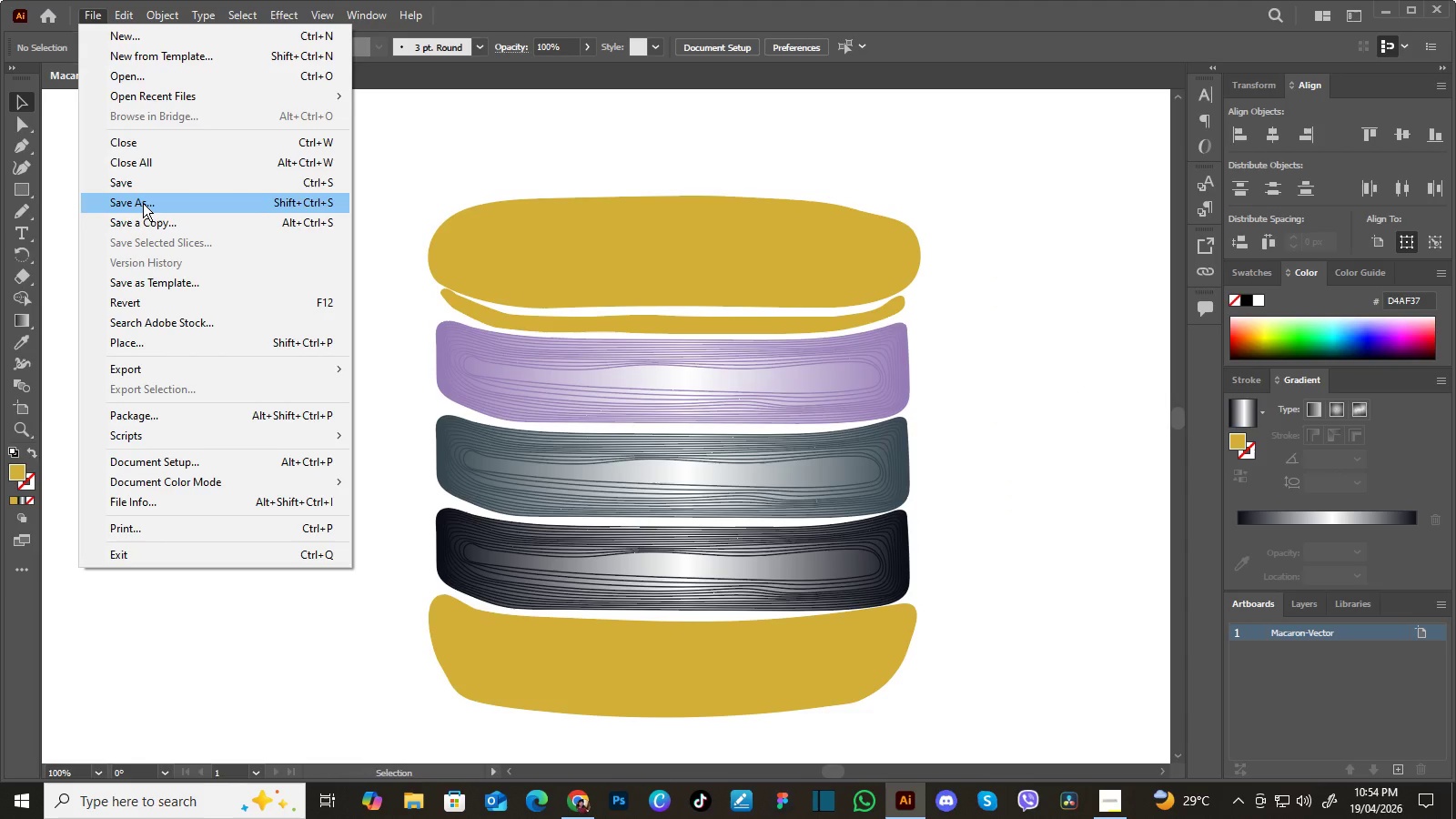 
left_click([143, 203])
 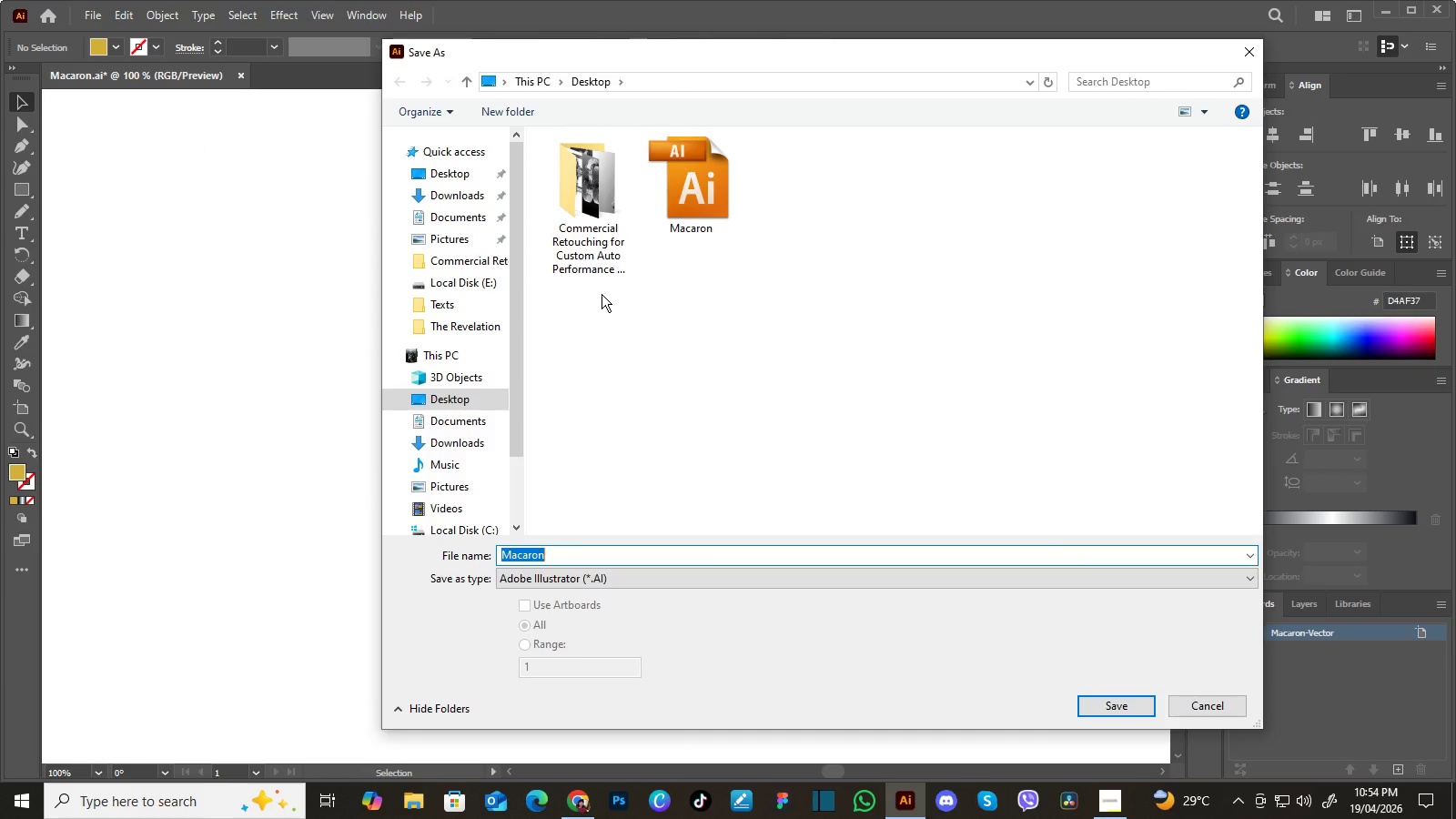 
left_click([703, 196])
 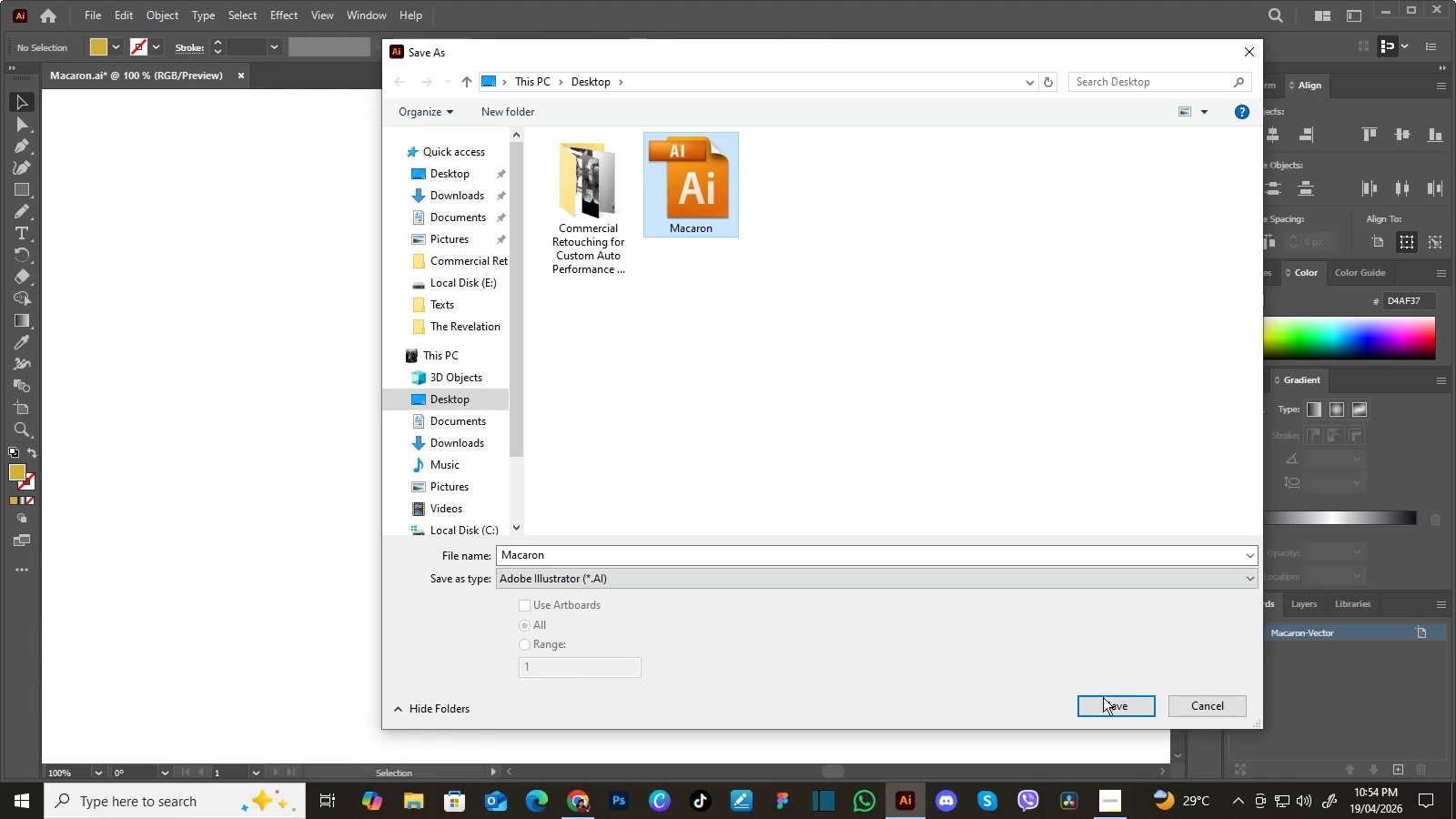 
left_click([1102, 703])
 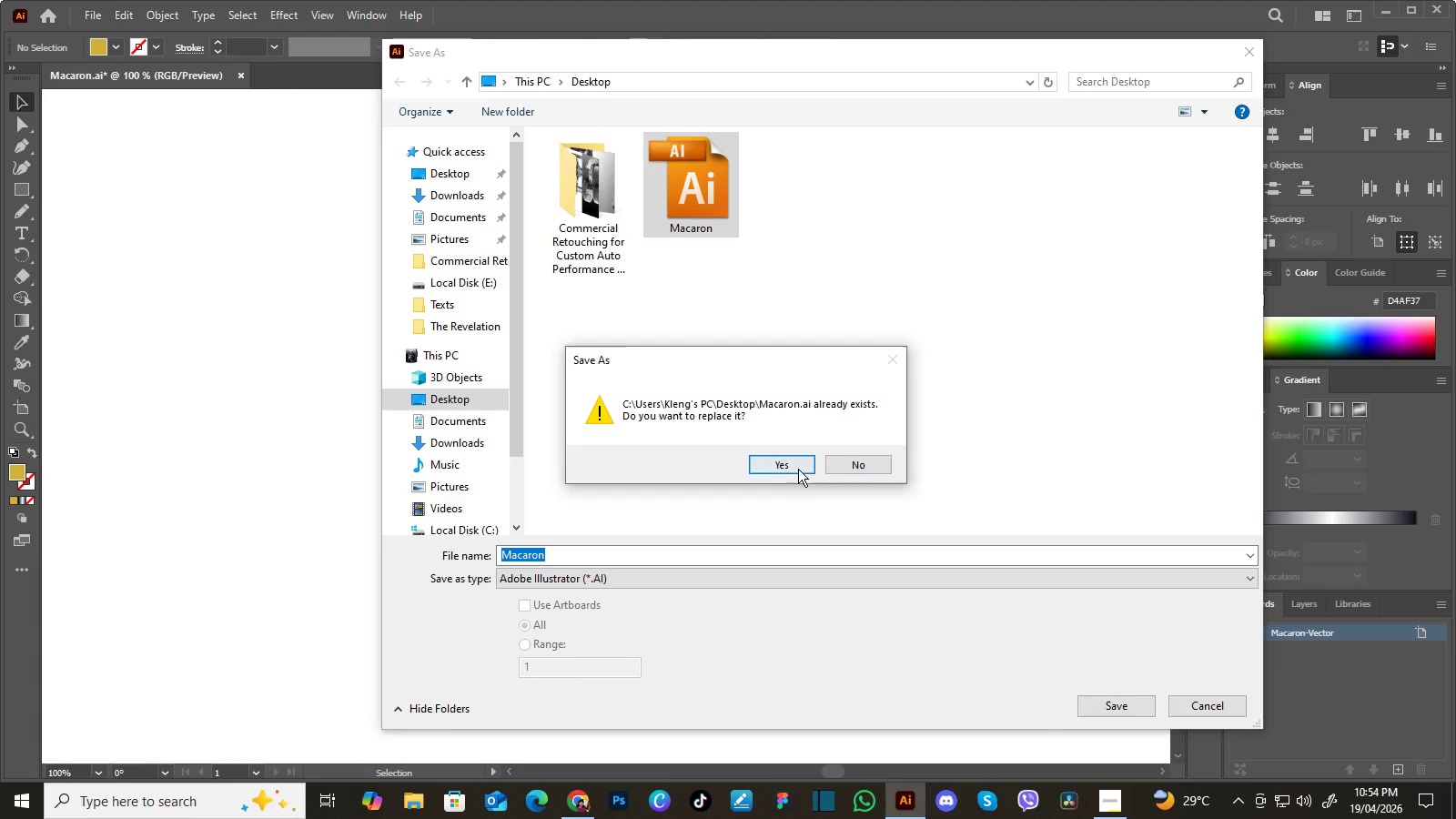 
left_click([795, 467])
 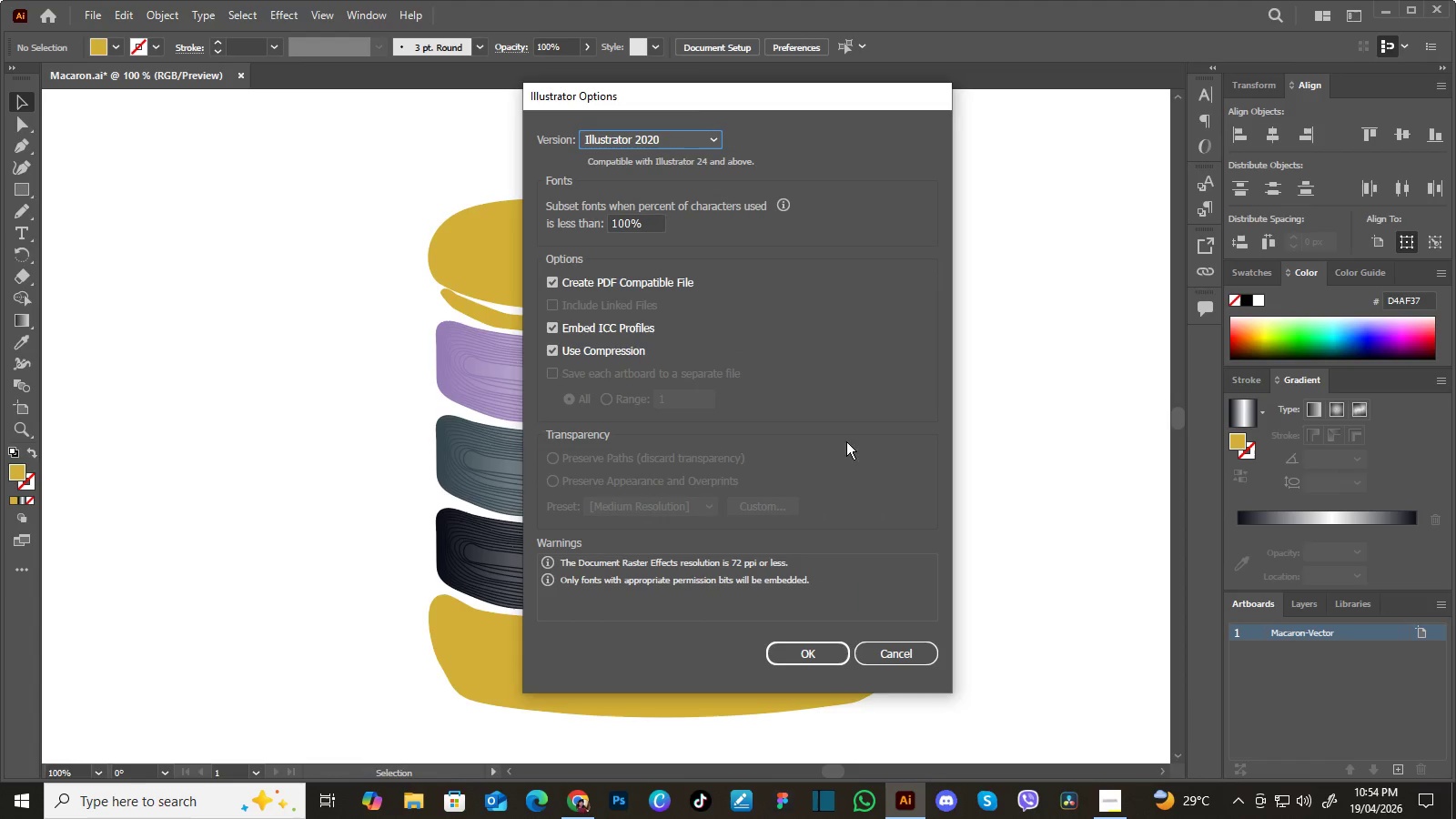 
left_click([831, 651])
 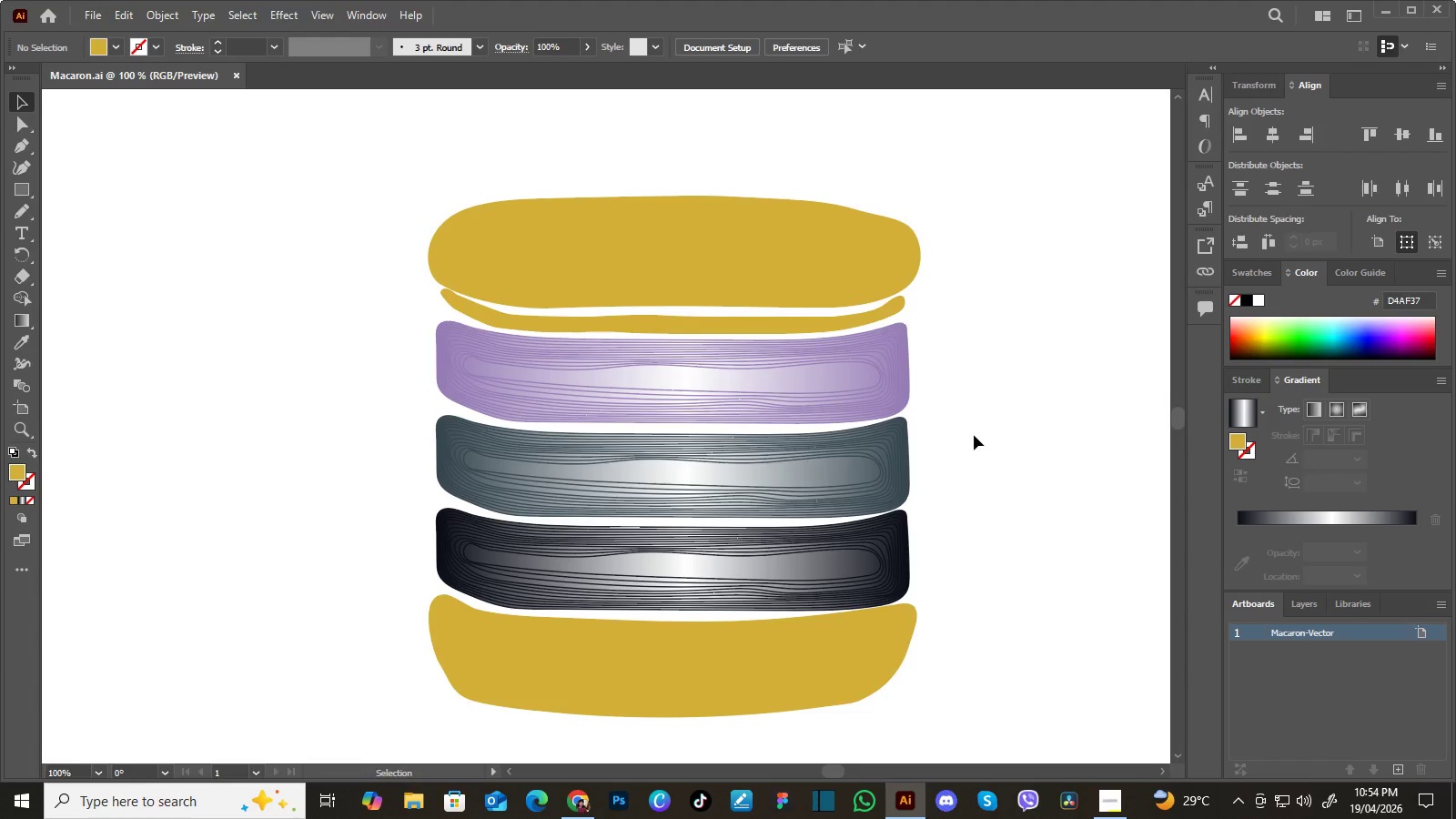 
key(Control+Equal)
 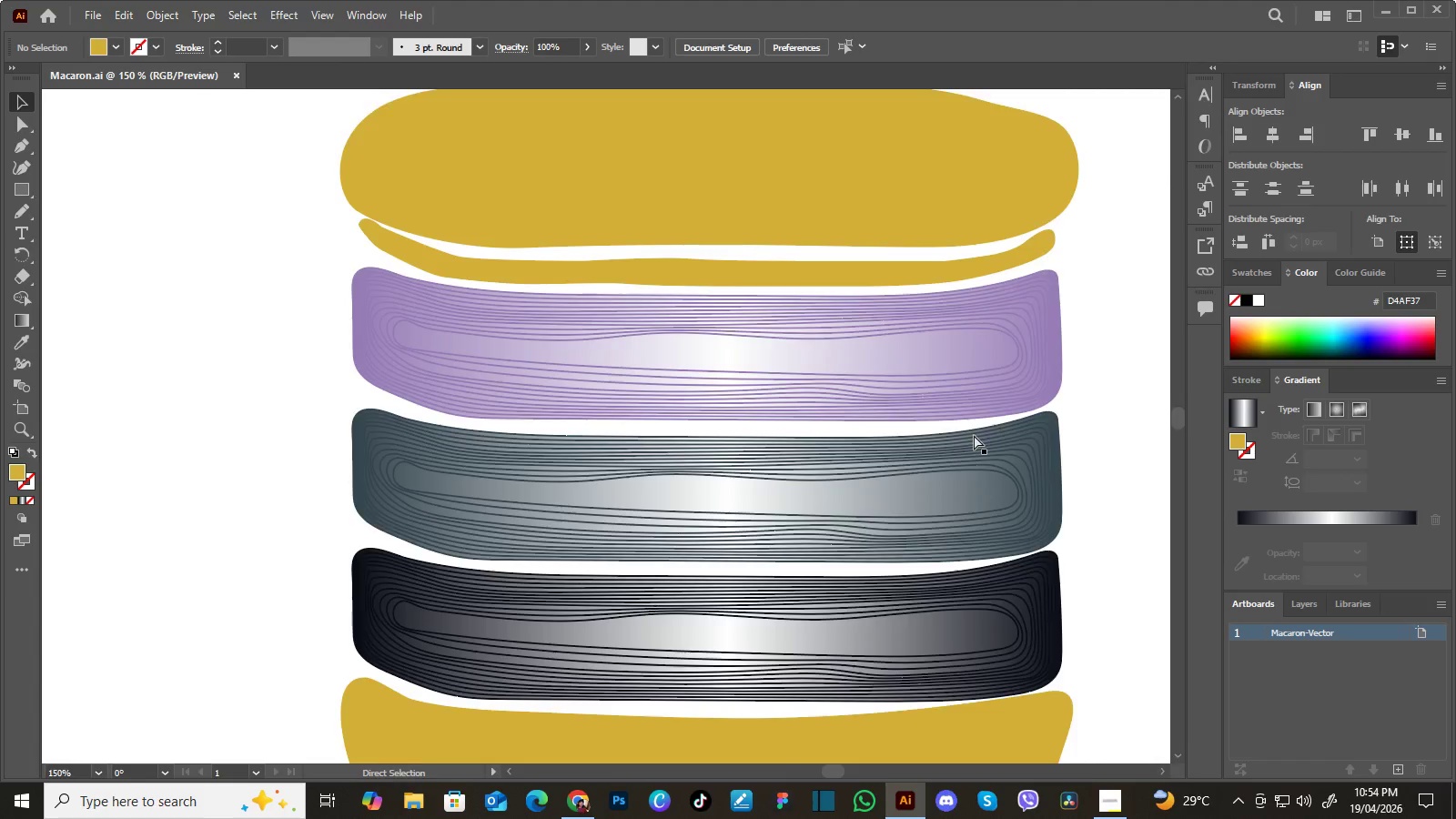 
key(Control+Equal)
 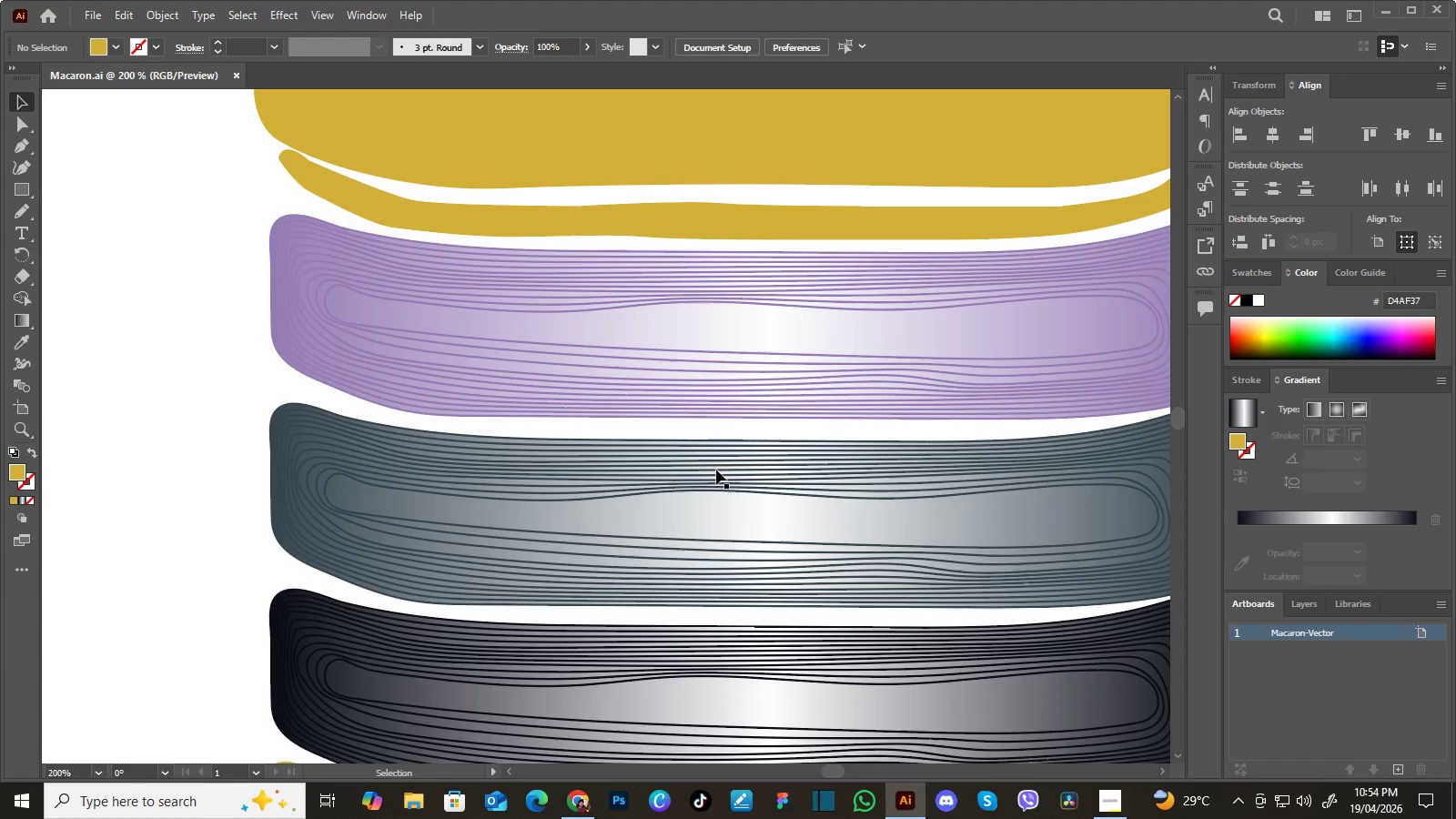 
hold_key(key=Space, duration=1.0)
 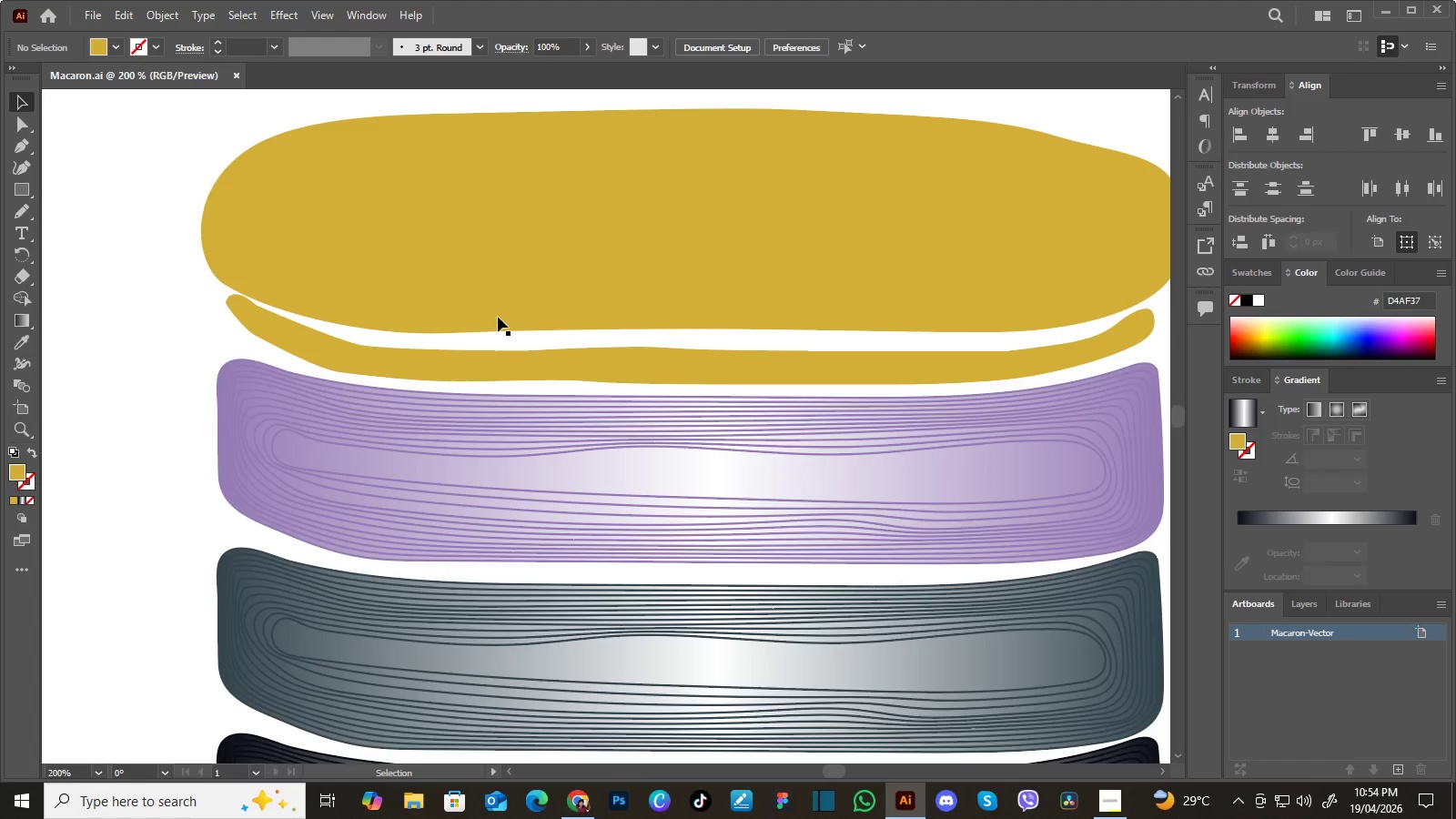 
left_click_drag(start_coordinate=[486, 353], to_coordinate=[468, 484])
 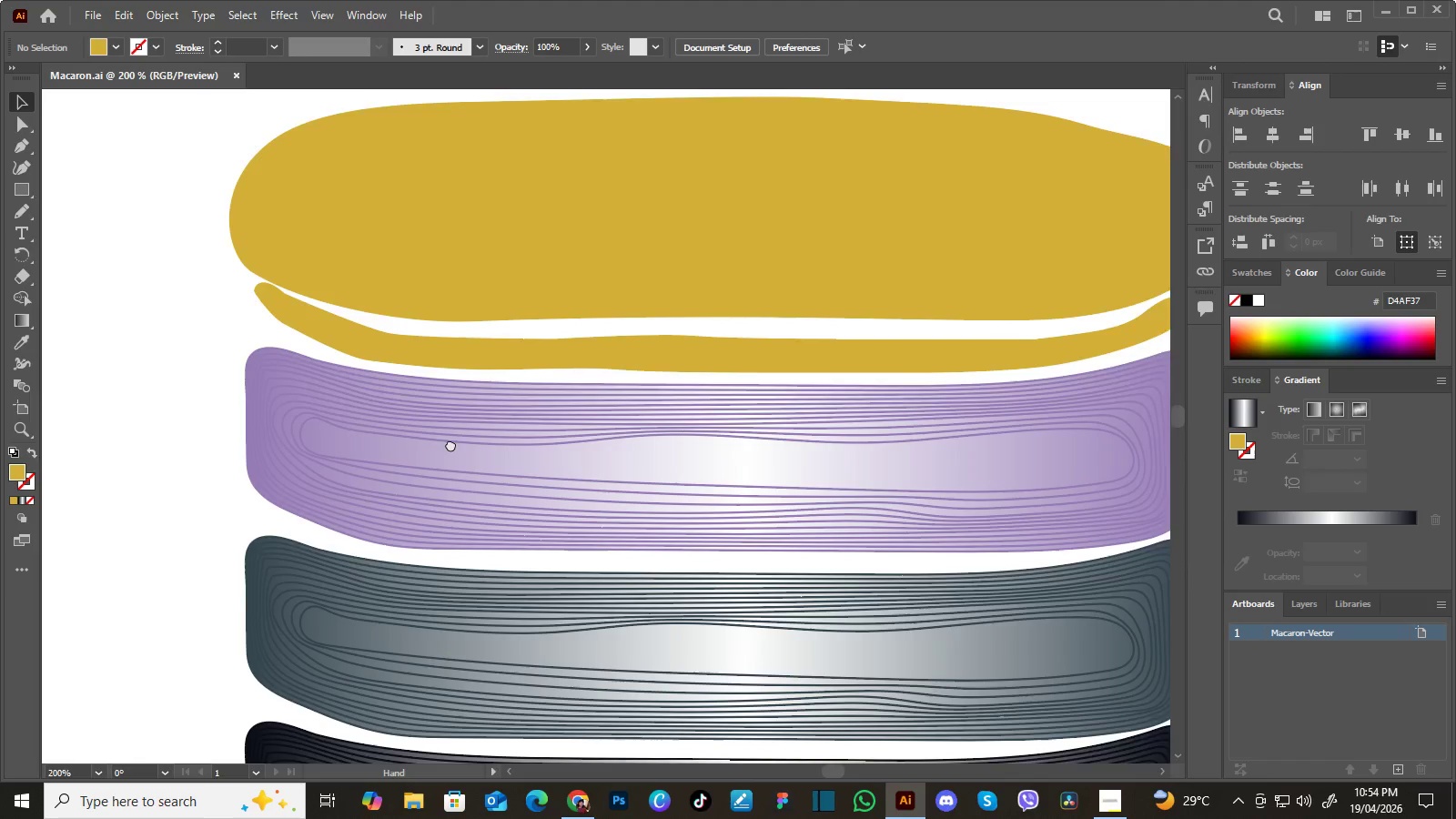 
left_click_drag(start_coordinate=[470, 440], to_coordinate=[435, 453])
 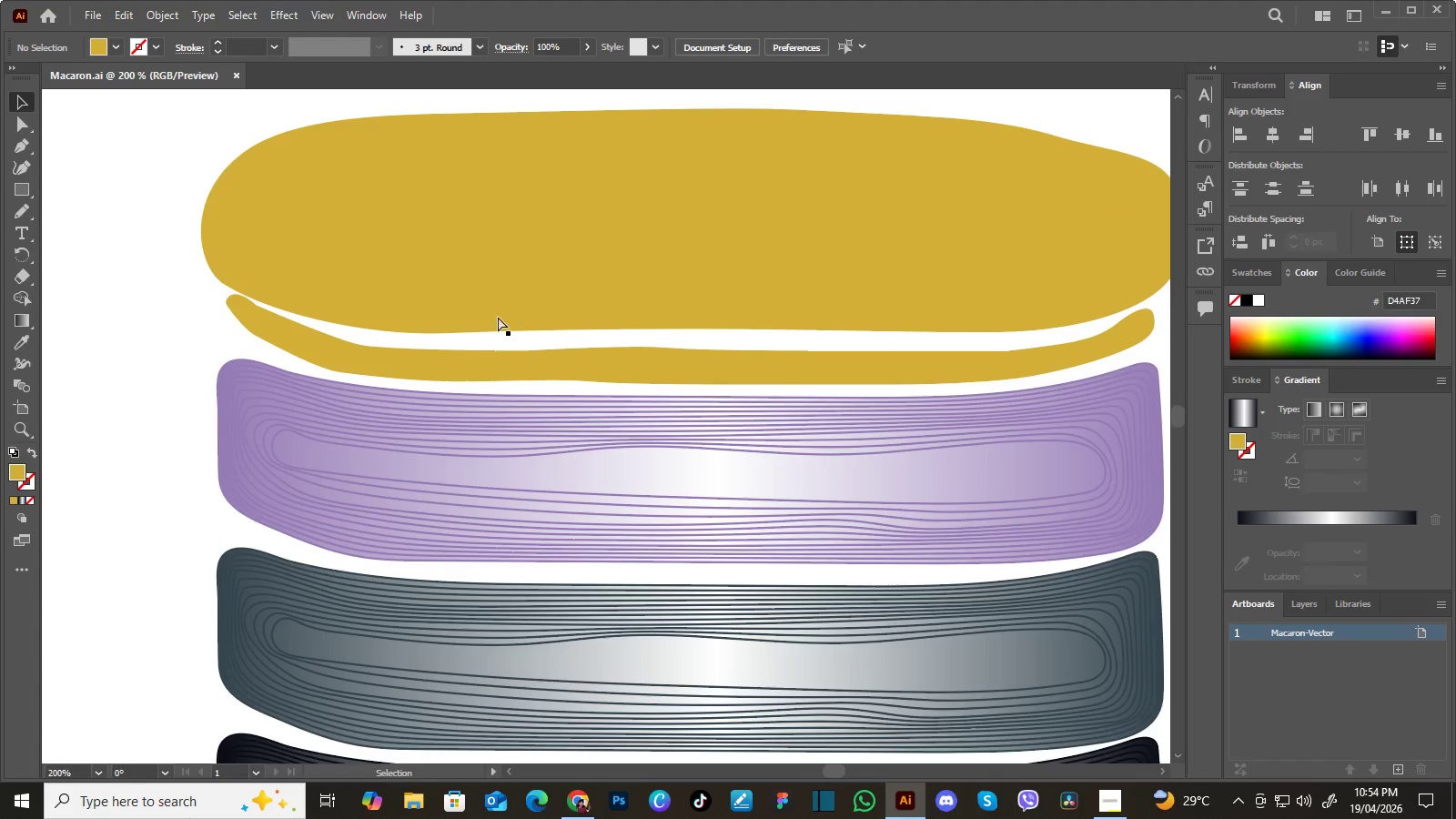 
key(Control+Y)
 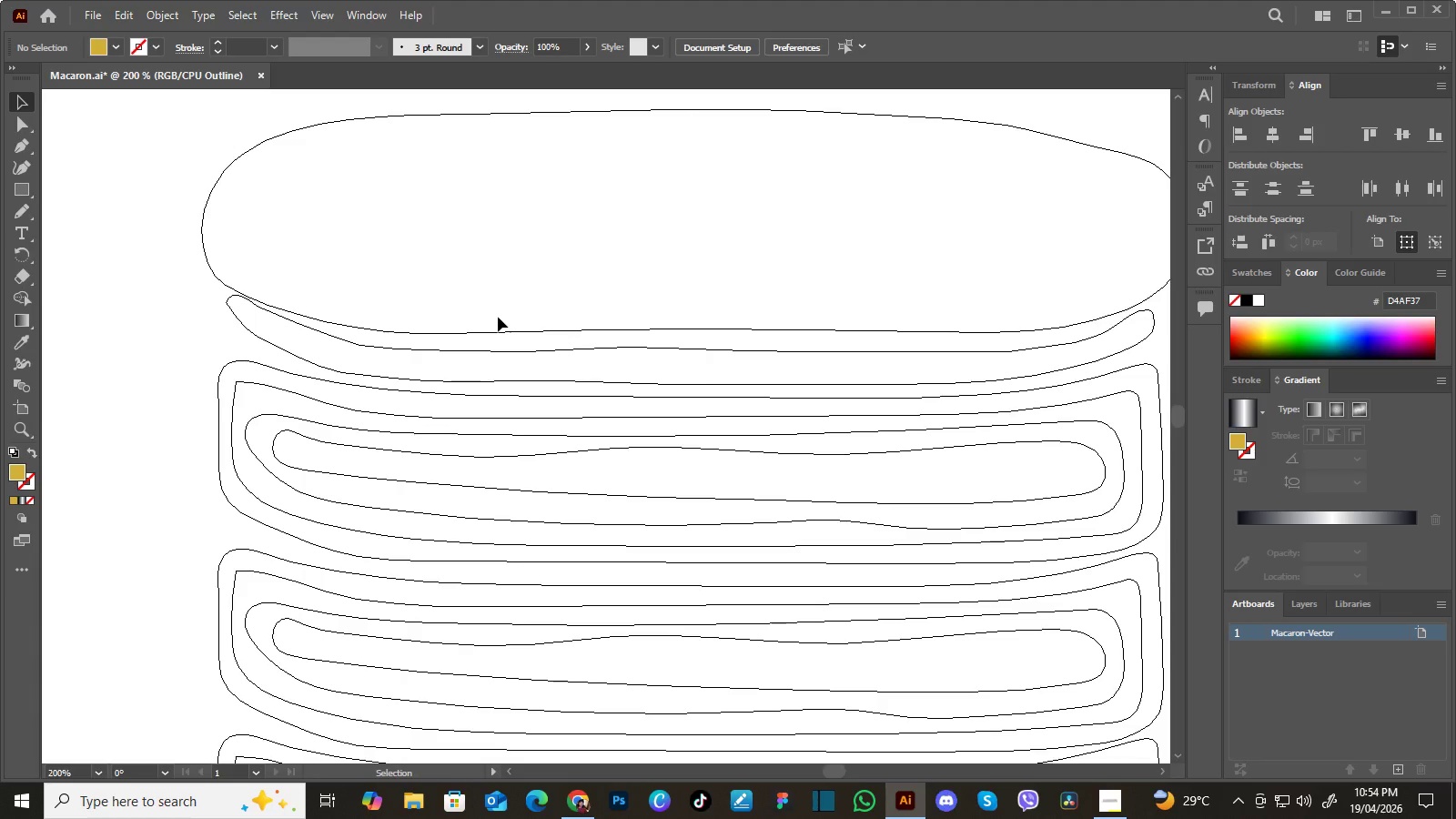 
key(Control+Equal)
 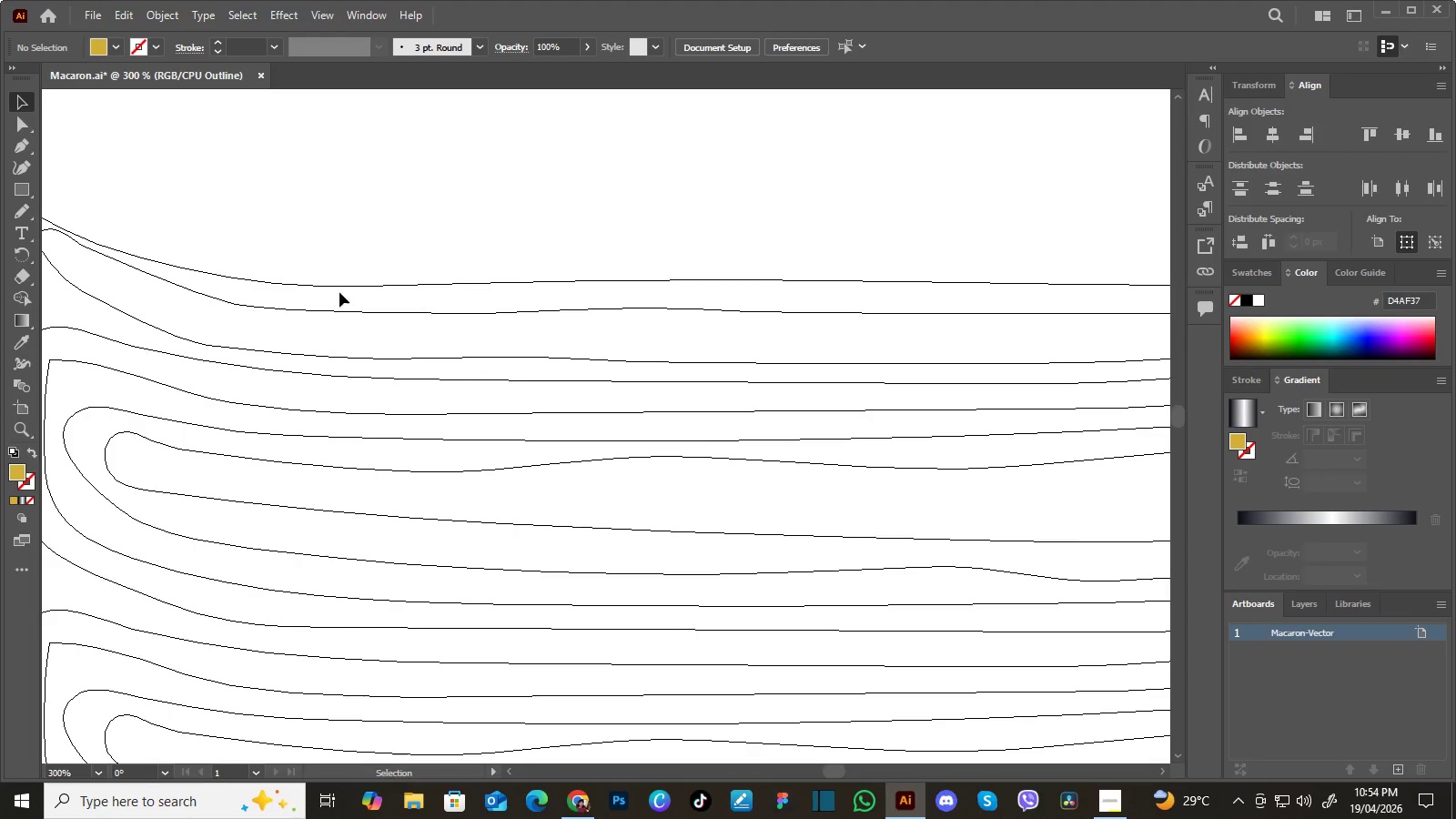 
hold_key(key=Space, duration=1.02)
 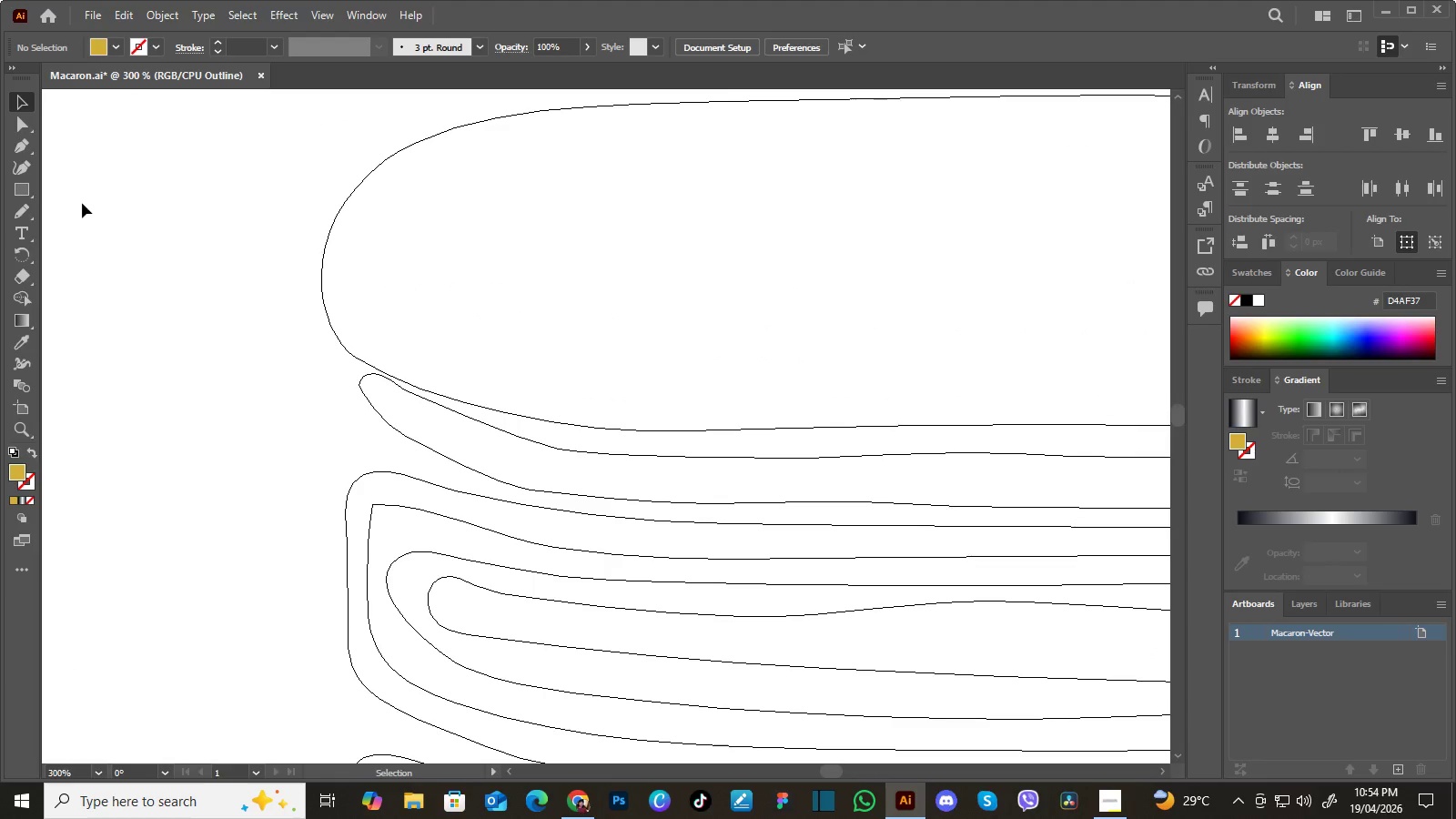 
left_click_drag(start_coordinate=[287, 315], to_coordinate=[601, 430])
 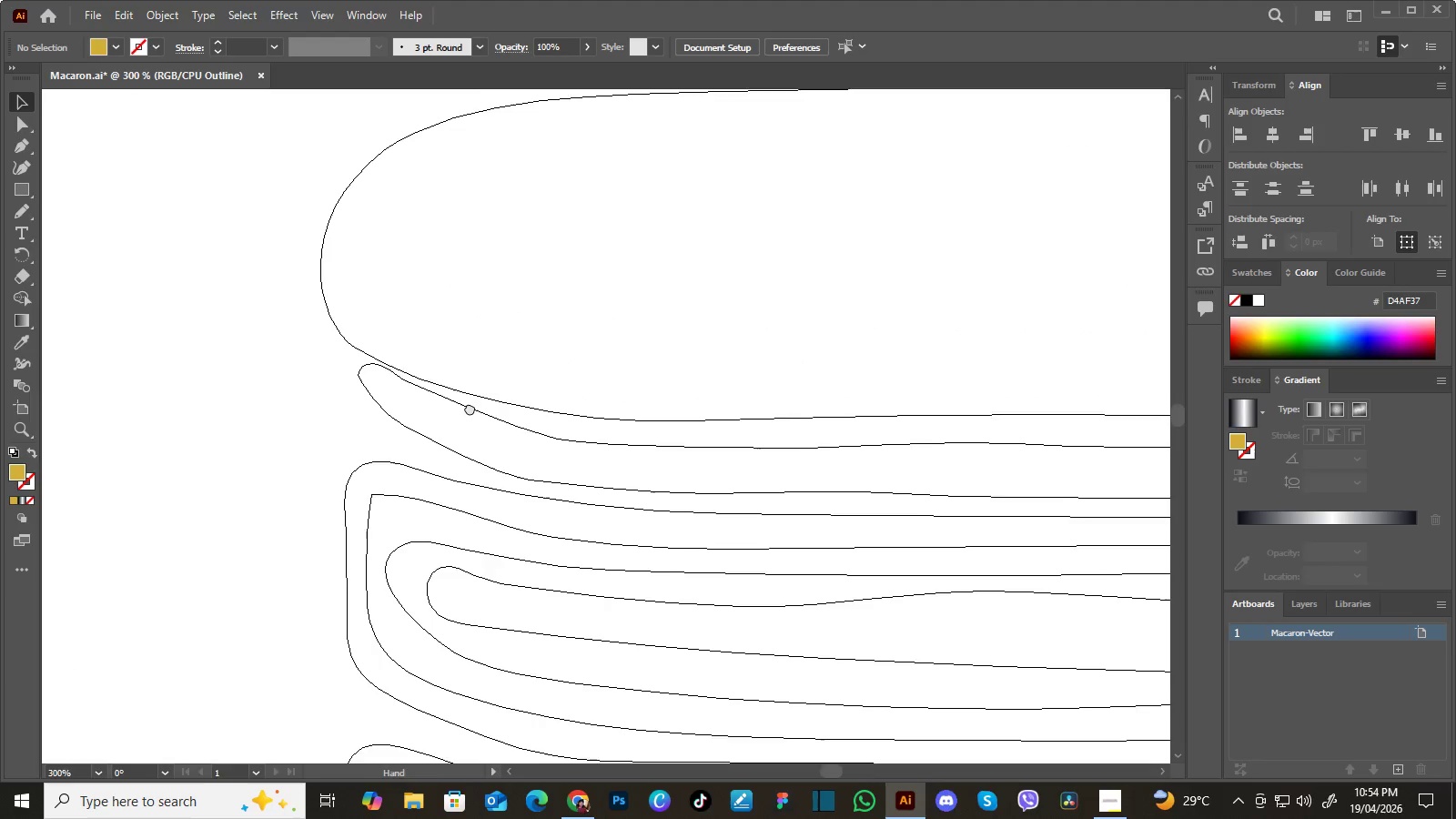 
left_click_drag(start_coordinate=[460, 382], to_coordinate=[470, 412])
 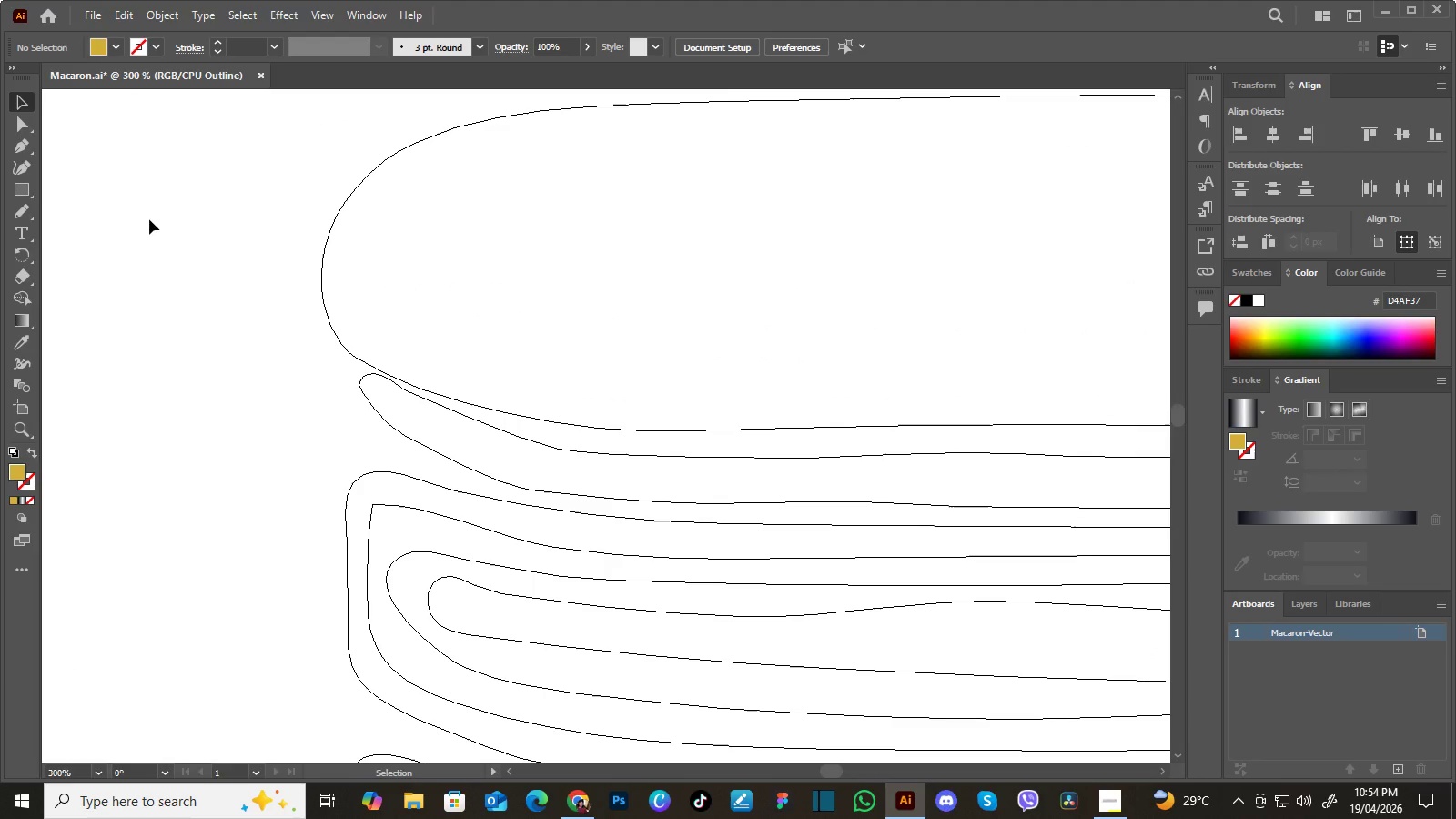 
key(A)
 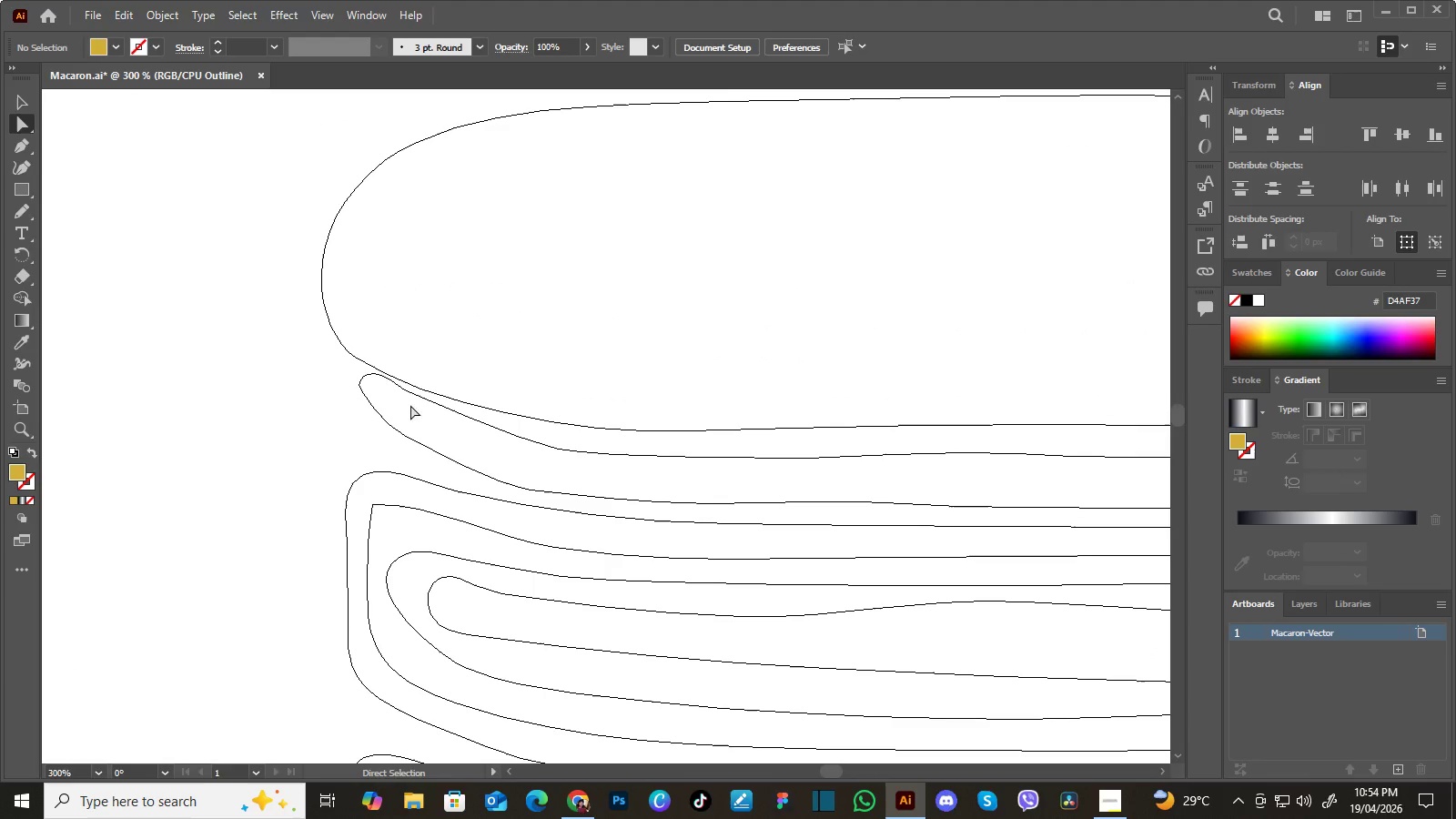 
left_click_drag(start_coordinate=[429, 423], to_coordinate=[404, 392])
 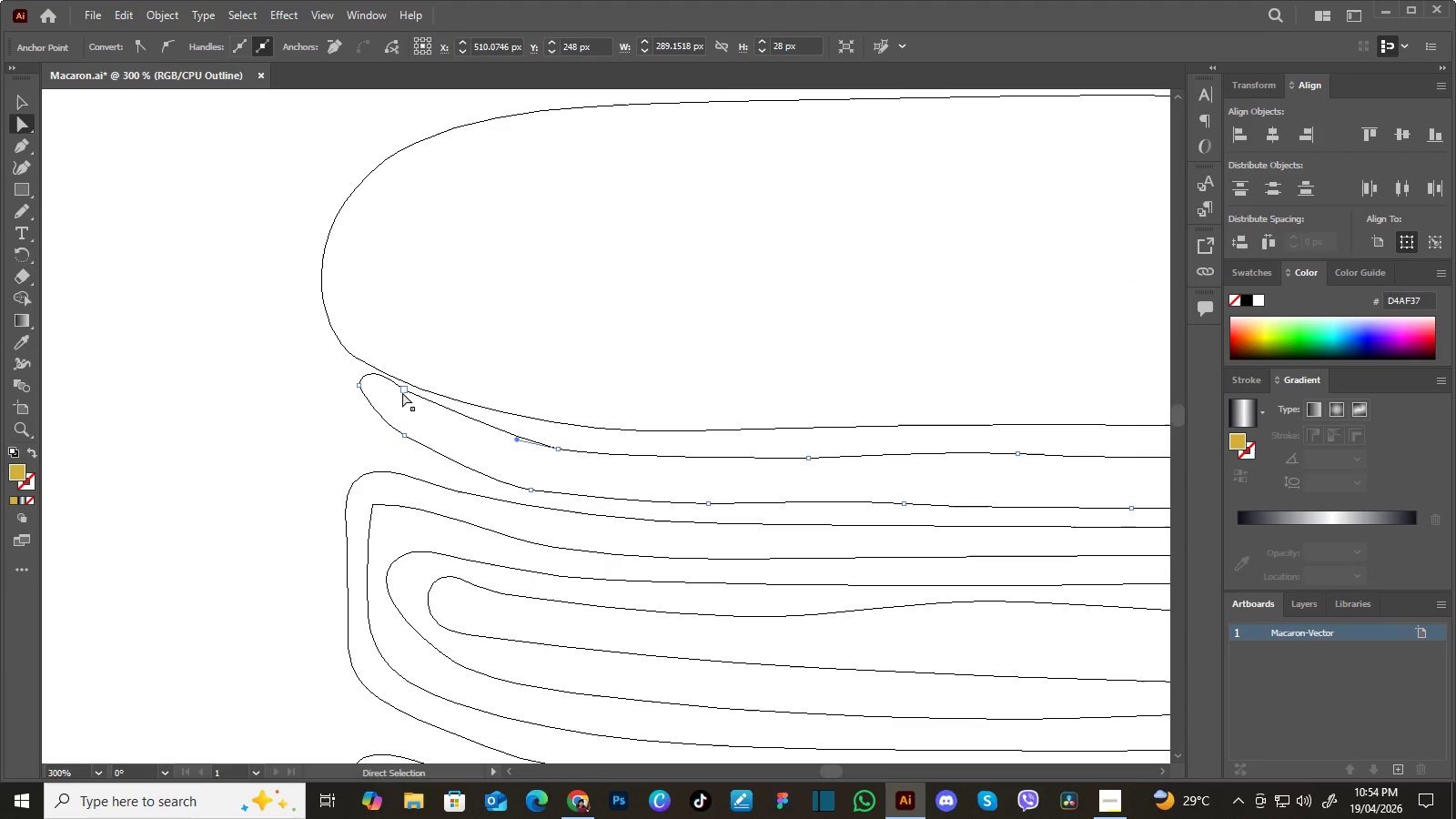 
left_click_drag(start_coordinate=[402, 392], to_coordinate=[402, 397])
 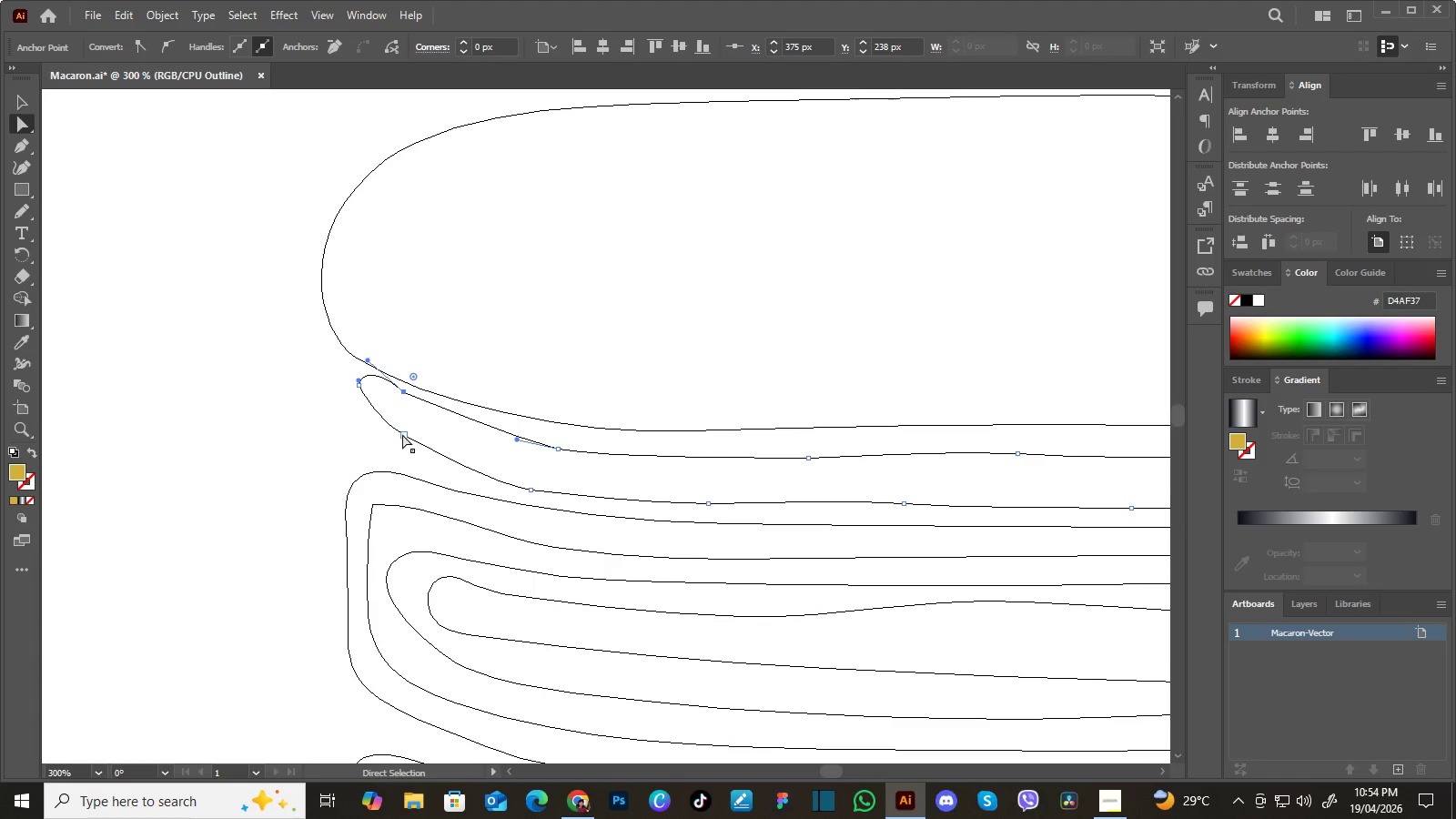 
left_click_drag(start_coordinate=[402, 434], to_coordinate=[396, 445])
 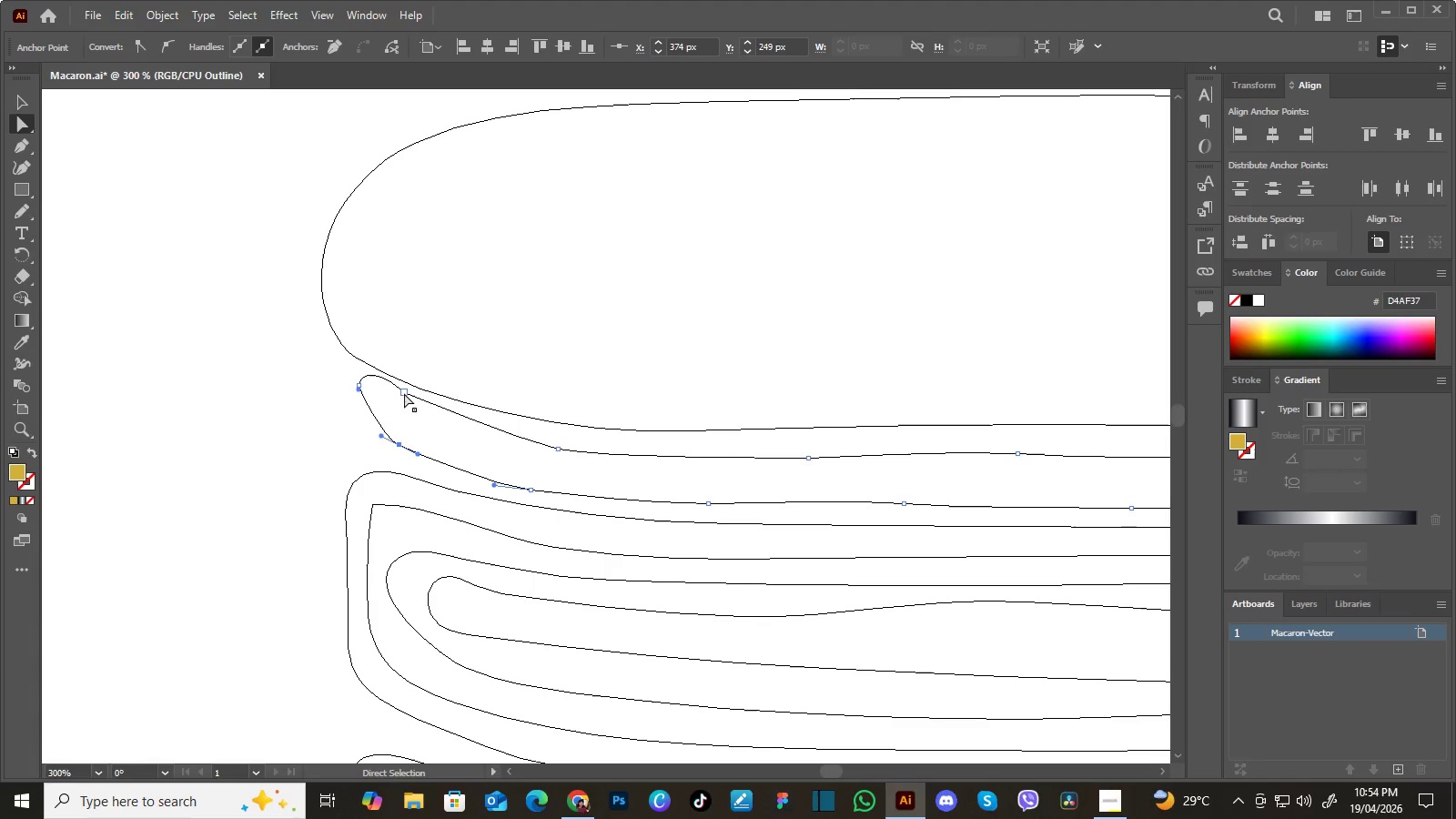 
left_click_drag(start_coordinate=[404, 391], to_coordinate=[406, 400])
 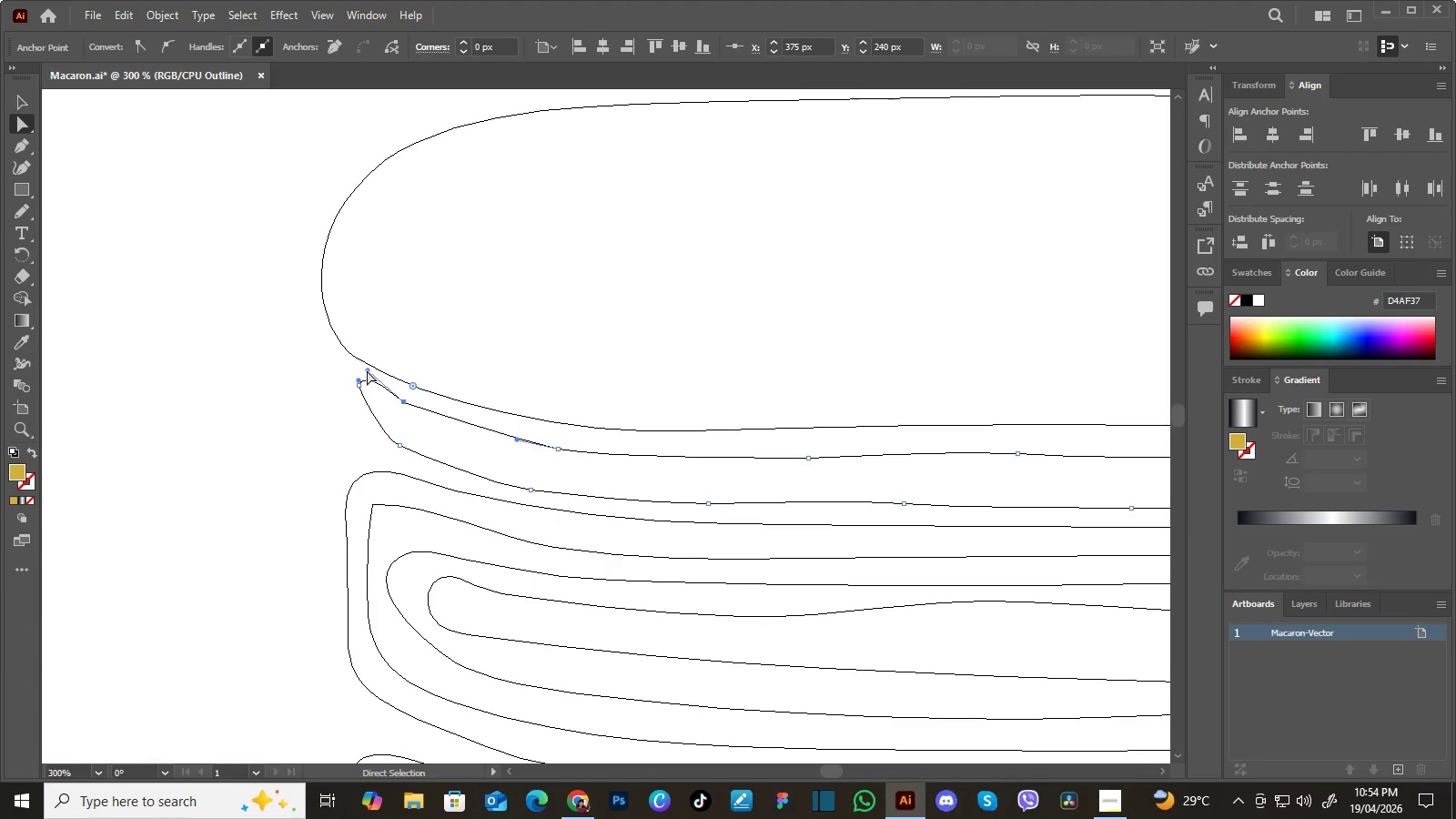 
left_click_drag(start_coordinate=[367, 370], to_coordinate=[361, 353])
 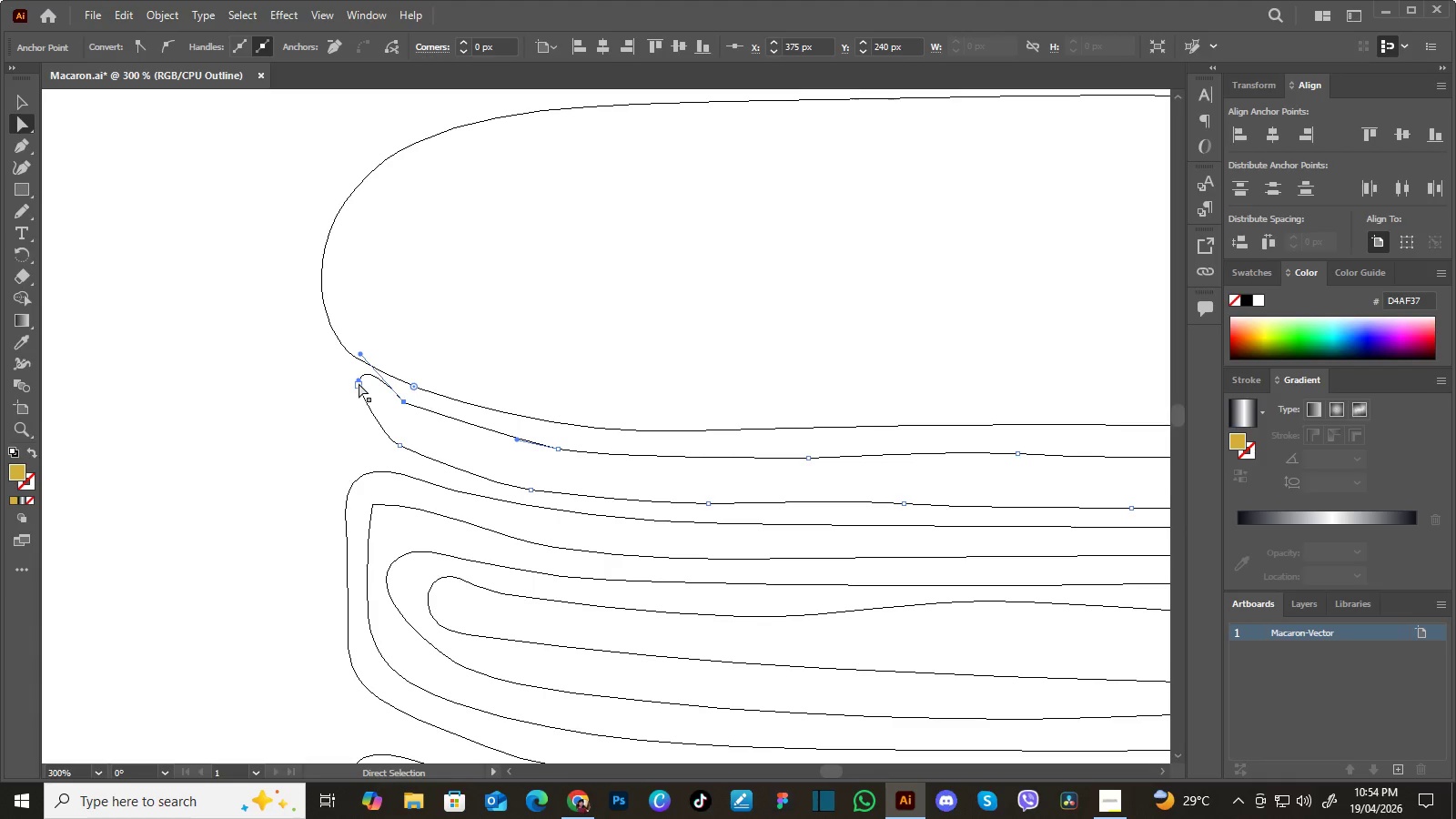 
left_click_drag(start_coordinate=[359, 383], to_coordinate=[355, 400])
 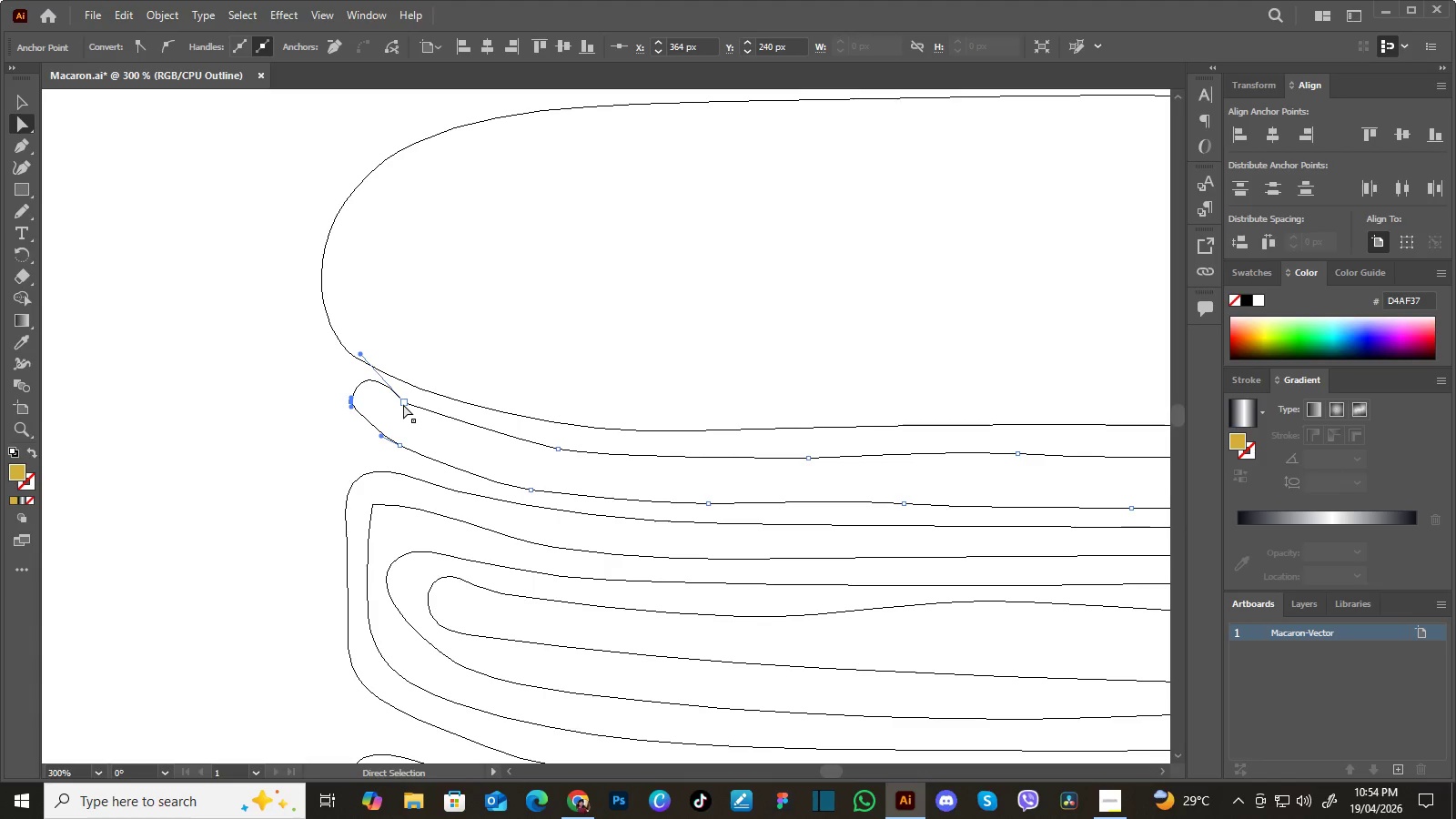 
left_click([405, 401])
 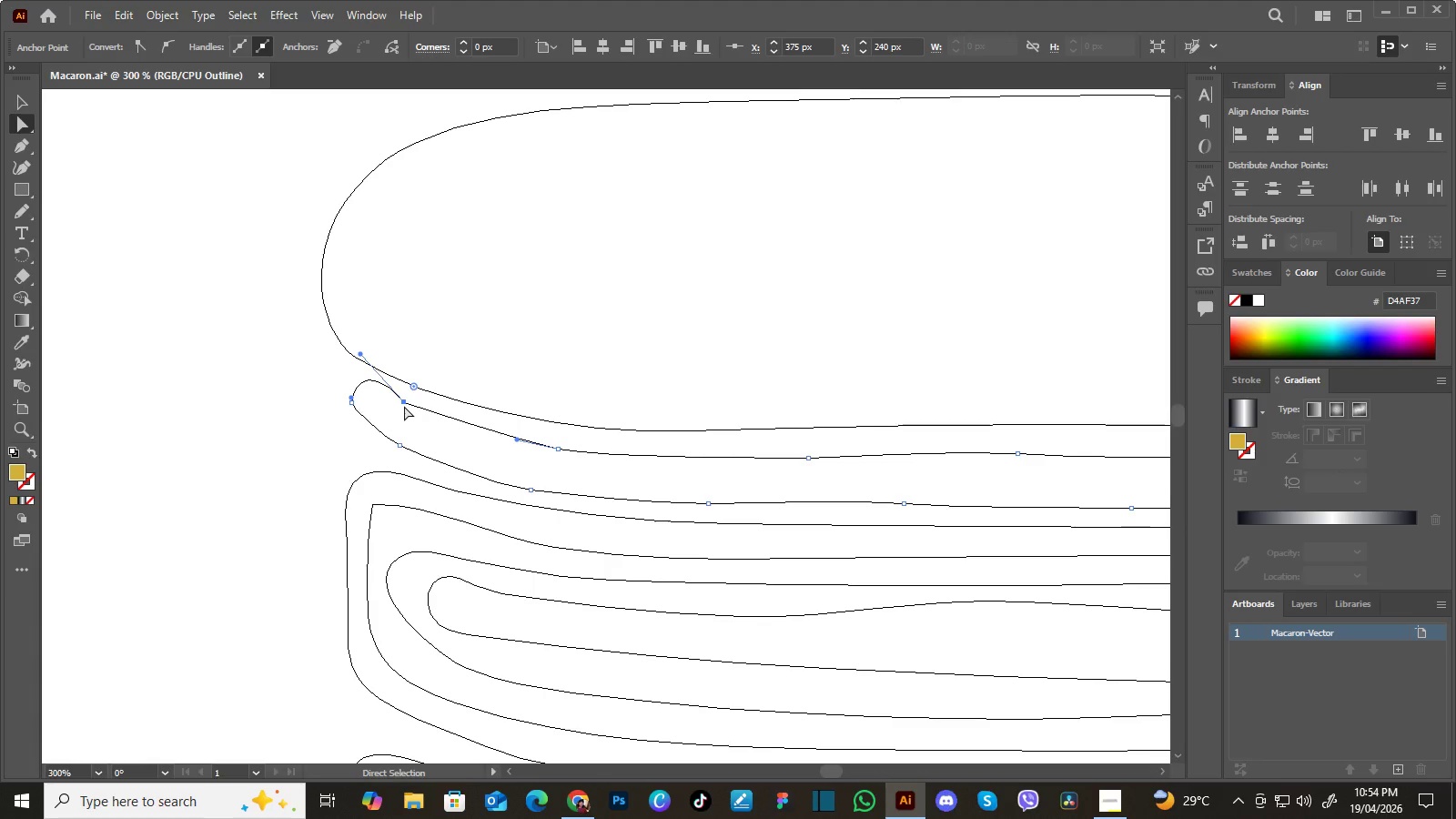 
key(Minus)
 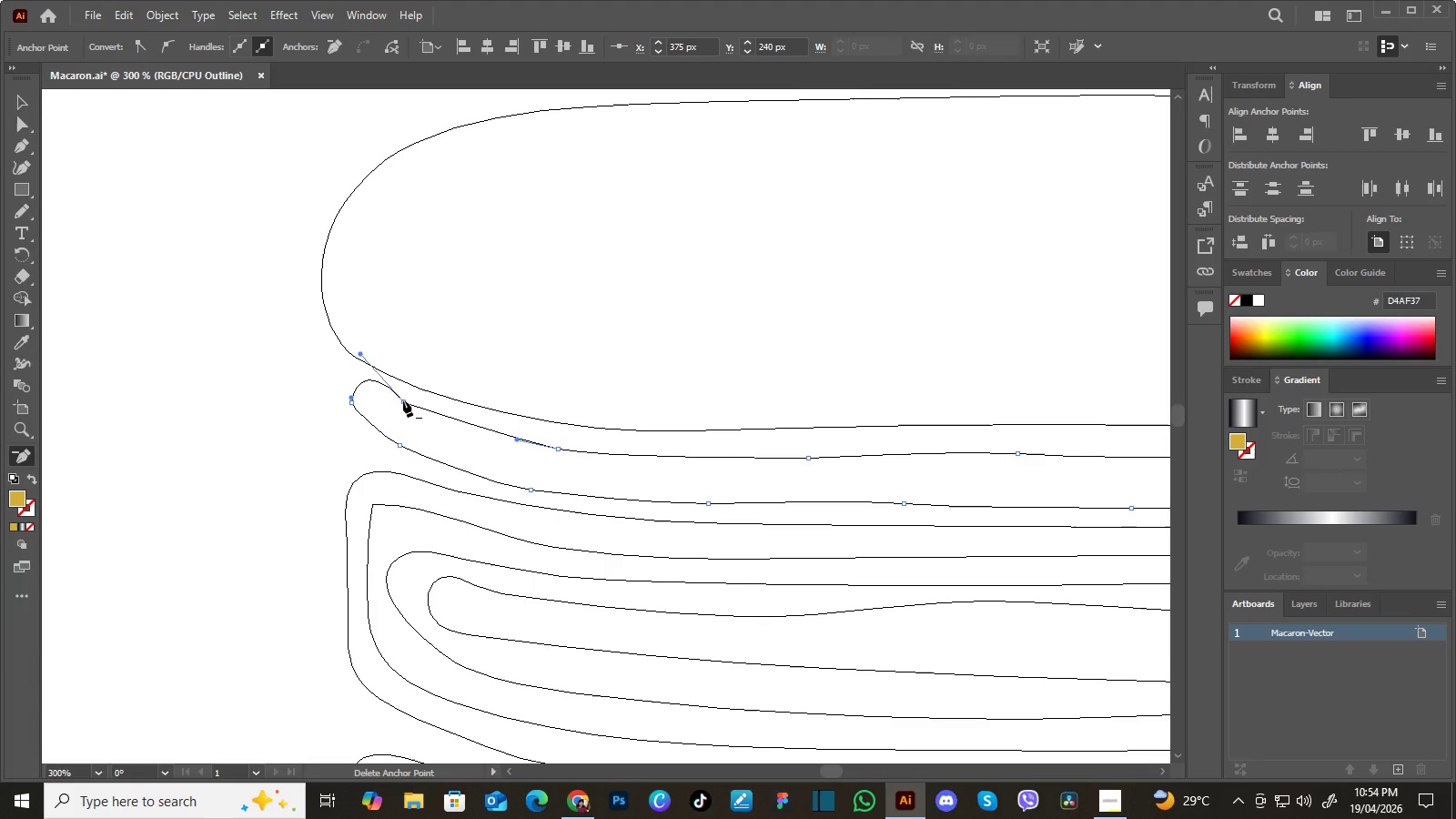 
left_click([403, 400])
 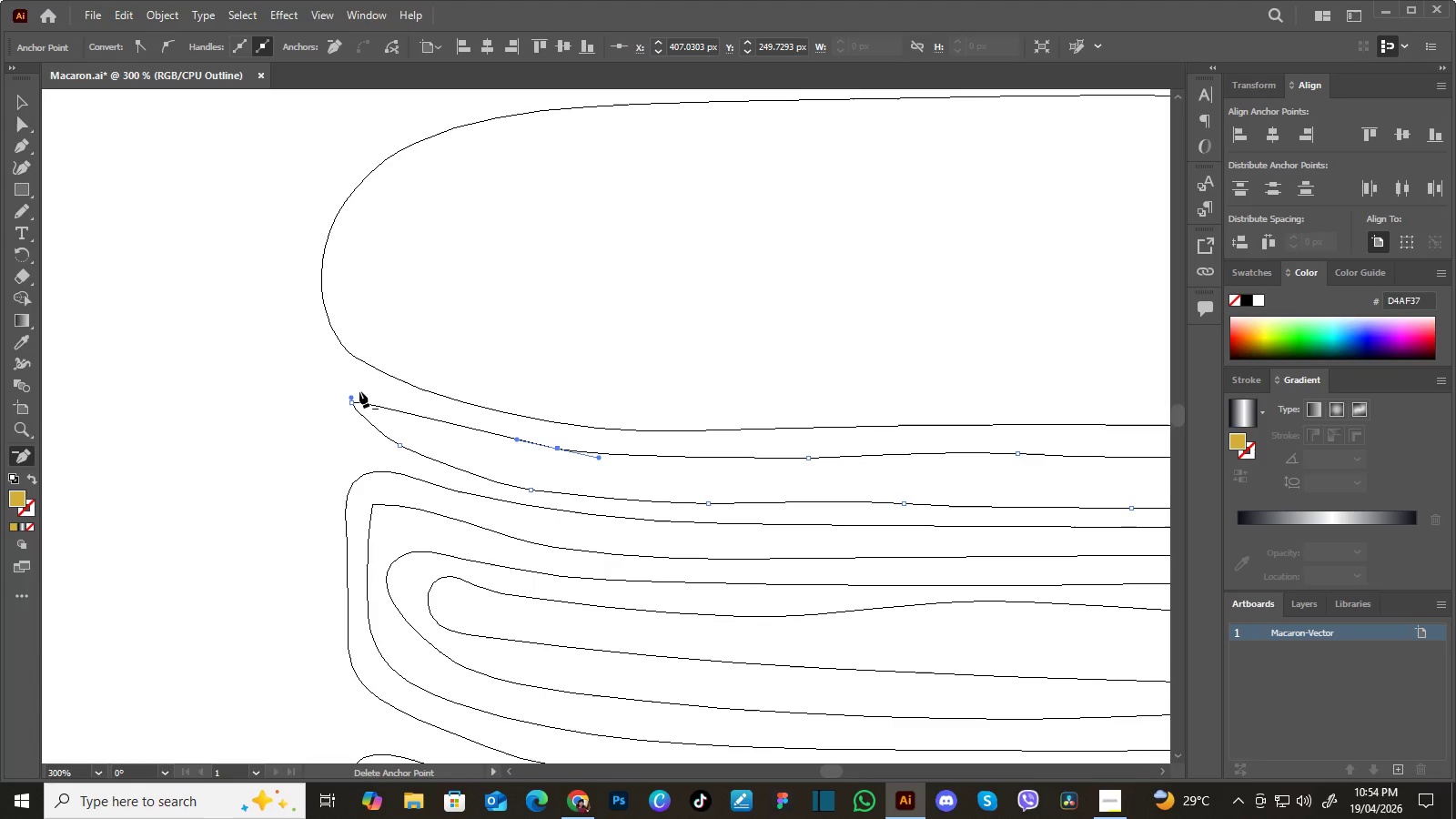 
key(A)
 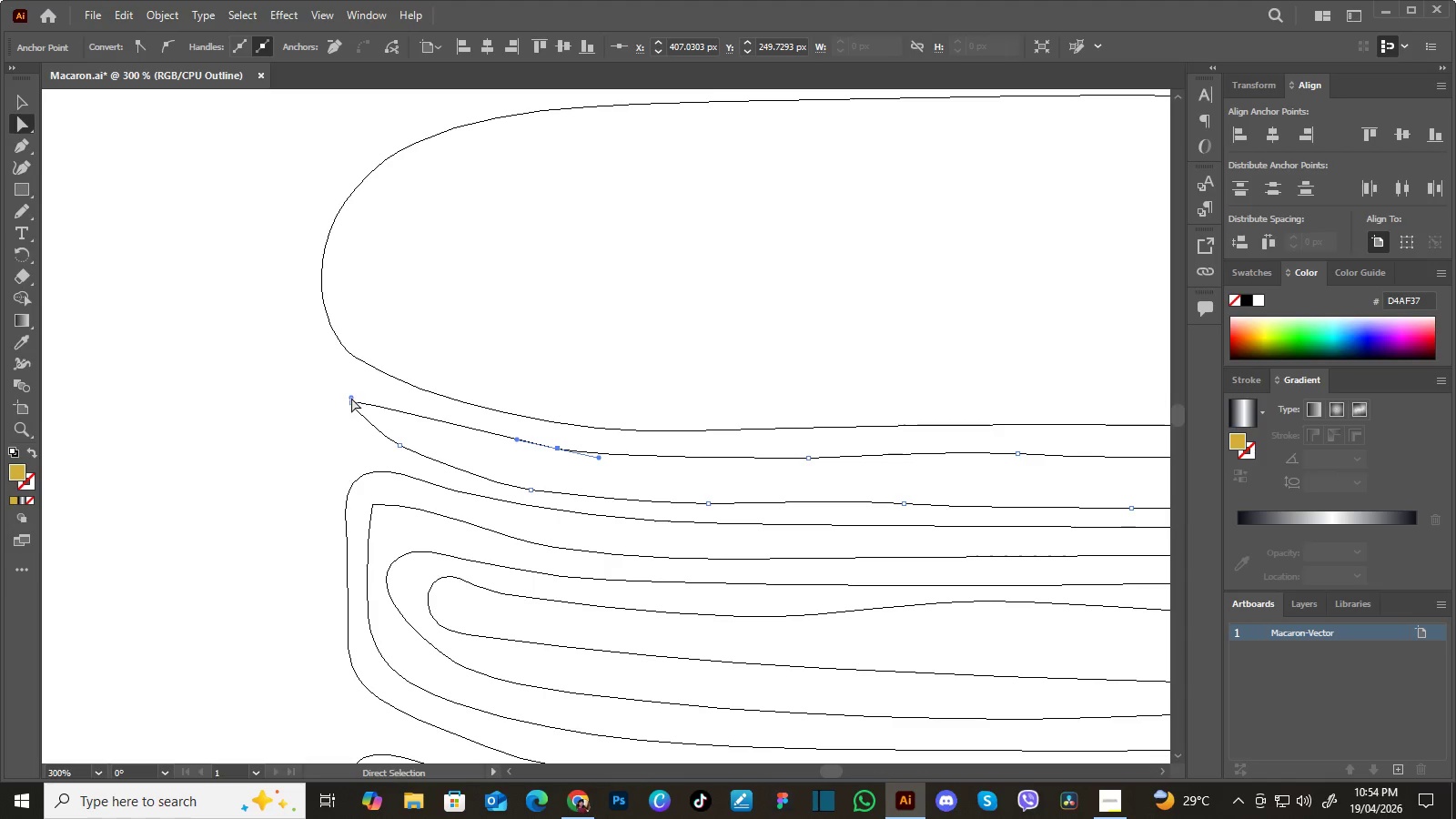 
left_click_drag(start_coordinate=[351, 397], to_coordinate=[333, 363])
 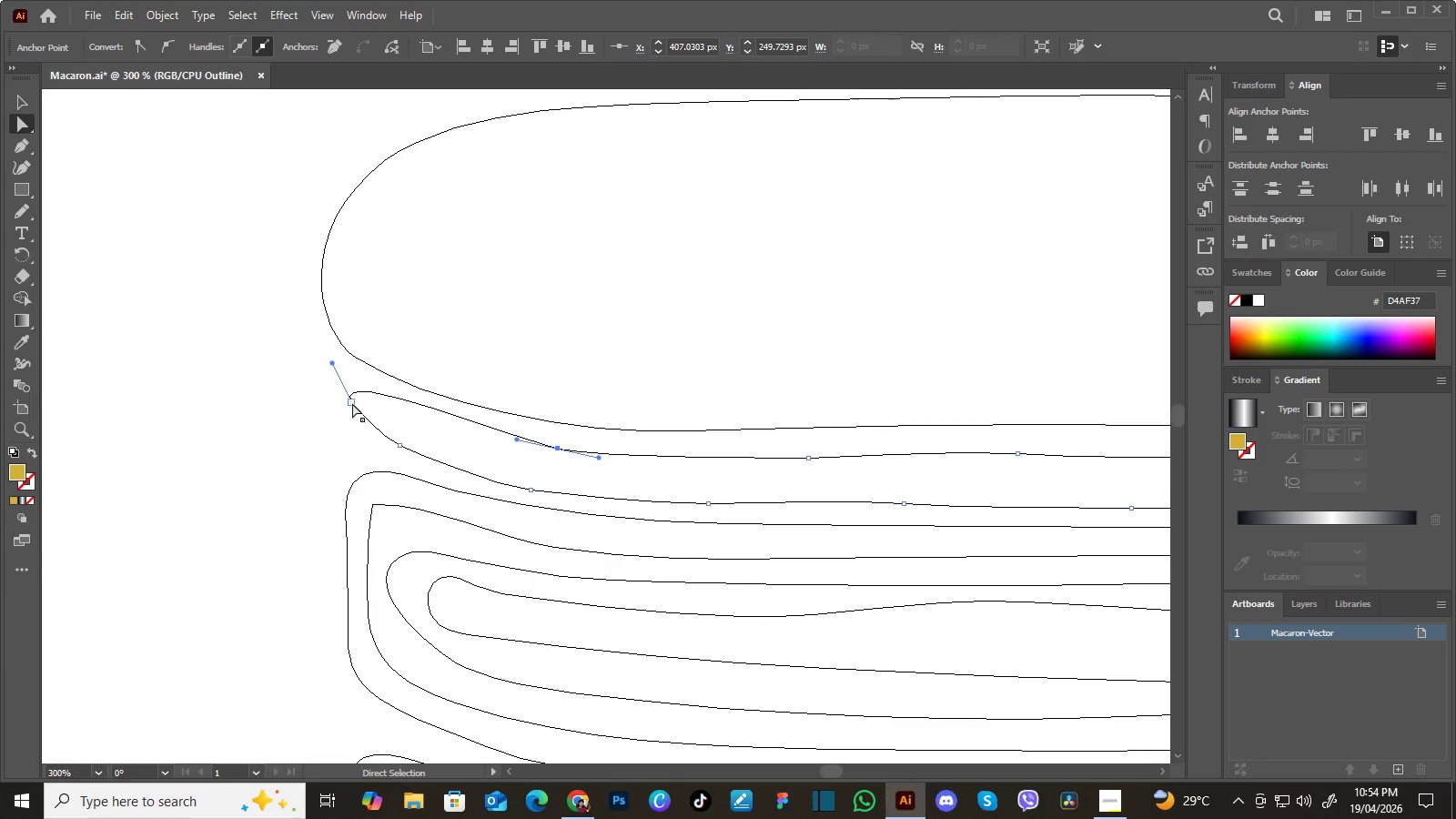 
left_click([352, 403])
 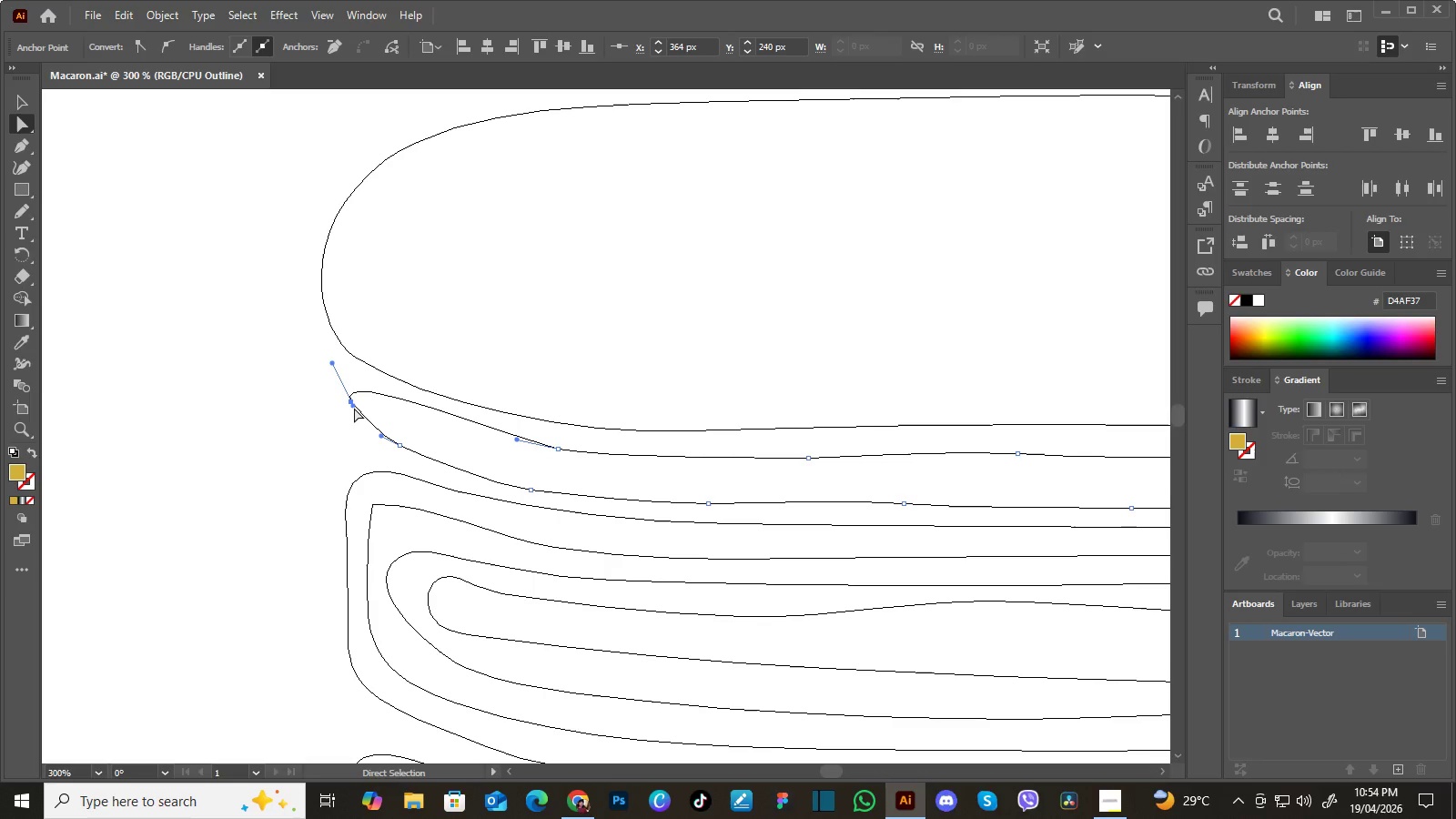 
left_click_drag(start_coordinate=[353, 407], to_coordinate=[367, 432])
 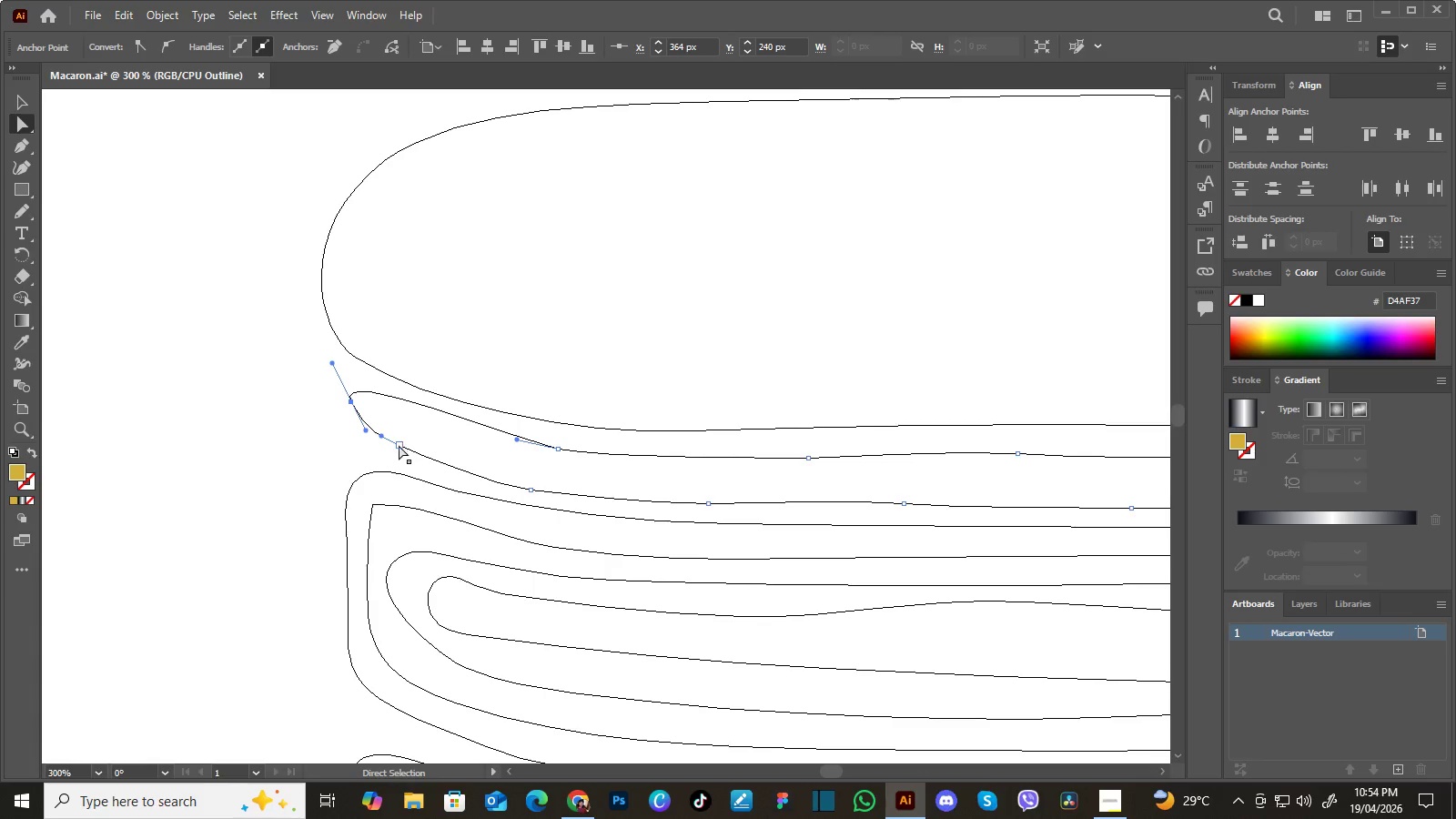 
left_click([399, 445])
 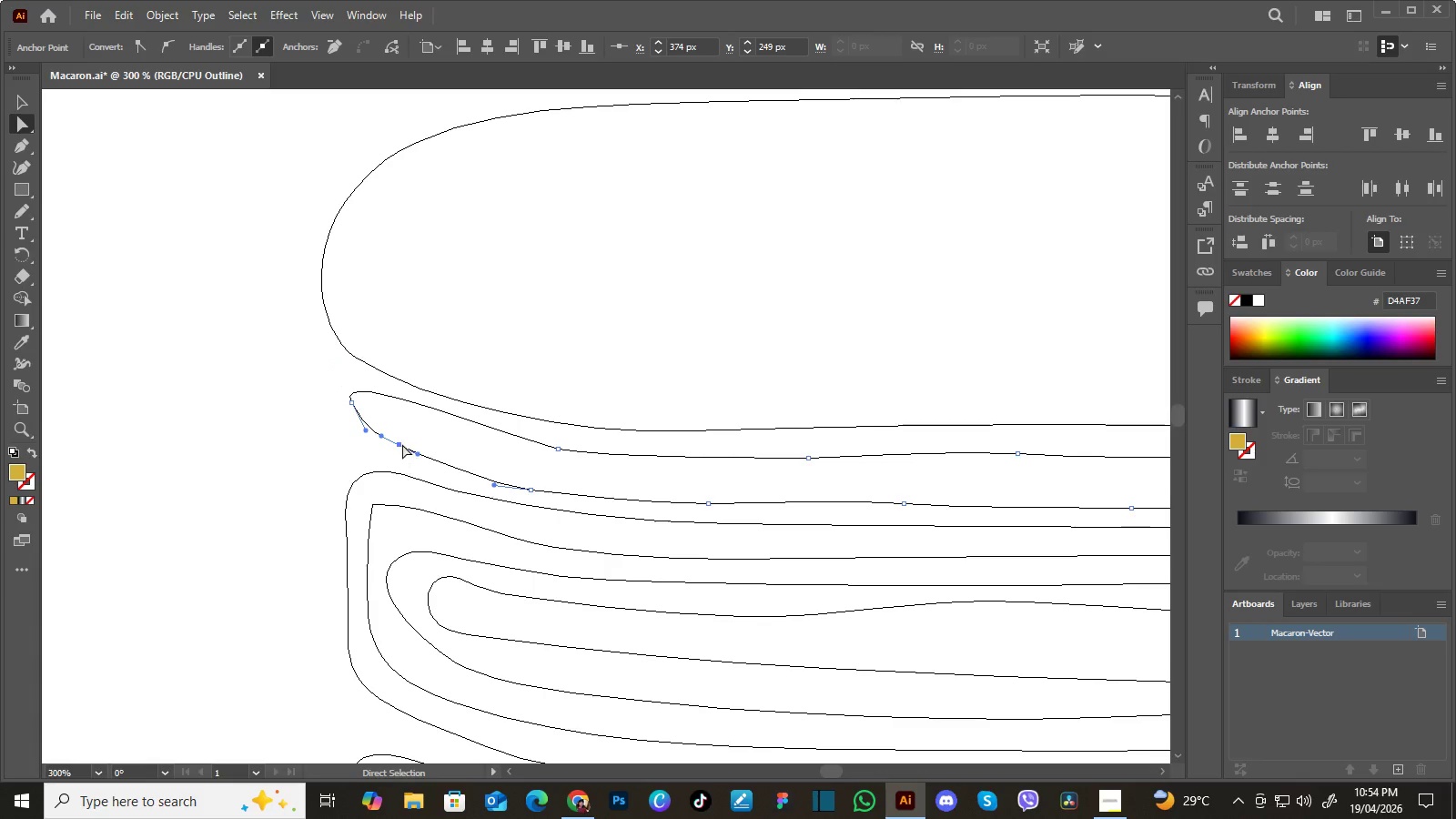 
left_click_drag(start_coordinate=[399, 444], to_coordinate=[408, 454])
 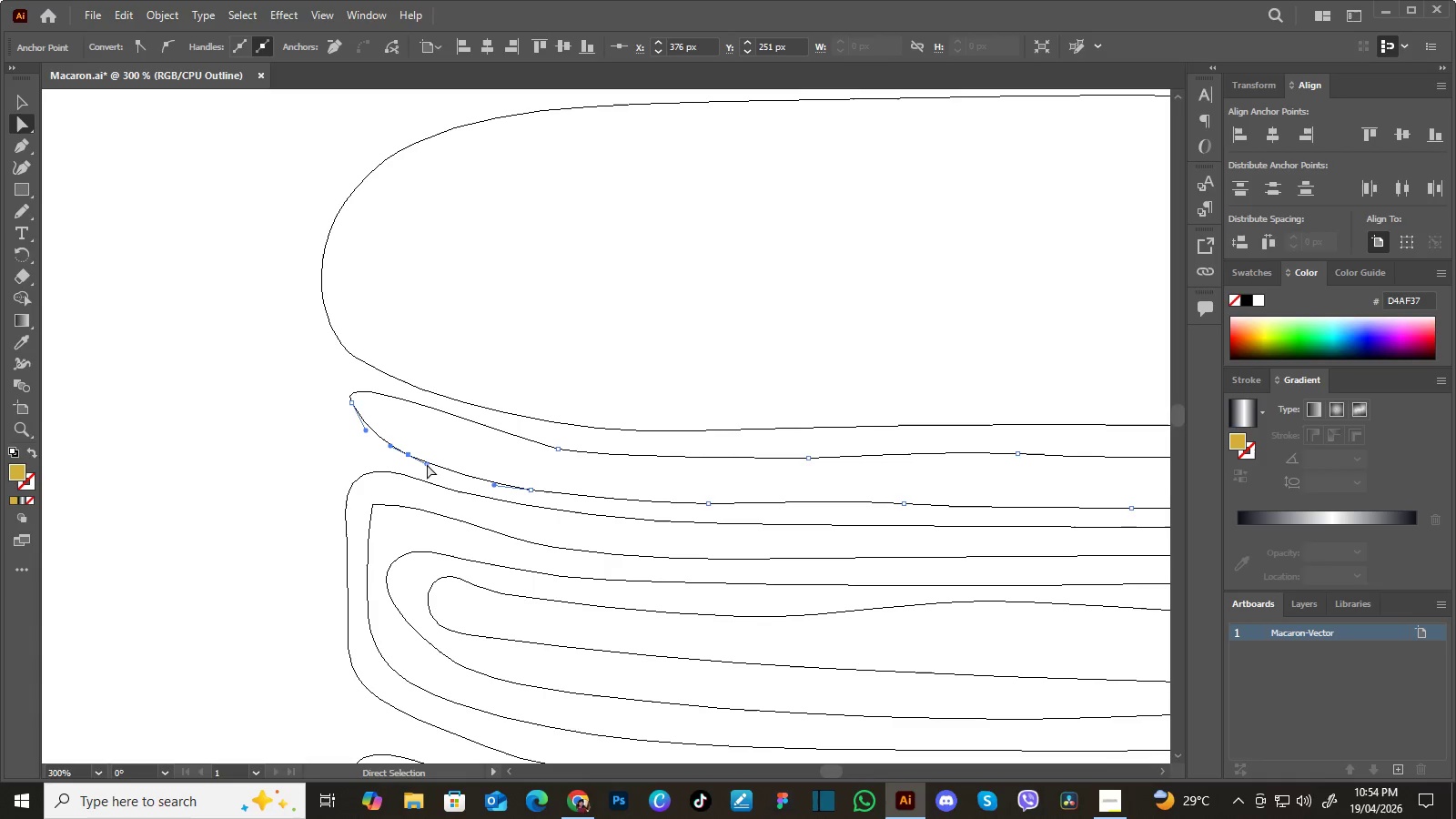 
left_click_drag(start_coordinate=[427, 464], to_coordinate=[447, 472])
 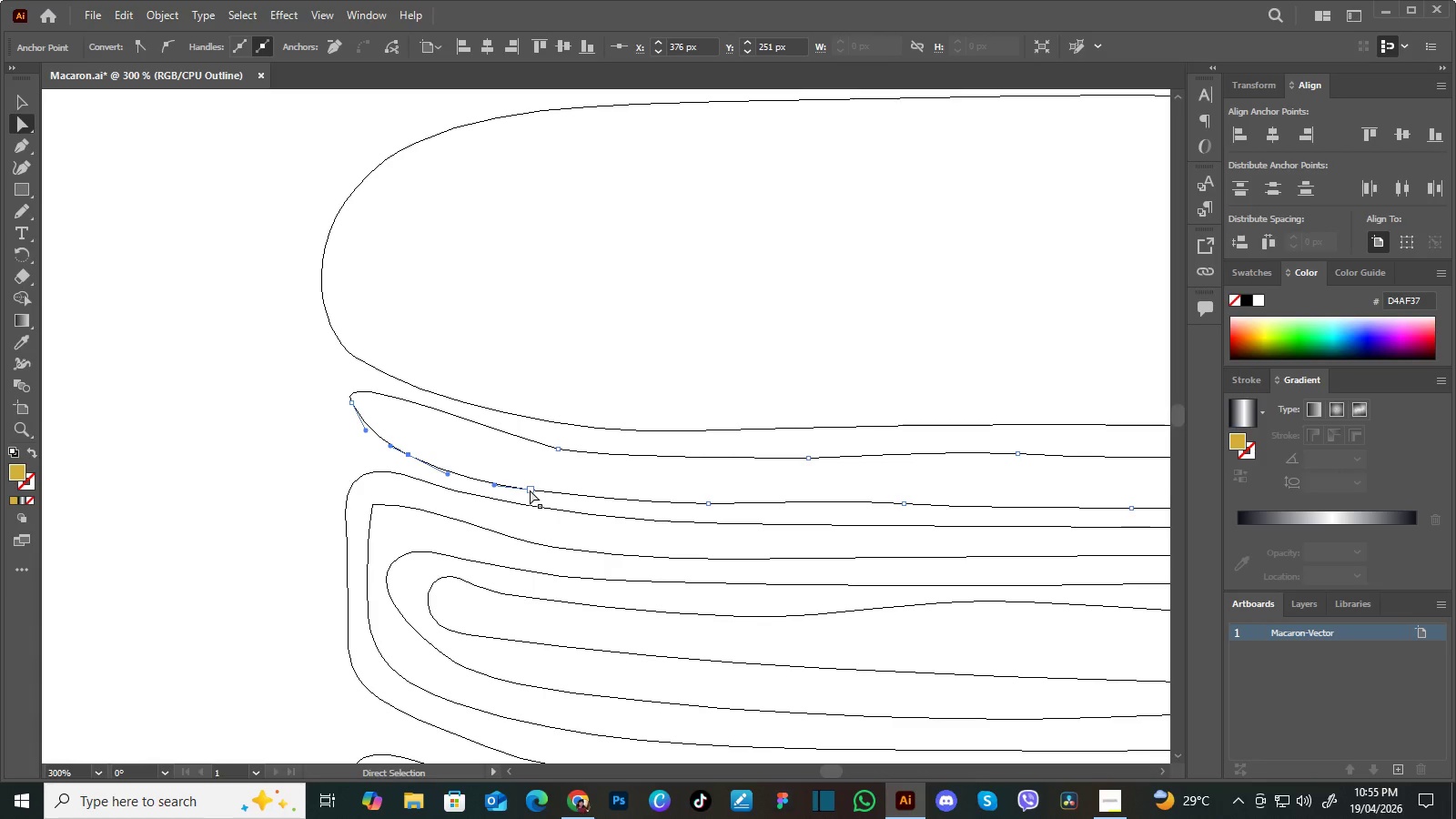 
left_click([530, 490])
 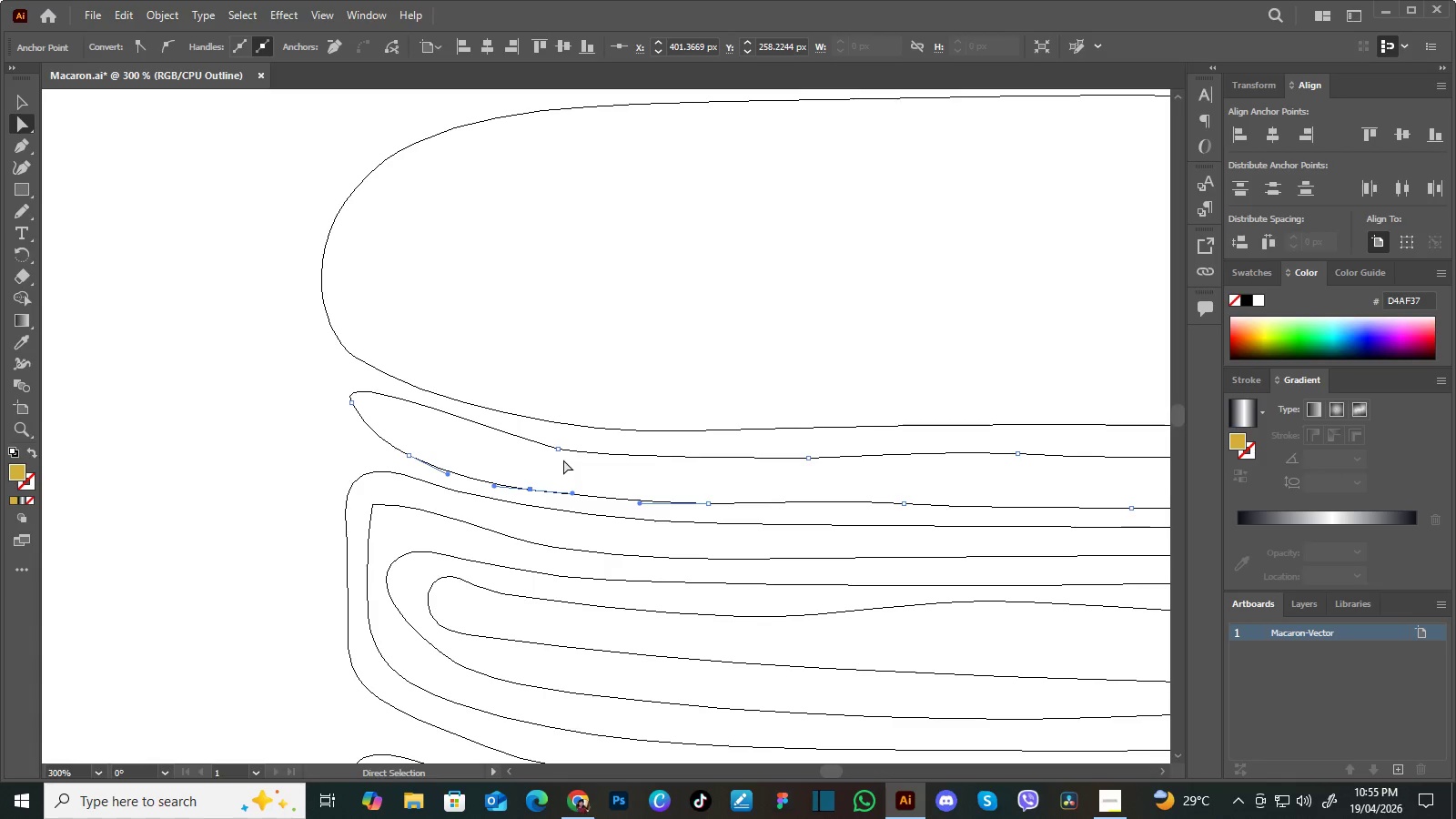 
left_click([560, 450])
 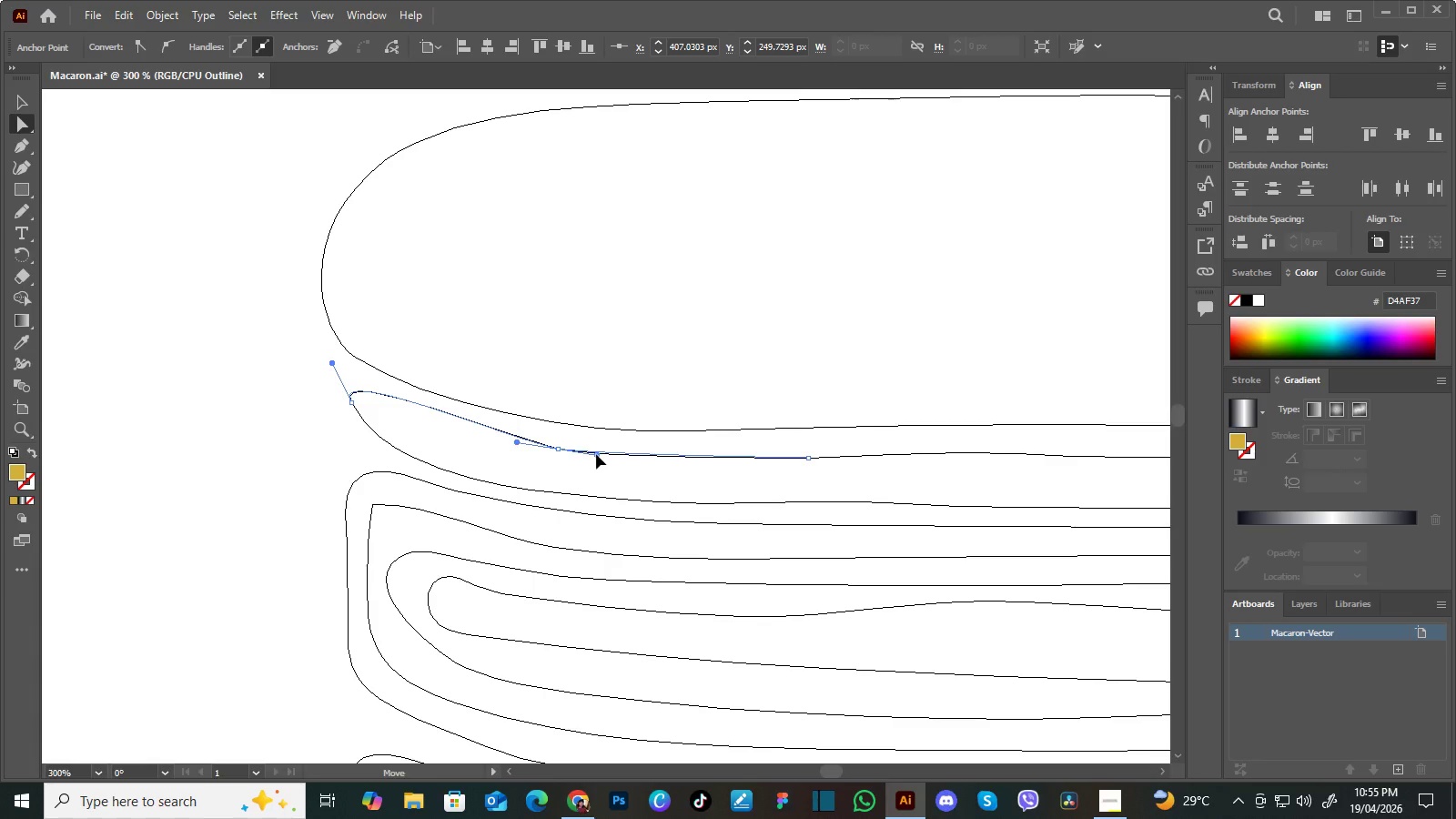 
left_click_drag(start_coordinate=[556, 449], to_coordinate=[513, 434])
 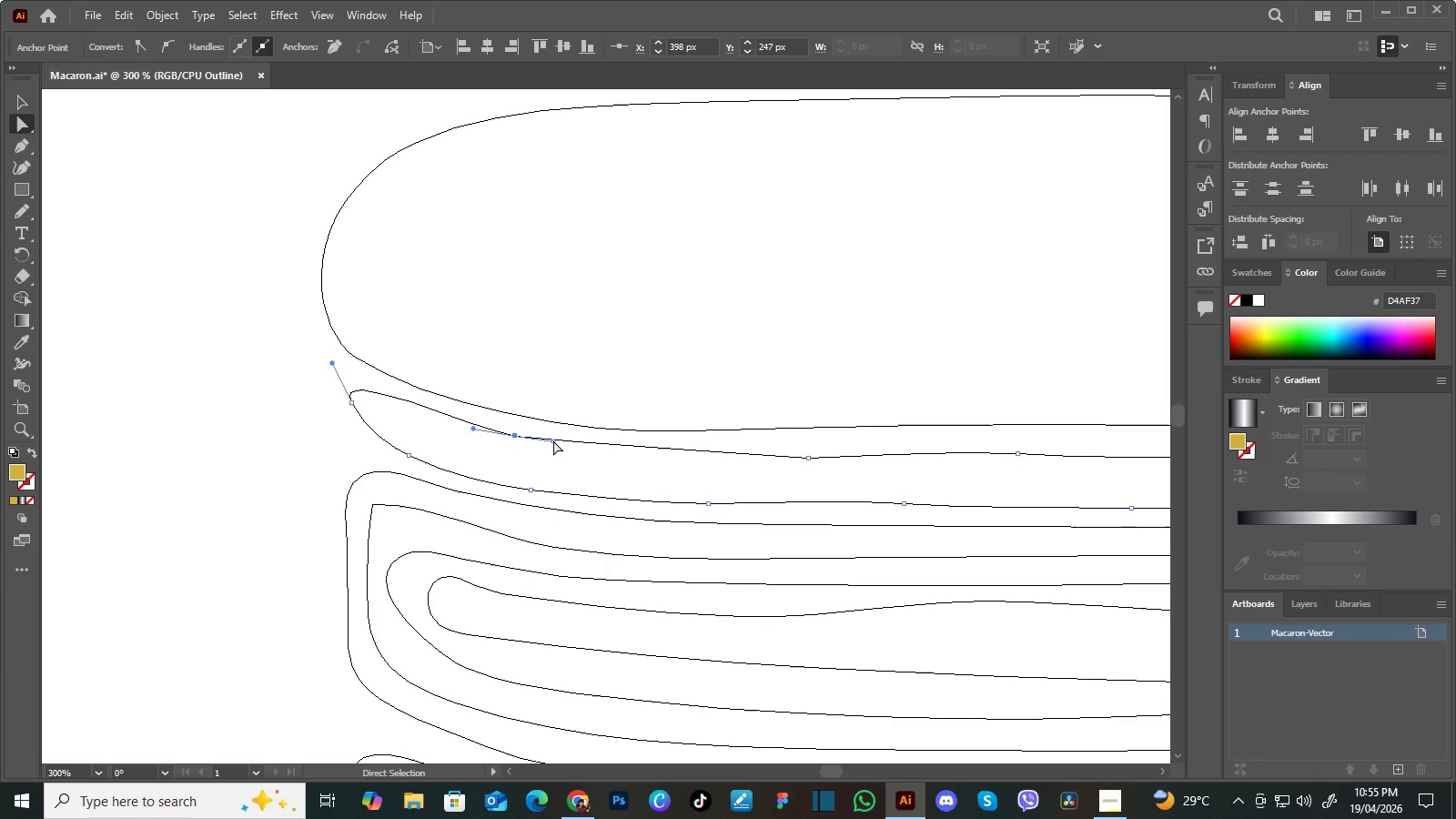 
left_click_drag(start_coordinate=[553, 440], to_coordinate=[561, 442])
 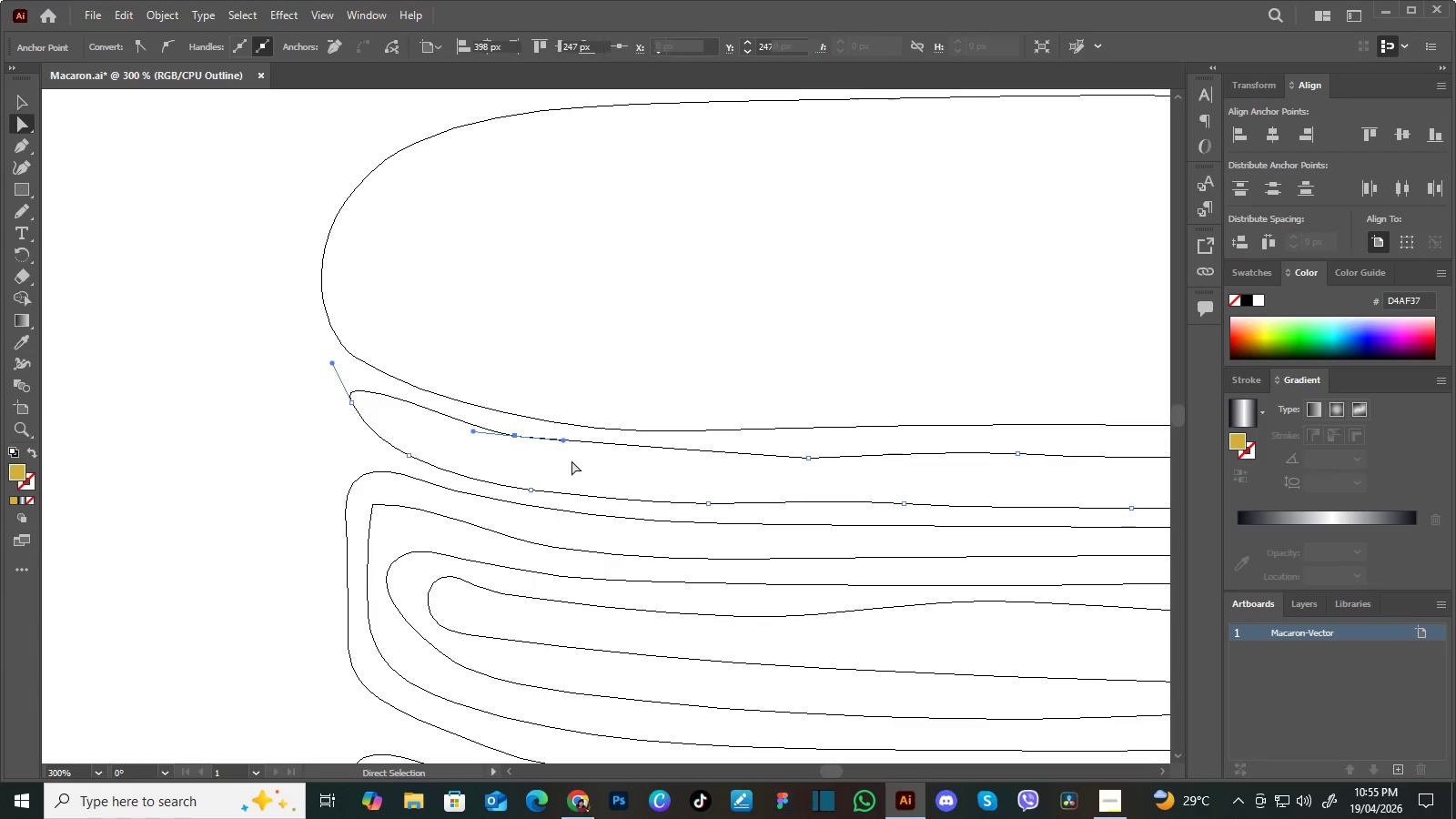 
left_click([571, 460])
 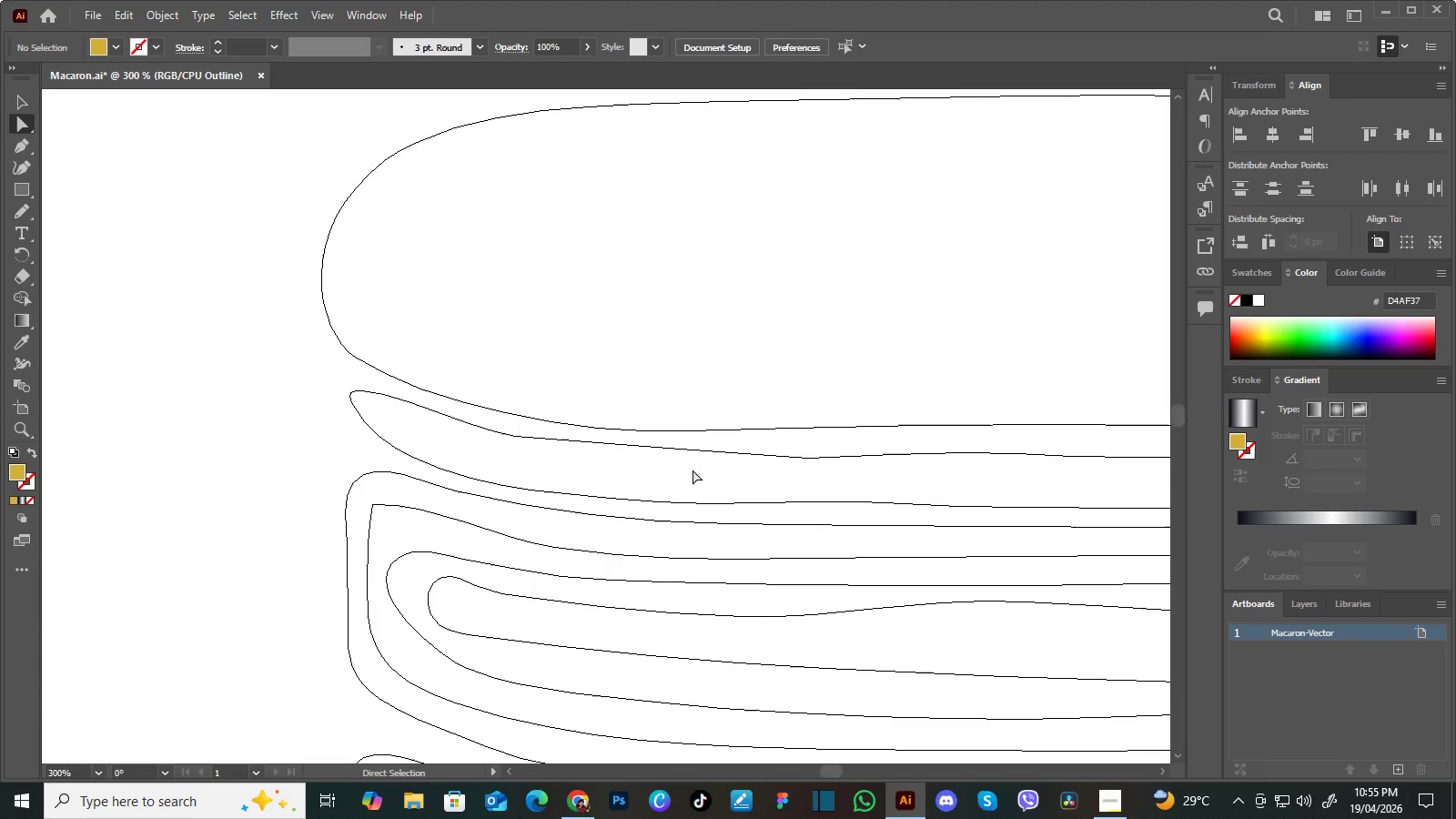 
hold_key(key=Space, duration=1.5)
 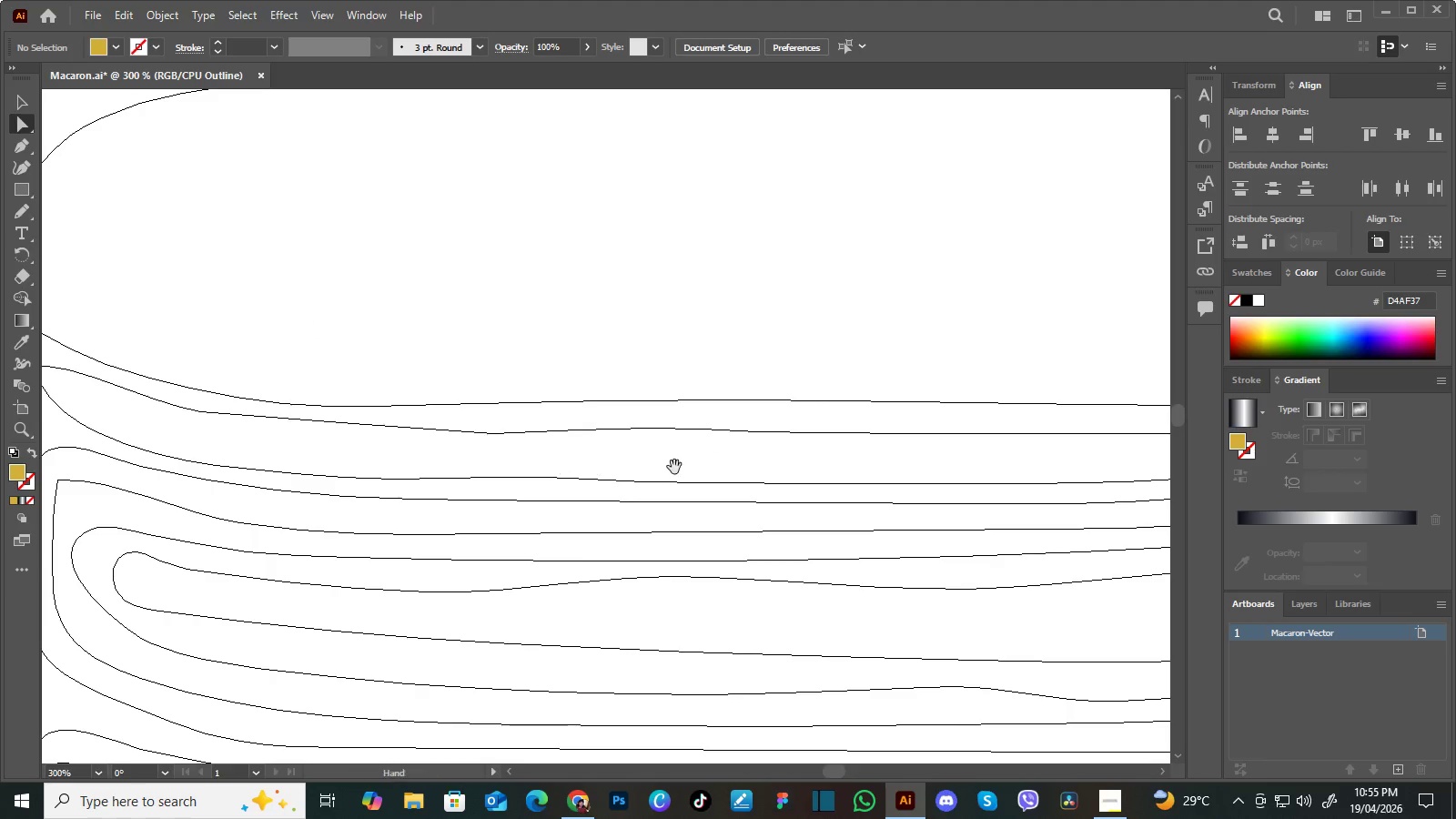 
left_click_drag(start_coordinate=[741, 475], to_coordinate=[512, 455])
 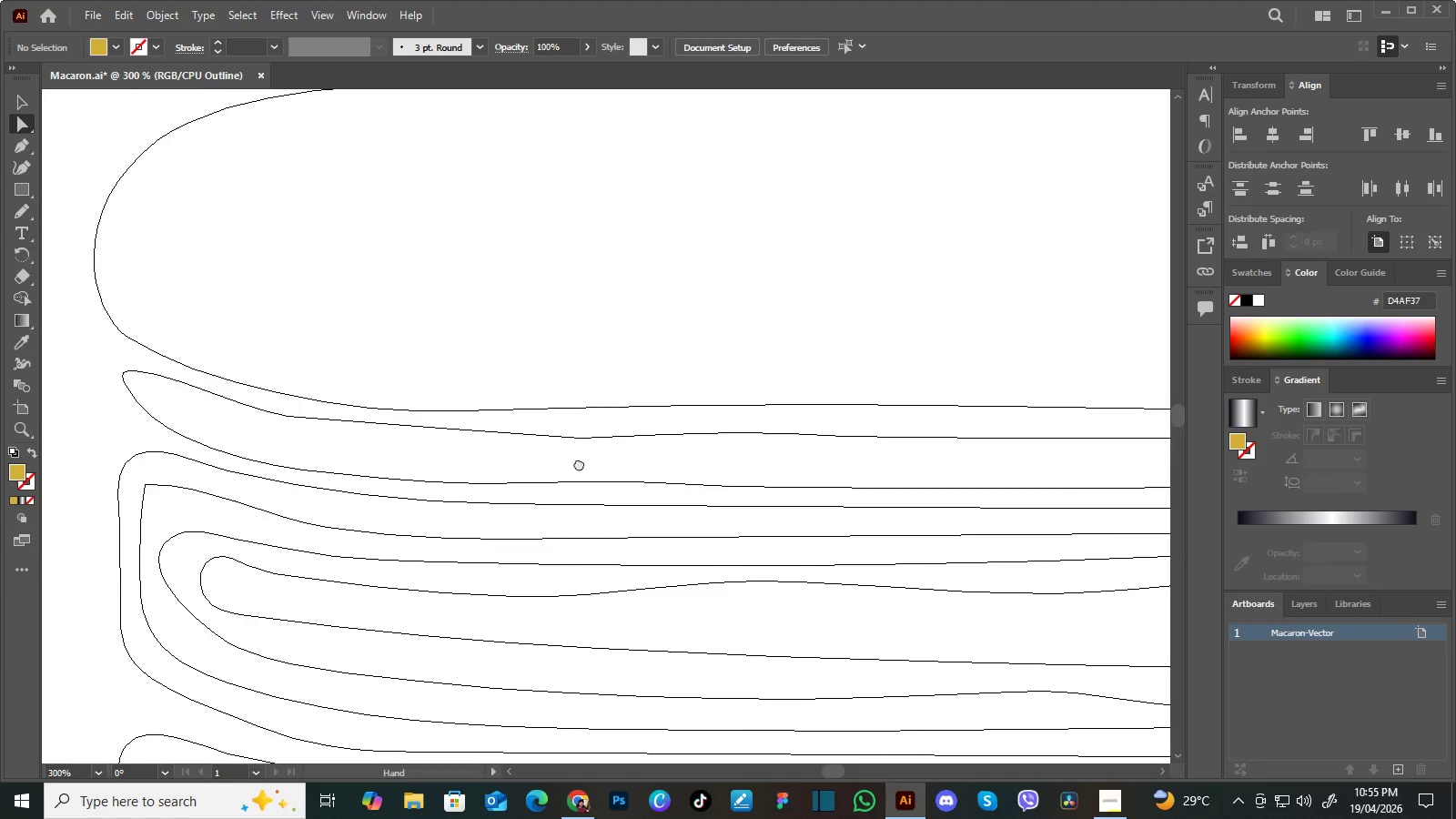 
left_click_drag(start_coordinate=[606, 462], to_coordinate=[535, 458])
 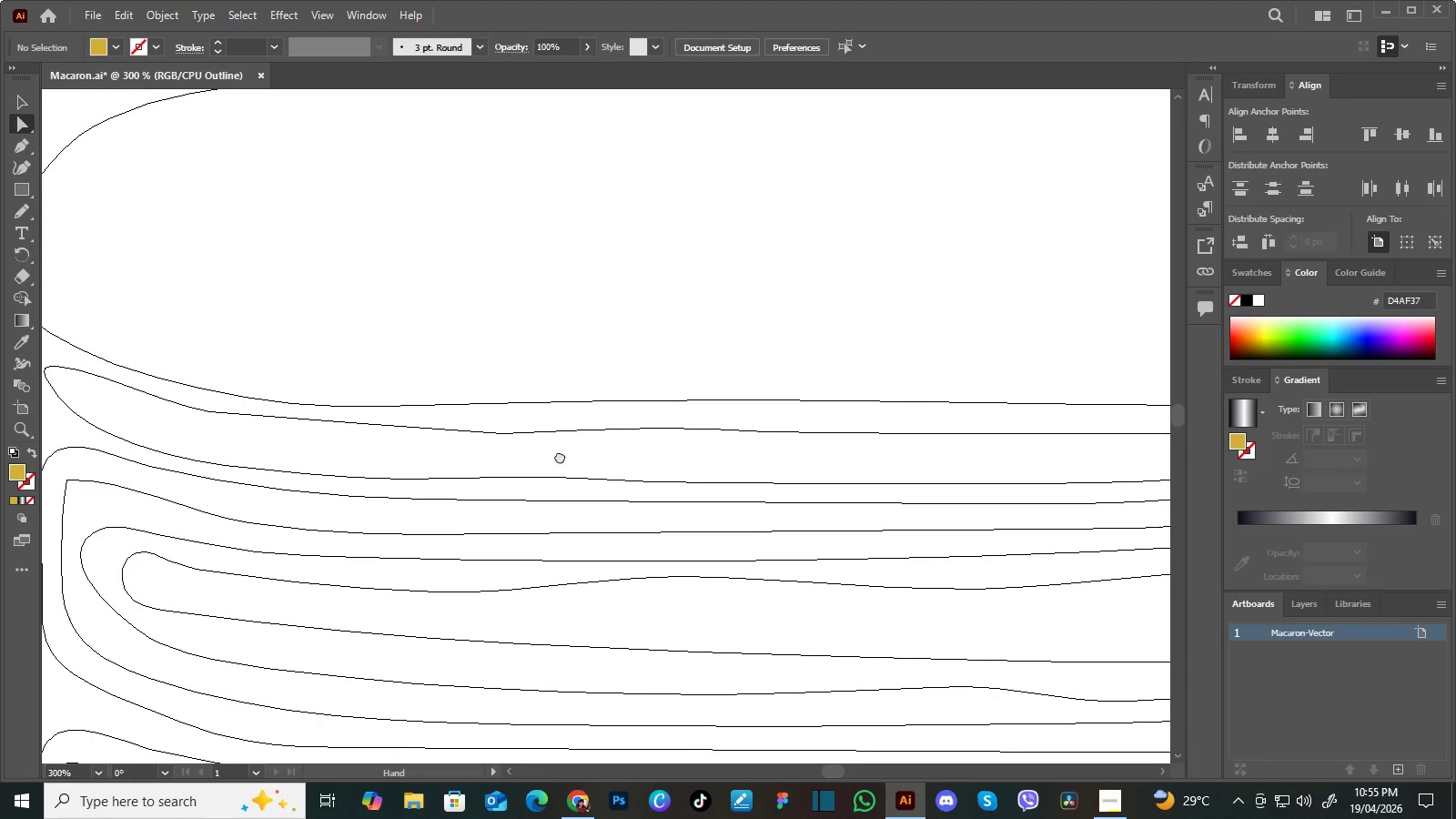 
left_click_drag(start_coordinate=[575, 456], to_coordinate=[557, 456])
 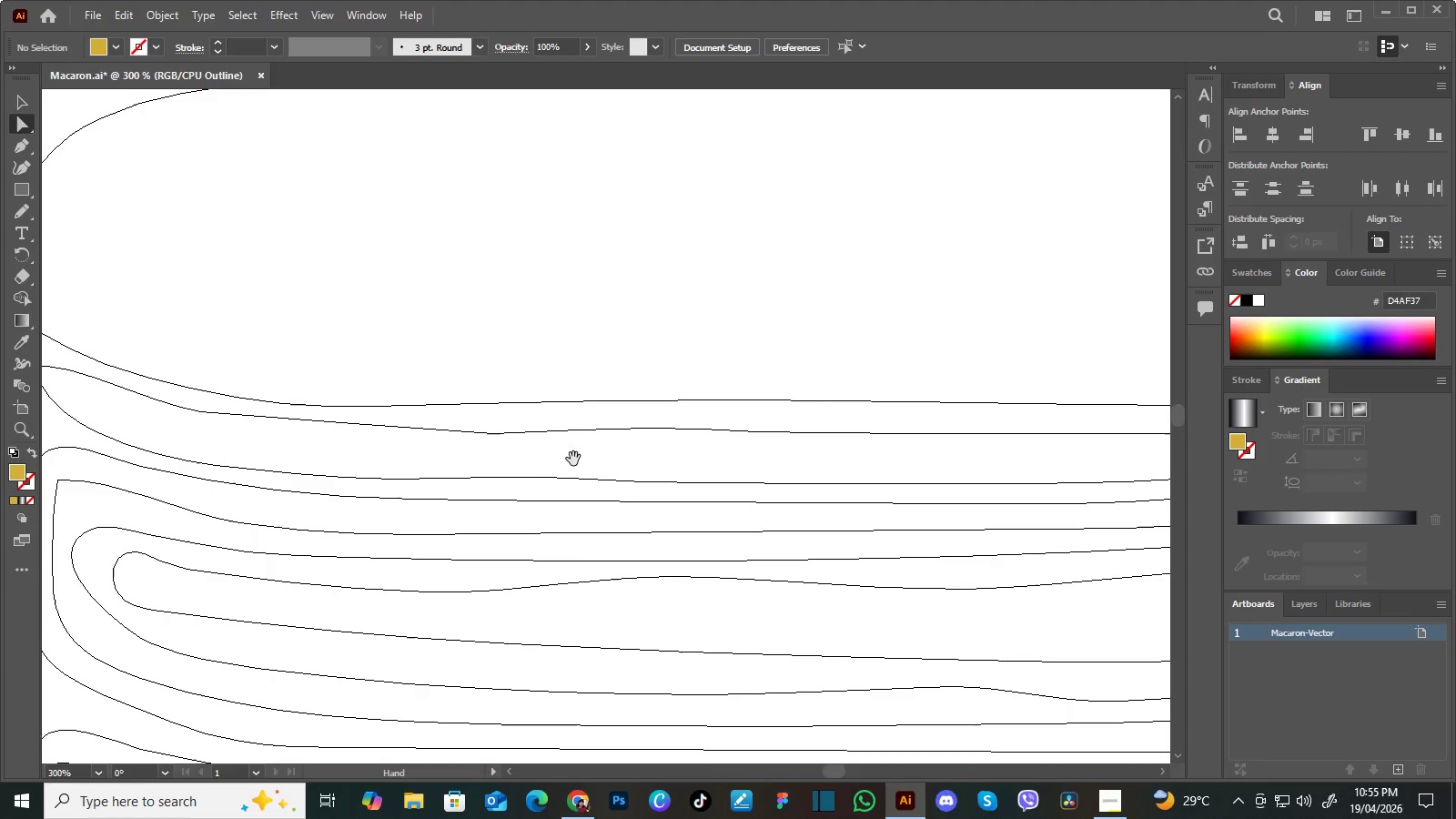 
key(Space)
 